 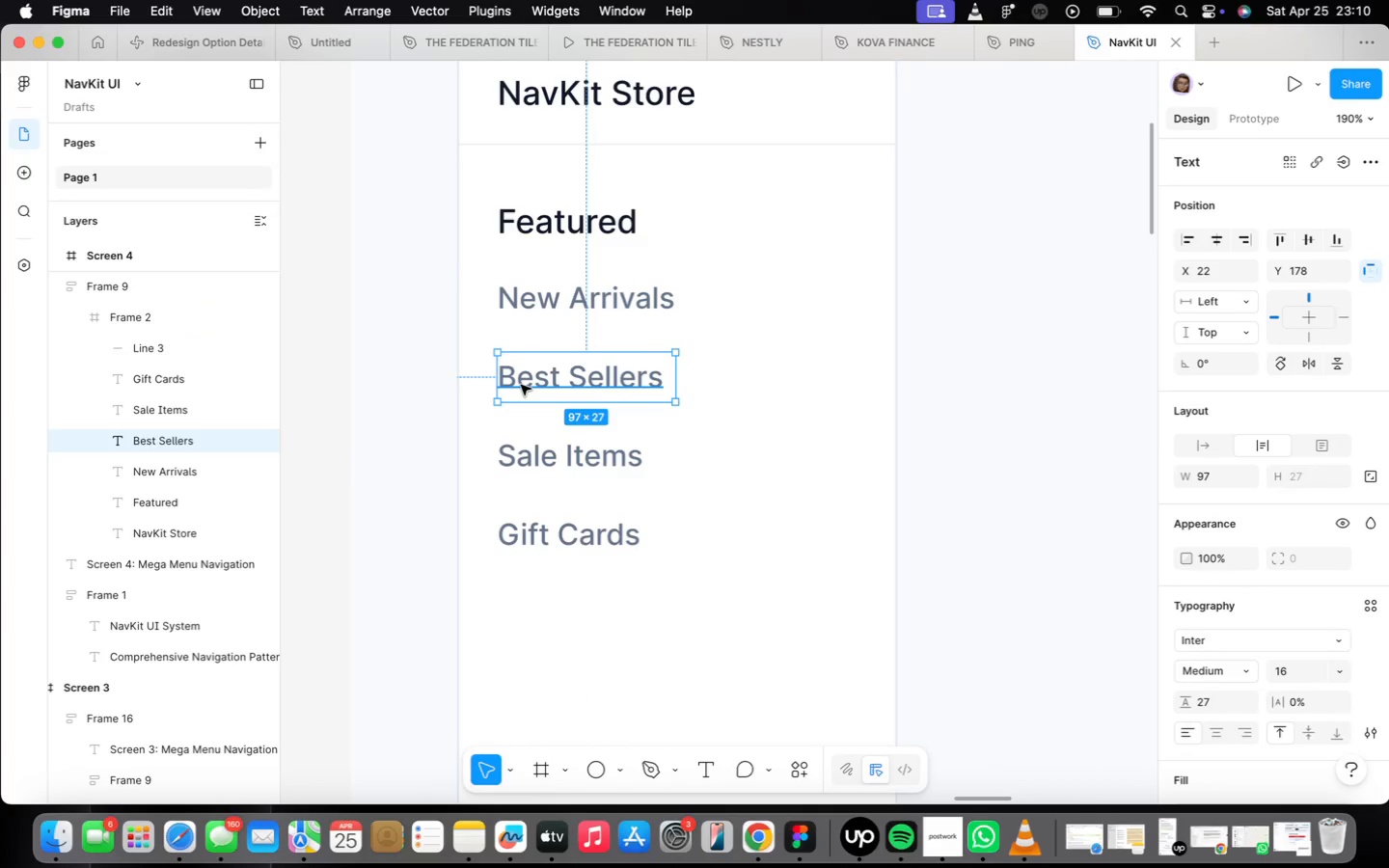 
triple_click([521, 385])
 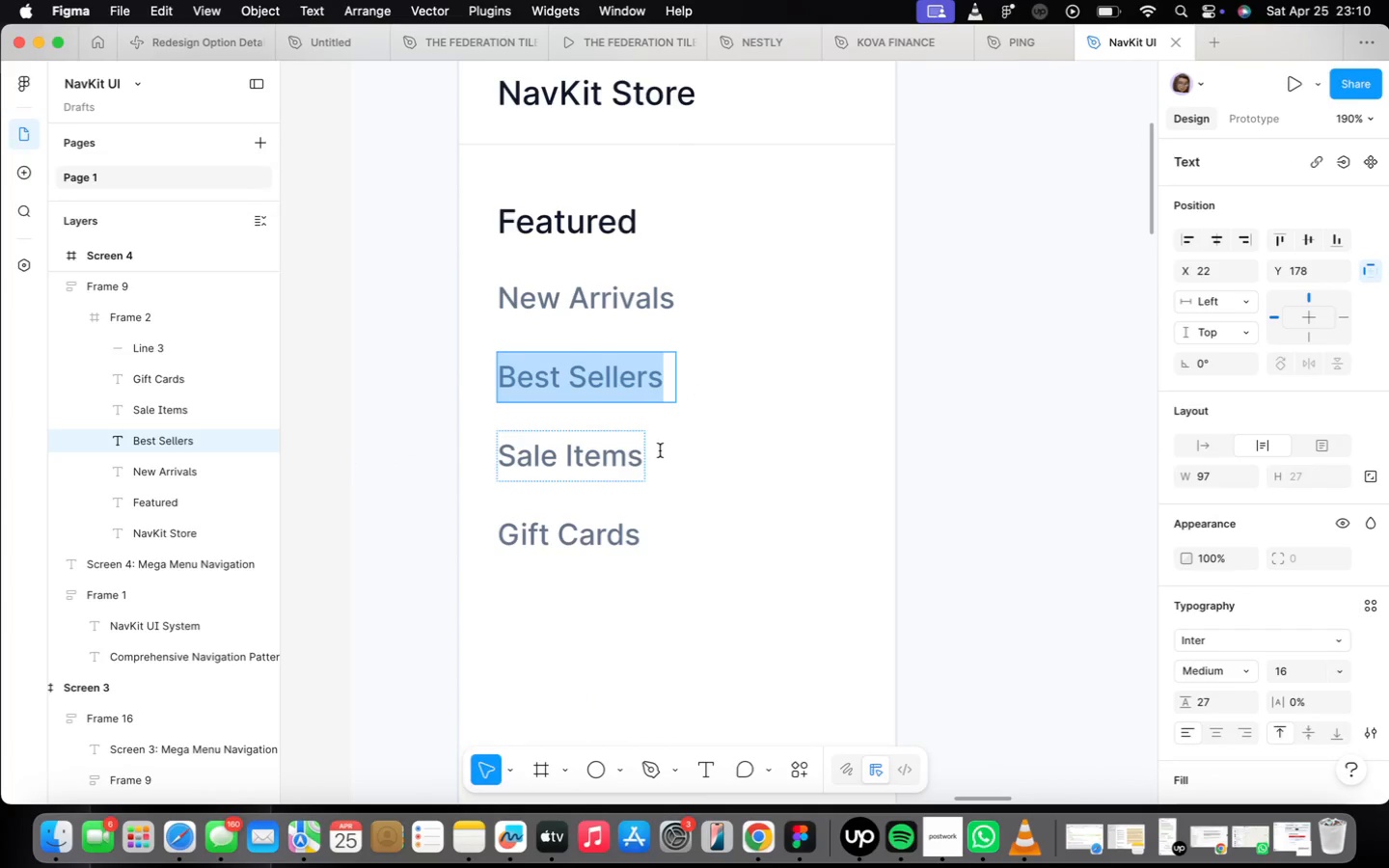 
left_click([712, 458])
 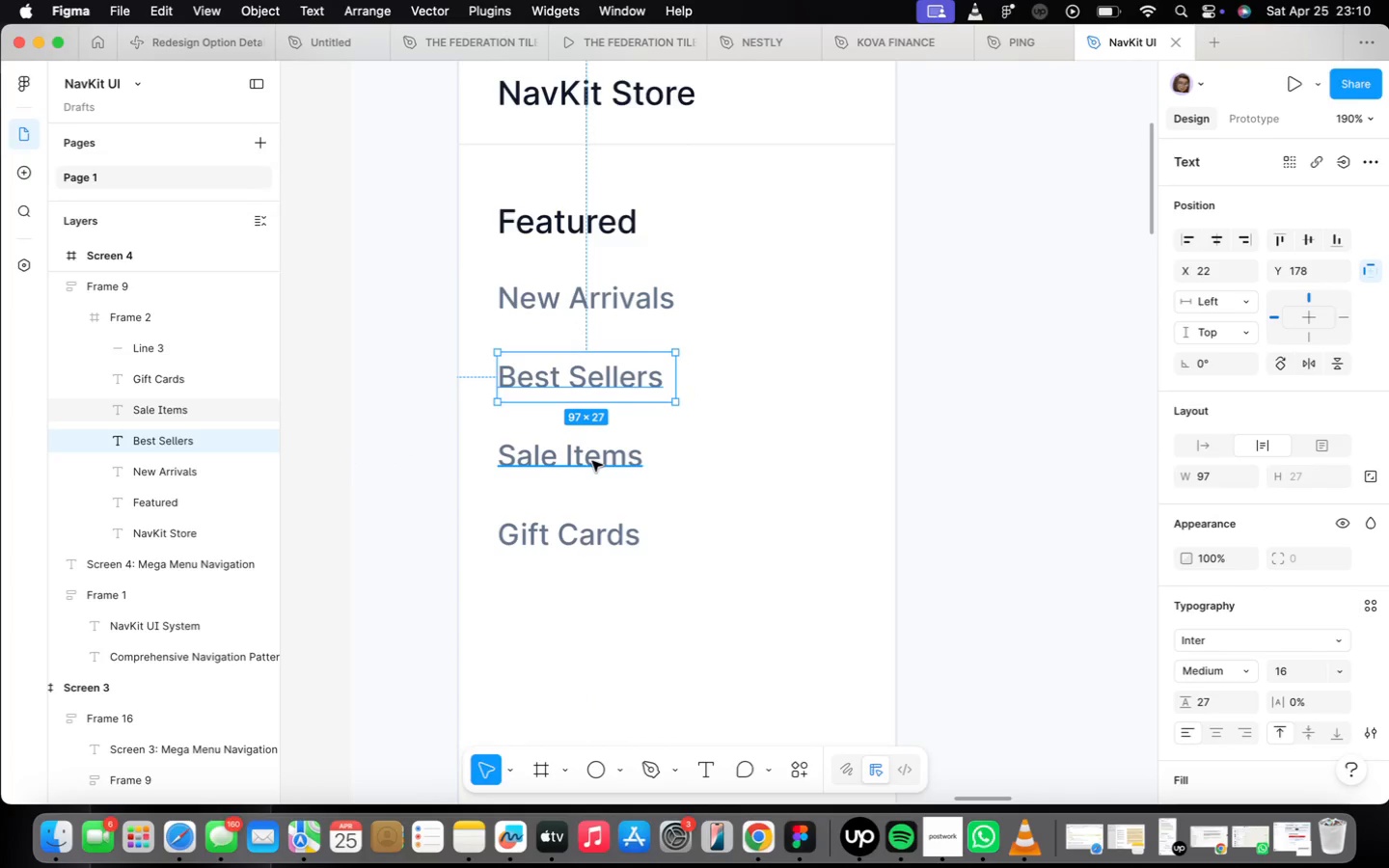 
hold_key(key=ShiftLeft, duration=0.88)
left_click([592, 461])
 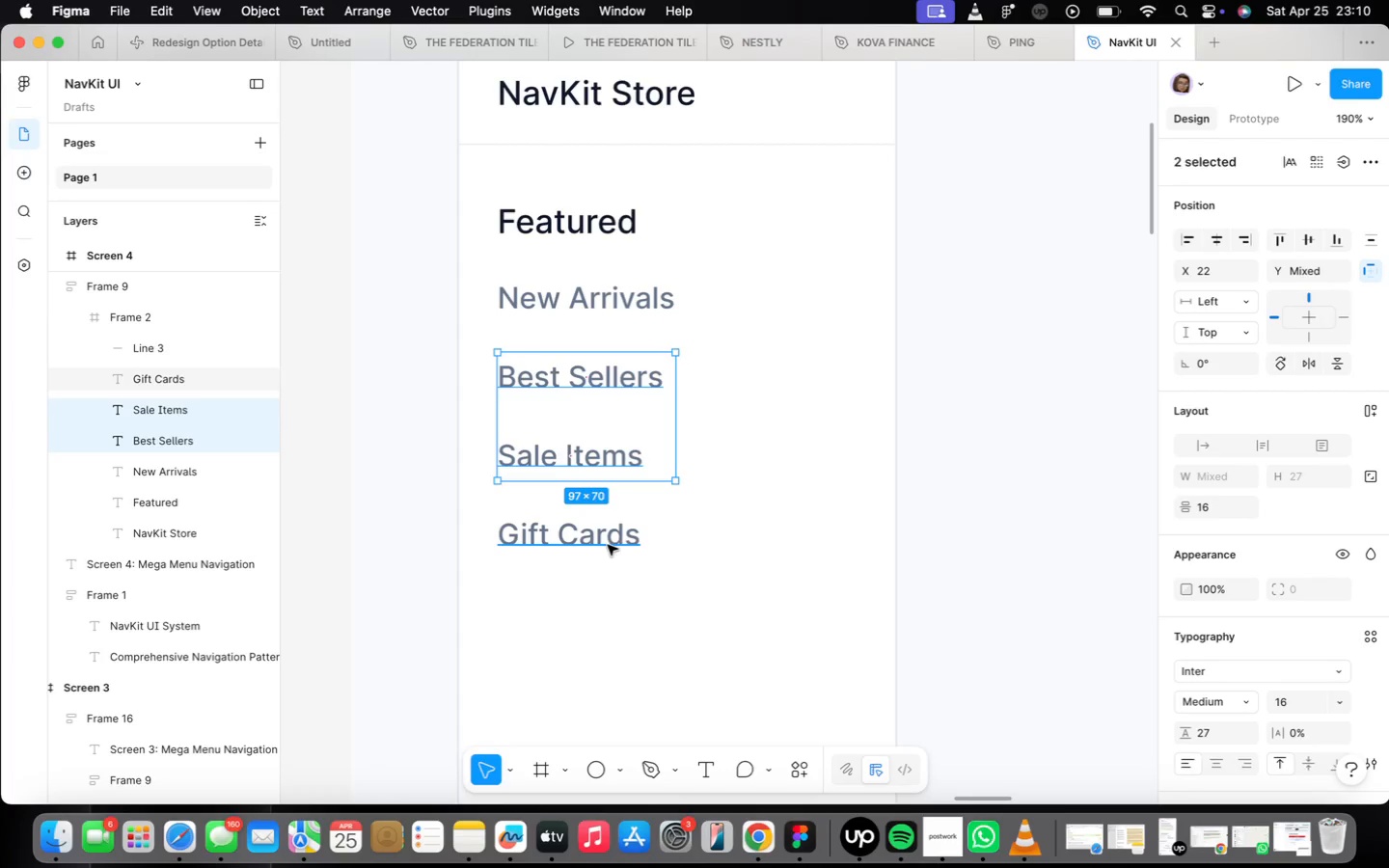 
left_click([608, 545])
 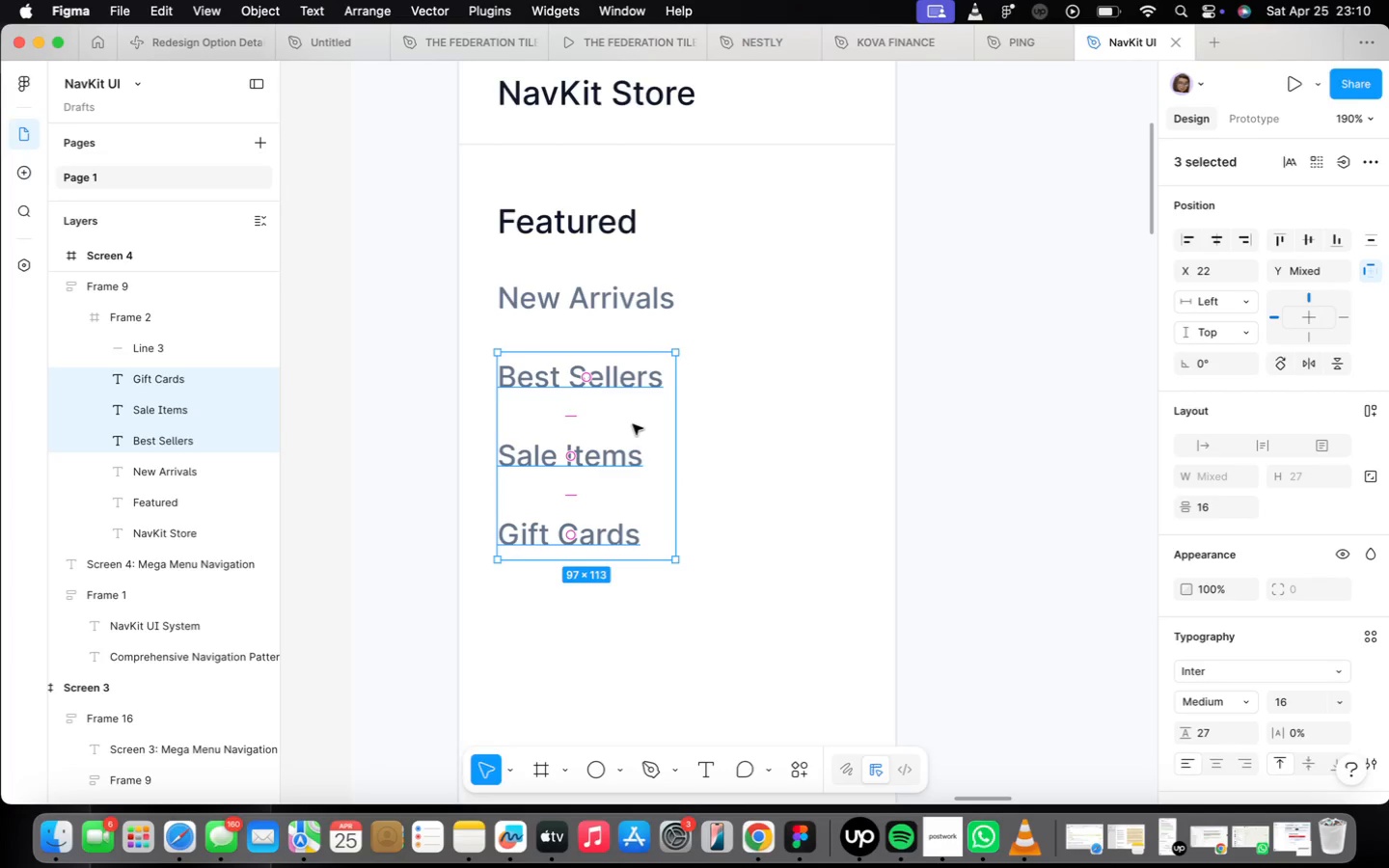 
left_click_drag(start_coordinate=[633, 424], to_coordinate=[630, 507])
 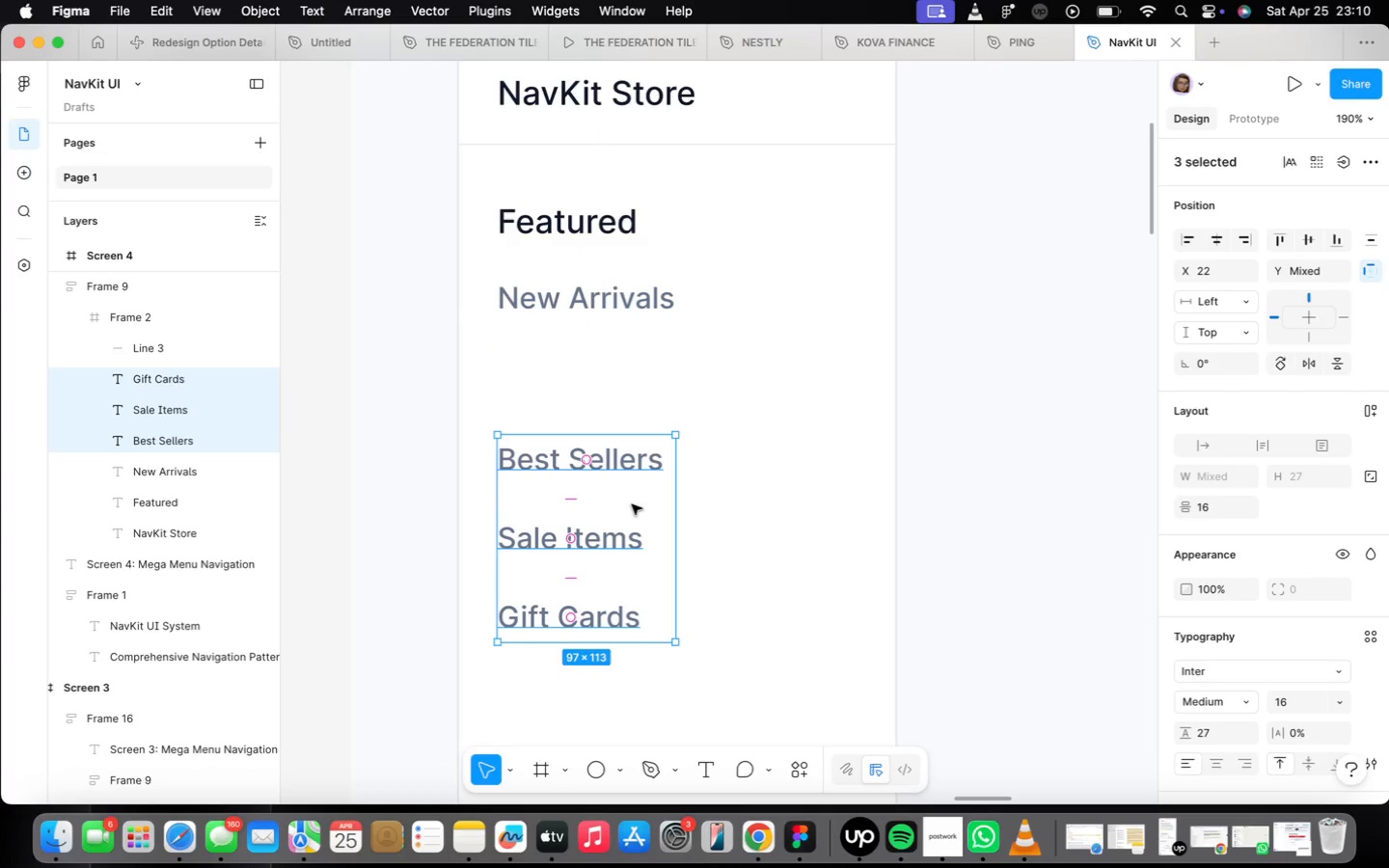 
wait(6.95)
 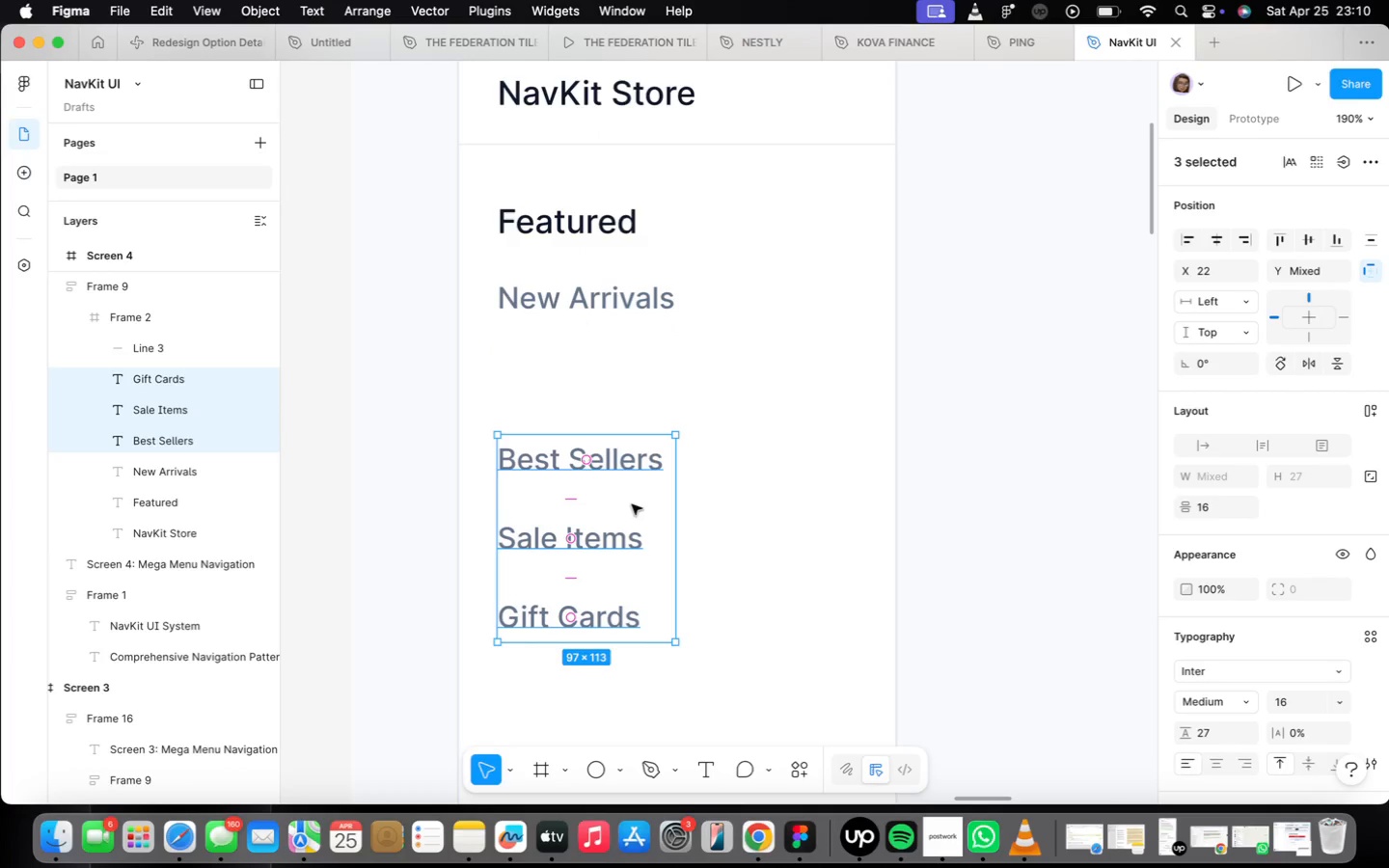 
double_click([557, 228])
 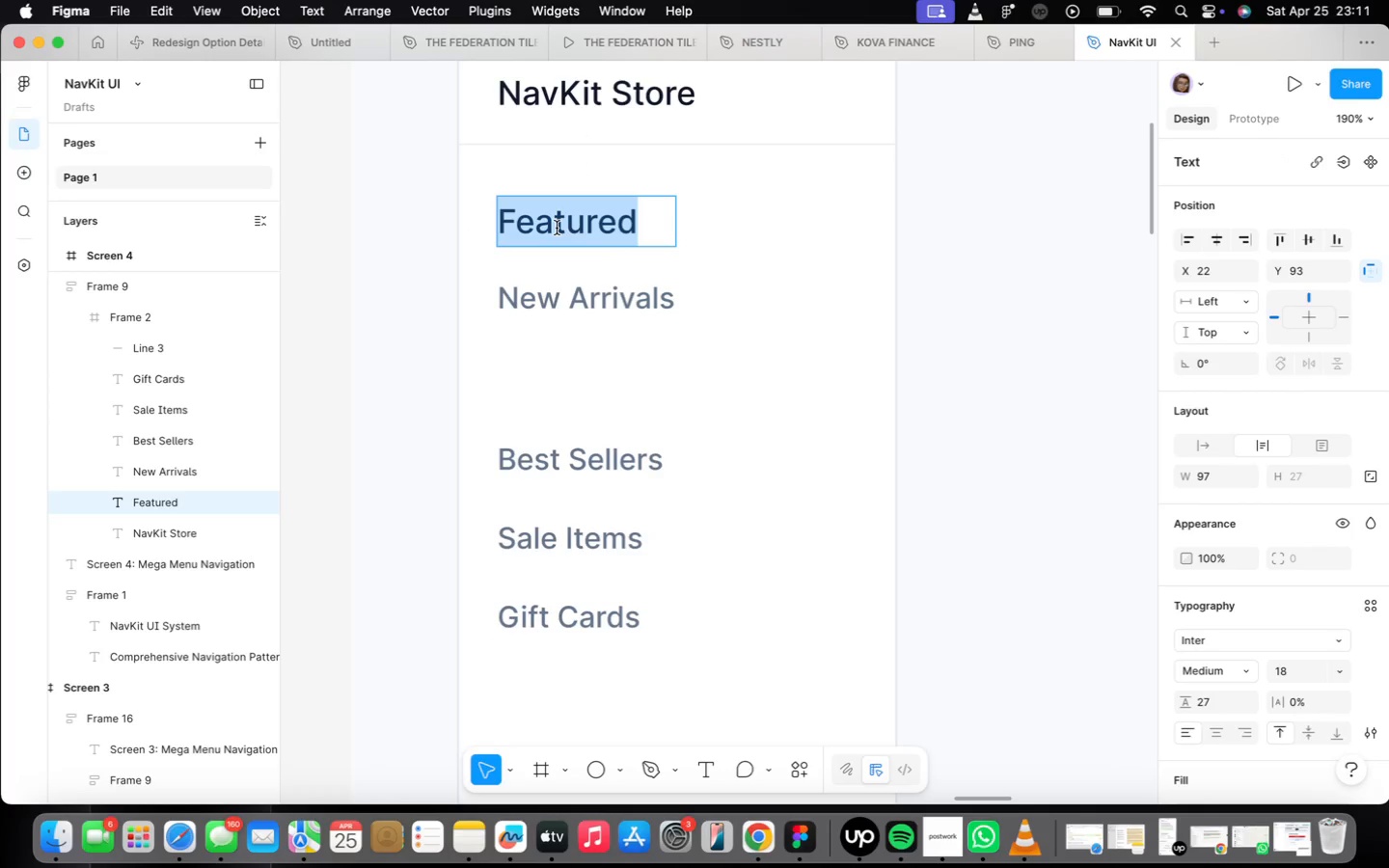 
type(Dashba)
key(Backspace)
type(oard)
 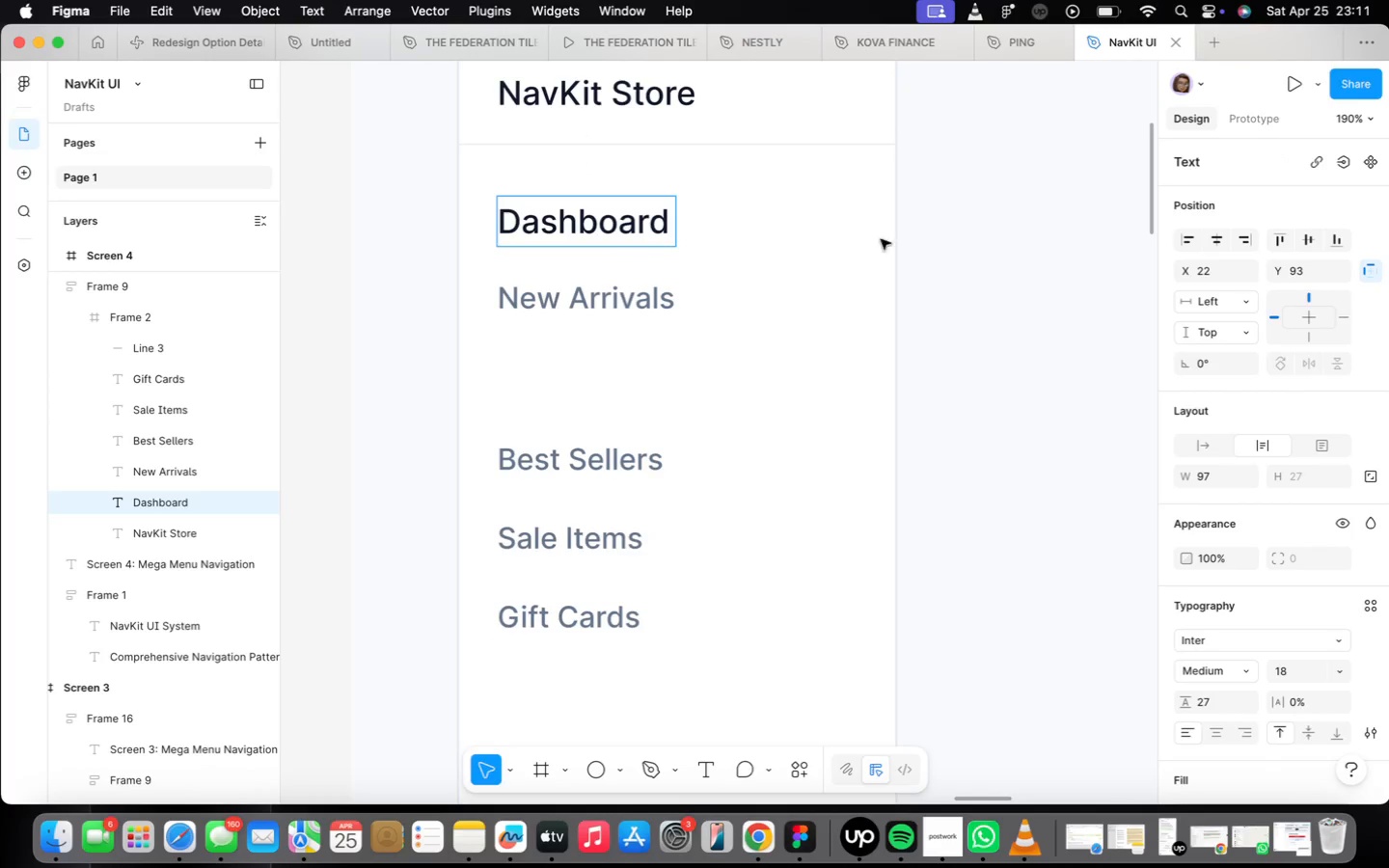 
left_click([812, 243])
 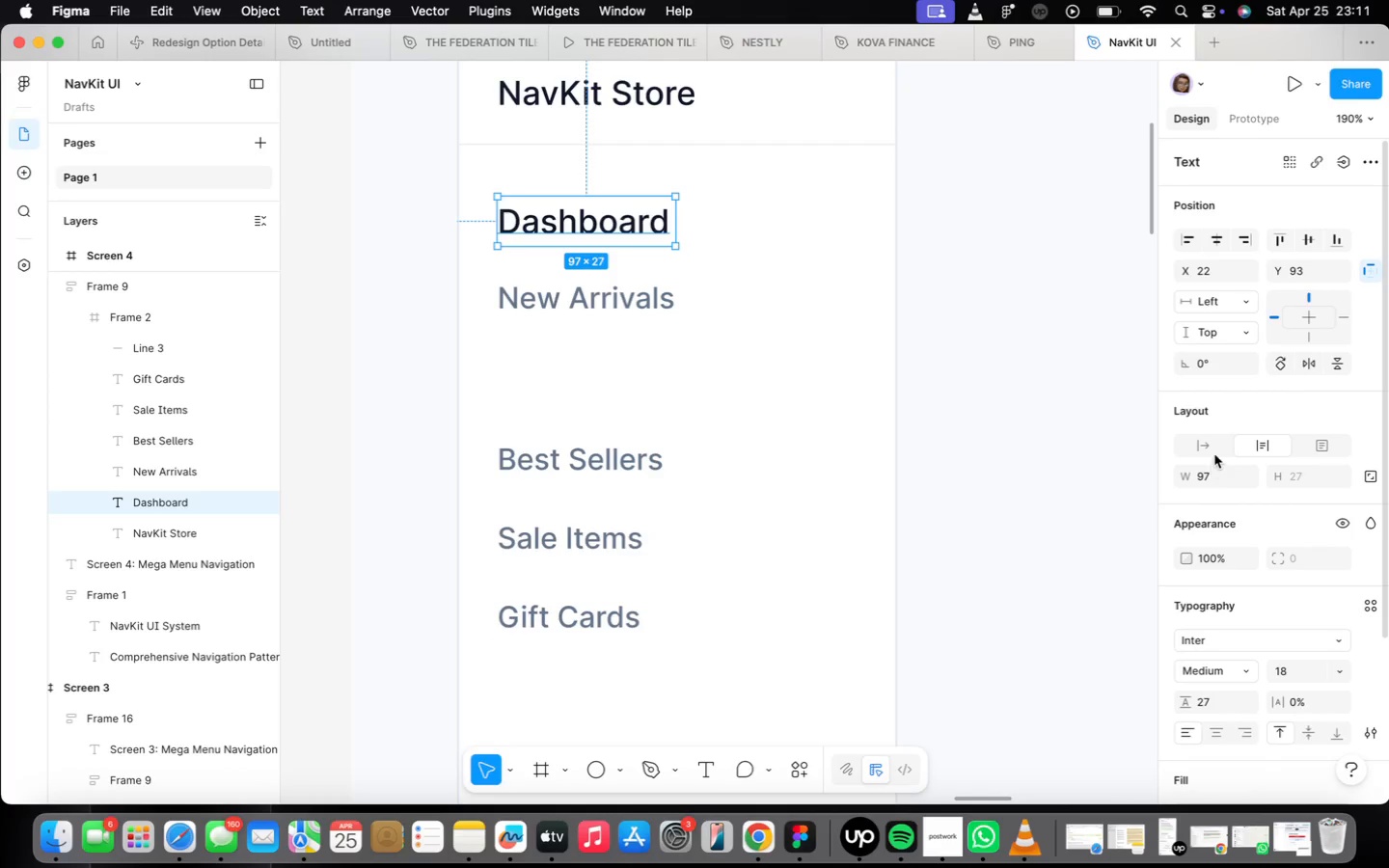 
left_click([1220, 444])
 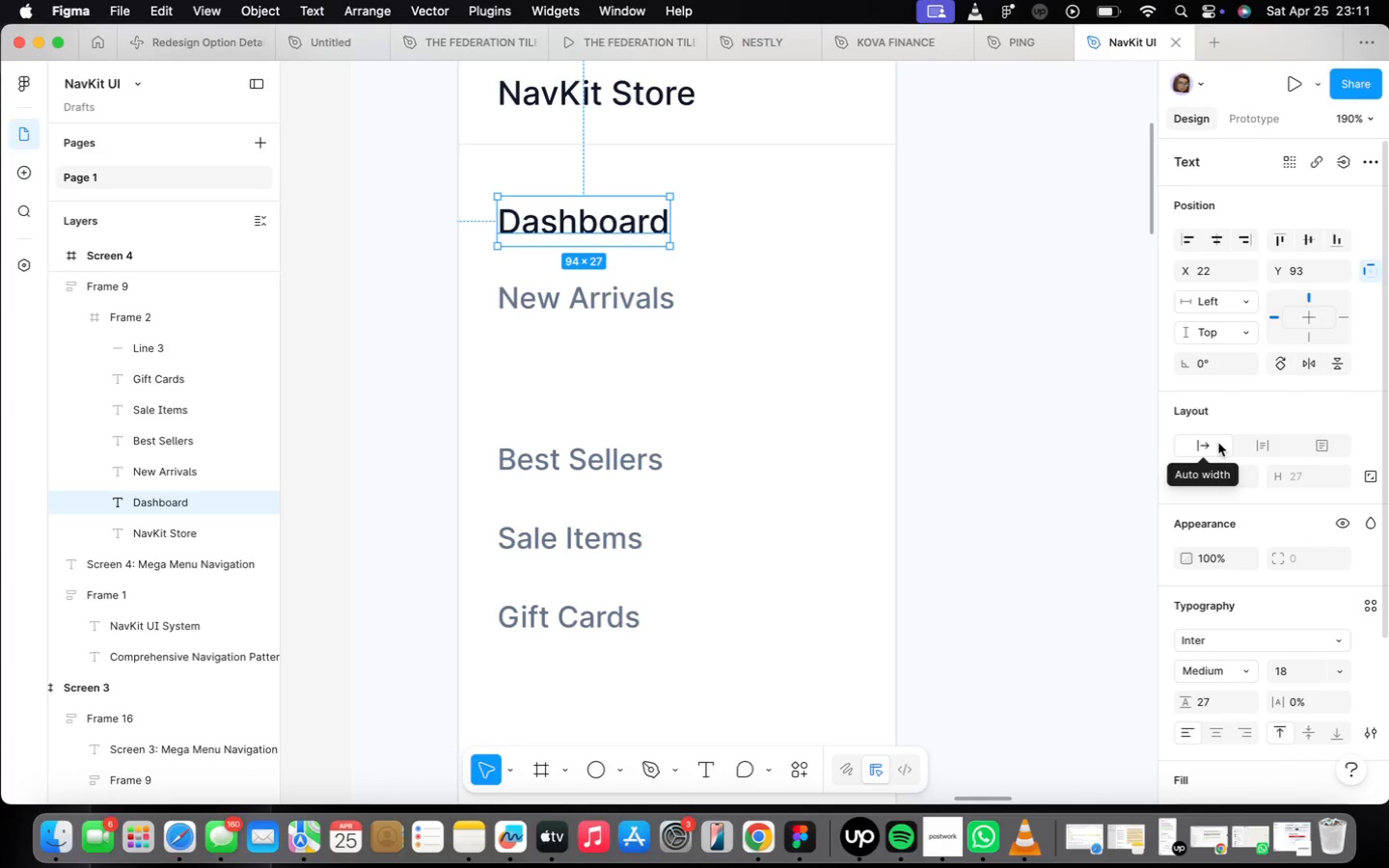 
wait(28.98)
 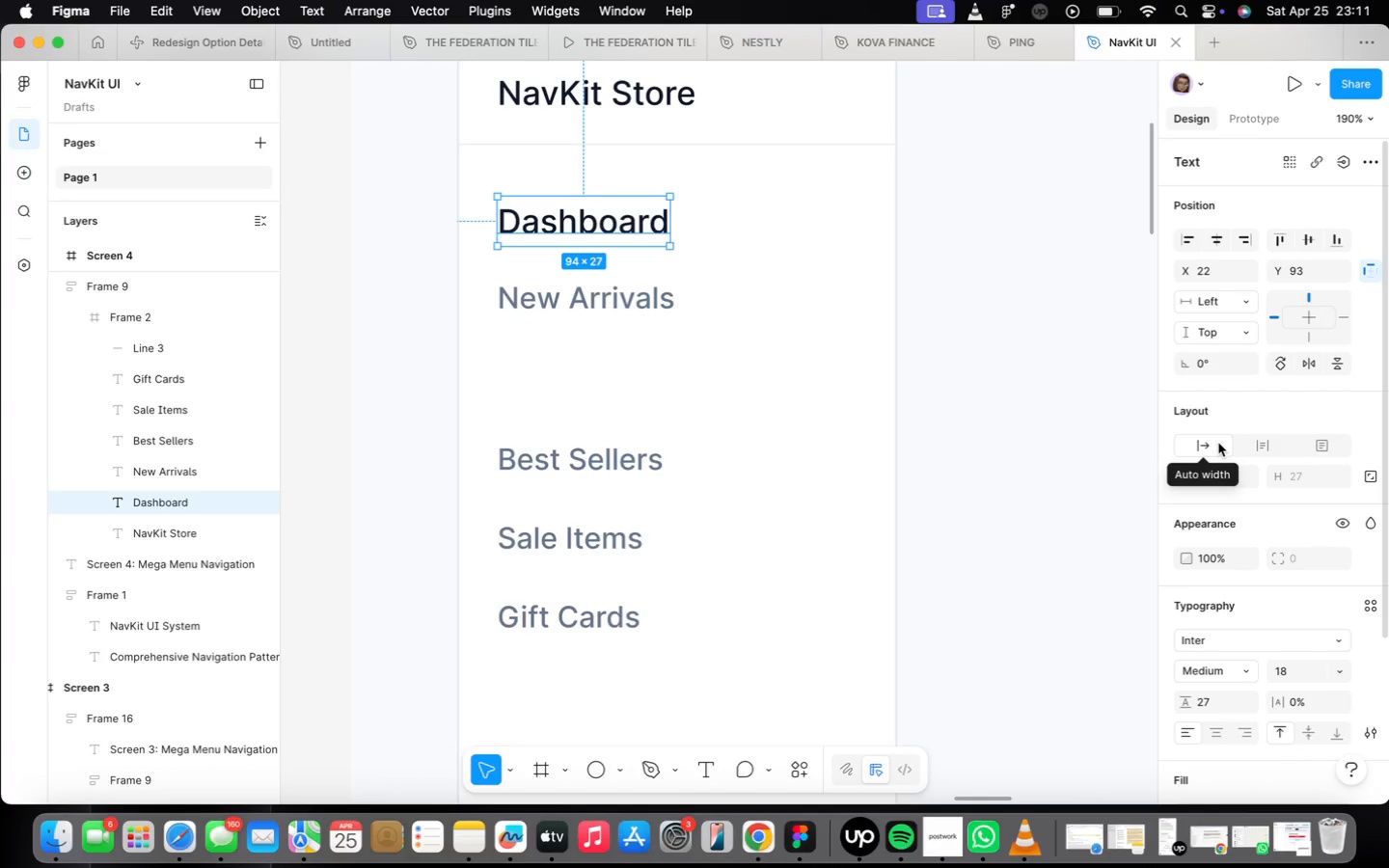 
mouse_move([1340, 706])
 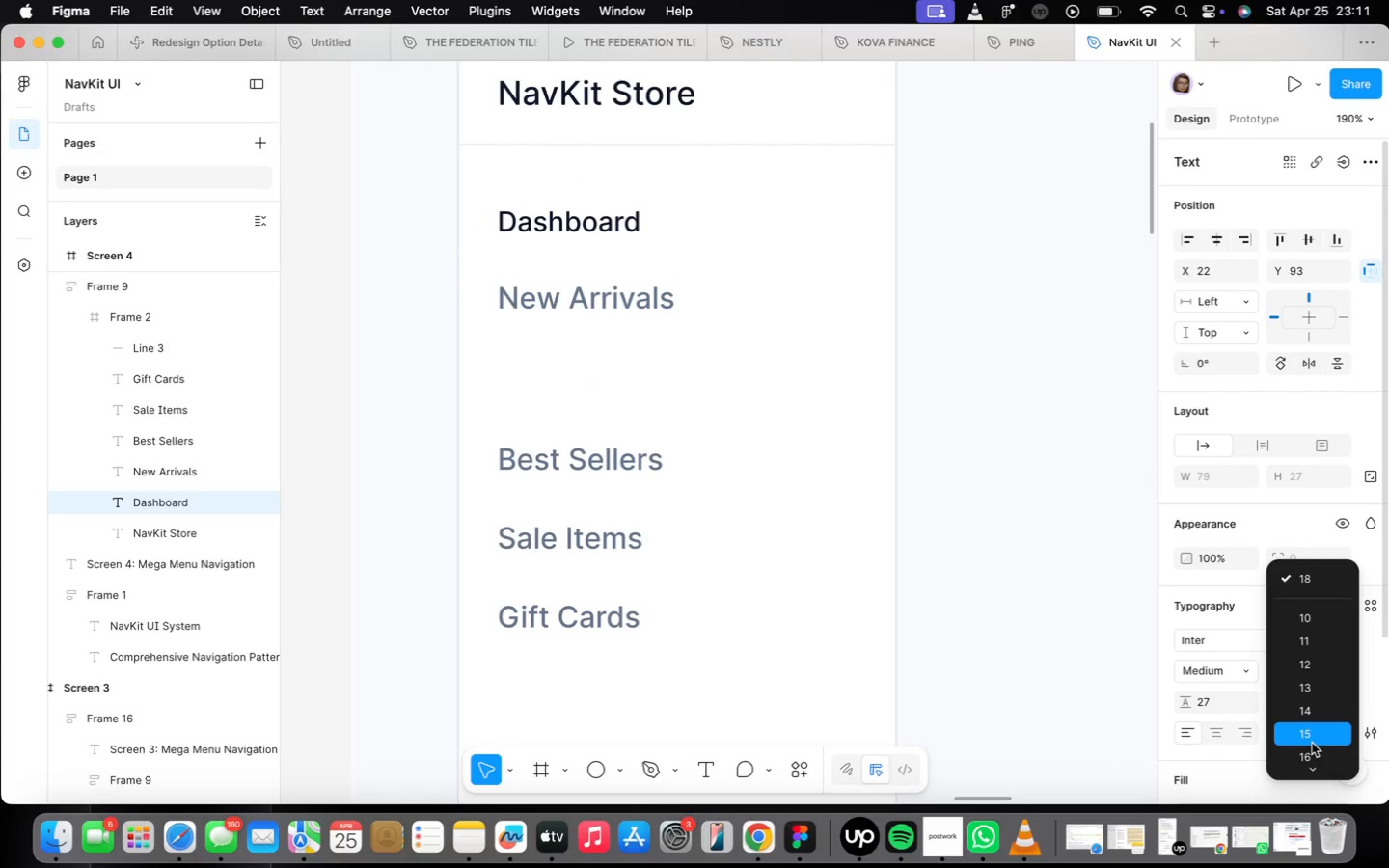 
left_click([1310, 750])
 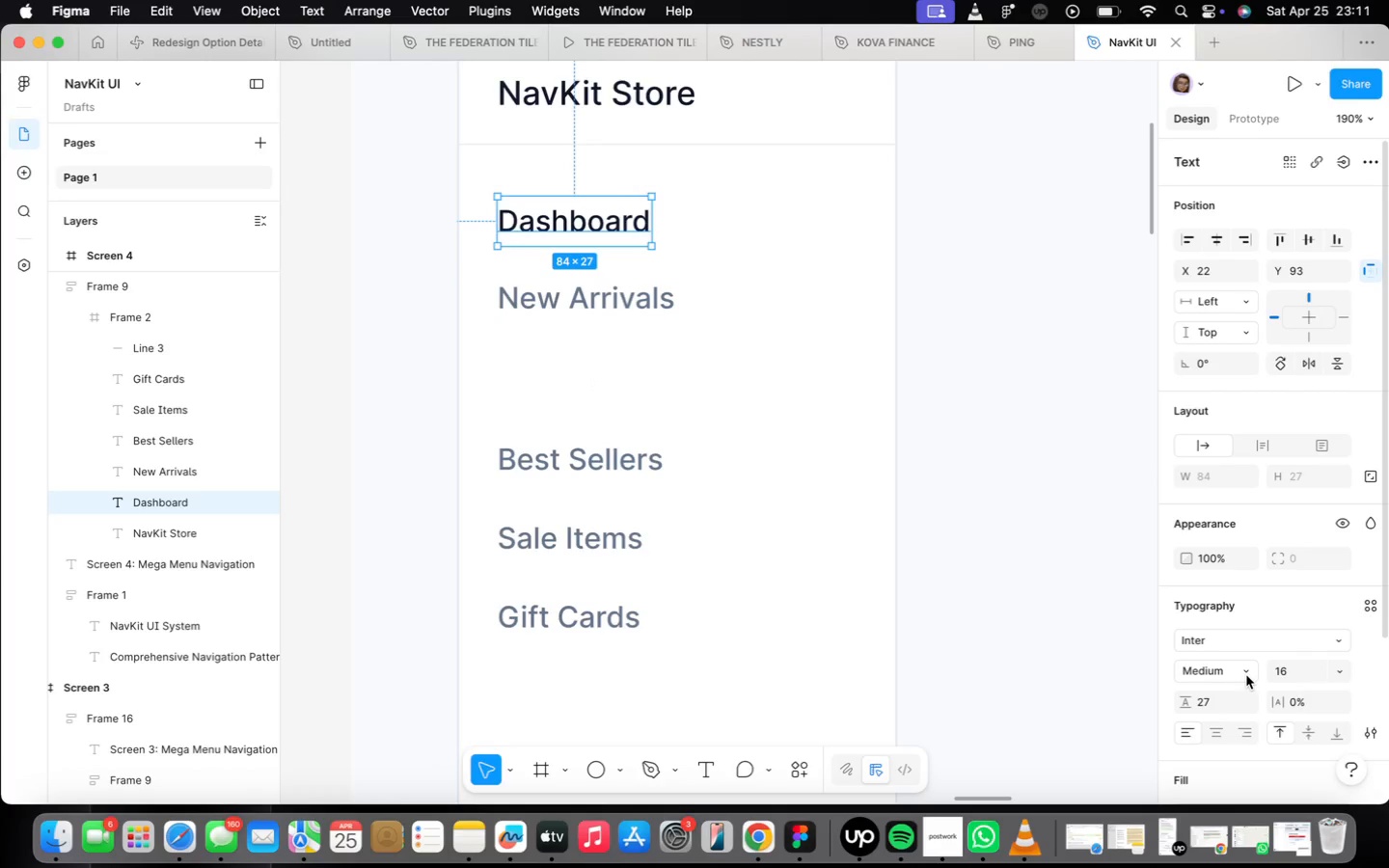 
left_click([1246, 675])
 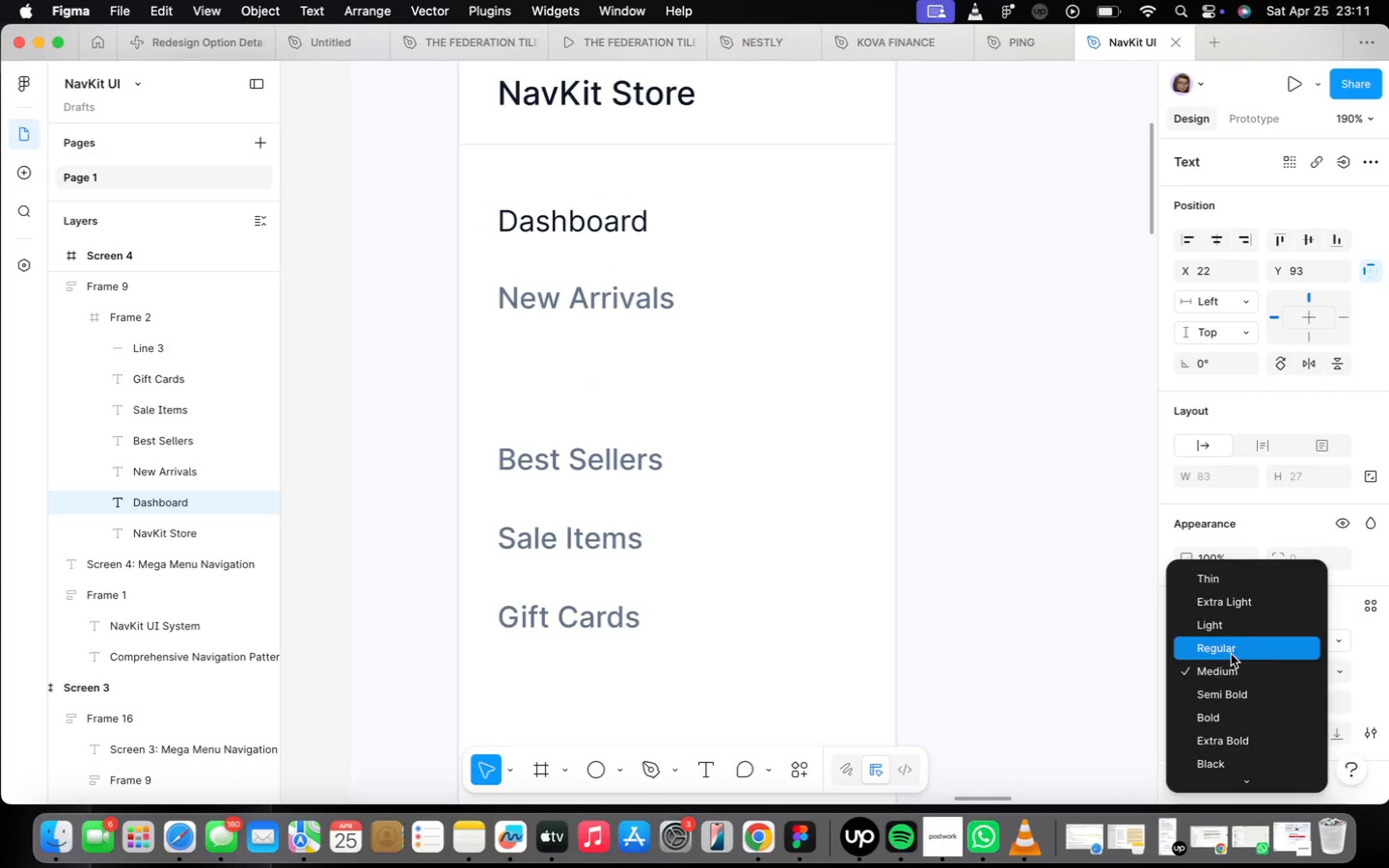 
left_click([1231, 654])
 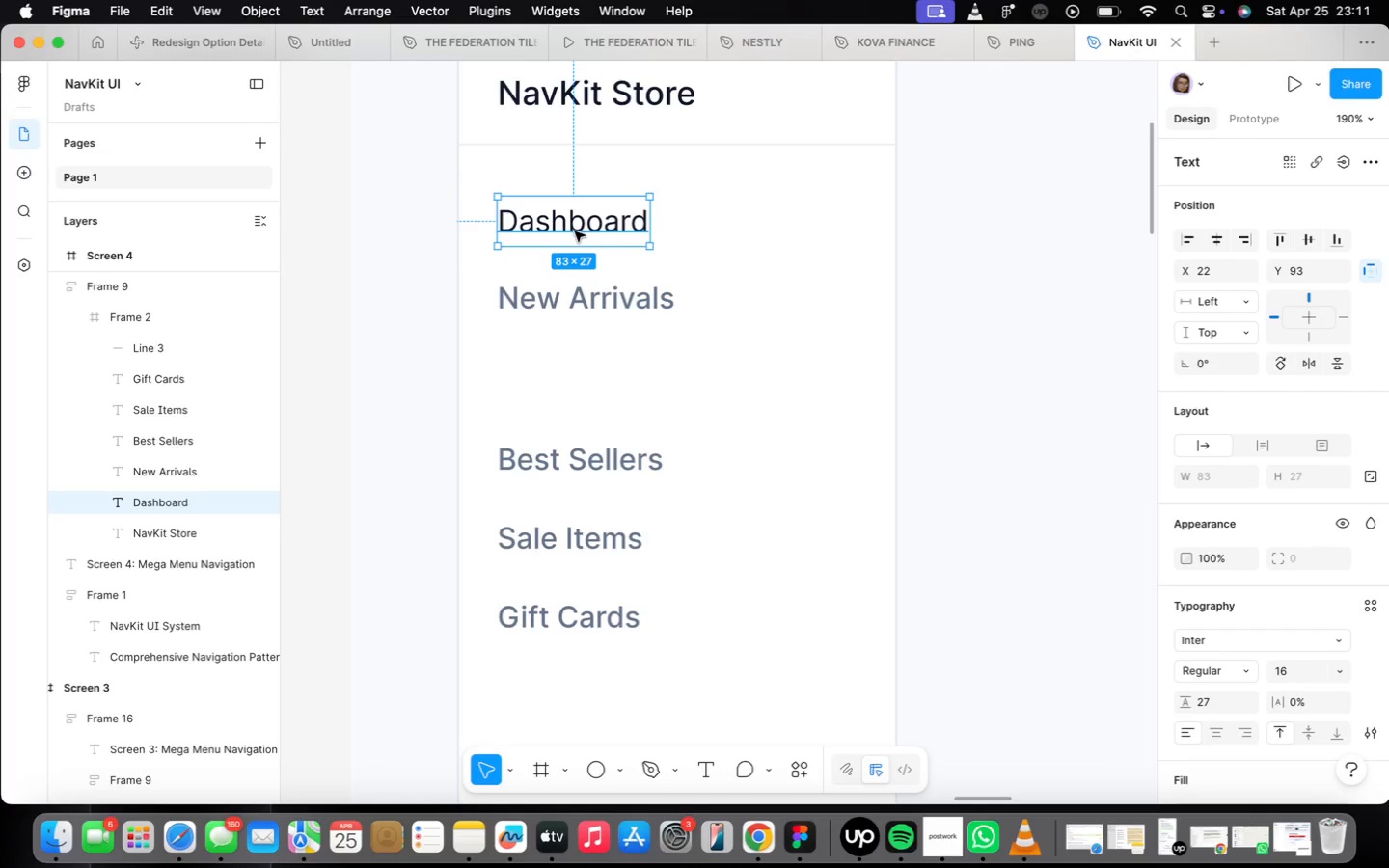 
left_click_drag(start_coordinate=[573, 225], to_coordinate=[595, 223])
 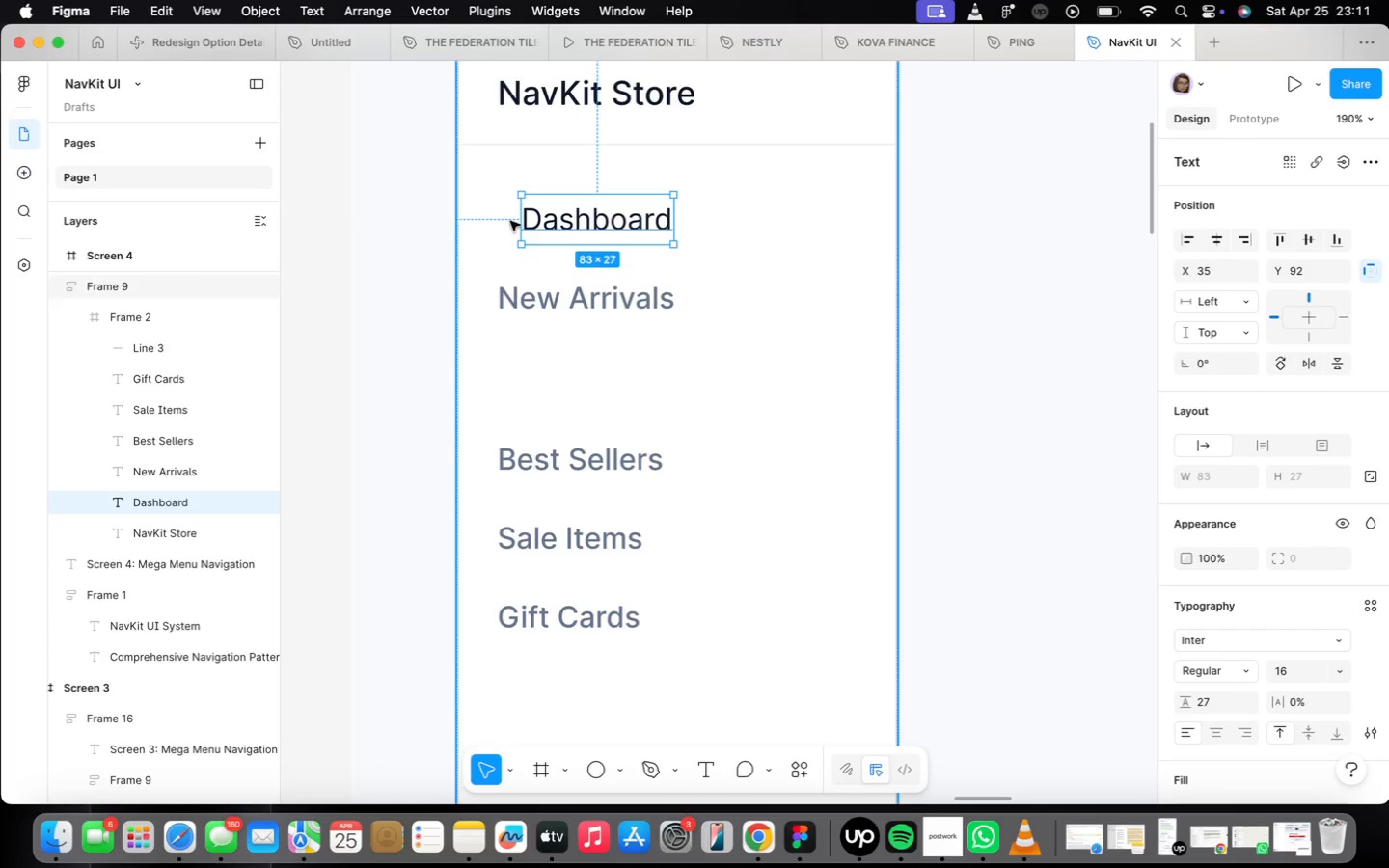 
scroll: coordinate [507, 238], scroll_direction: up, amount: 3.0
 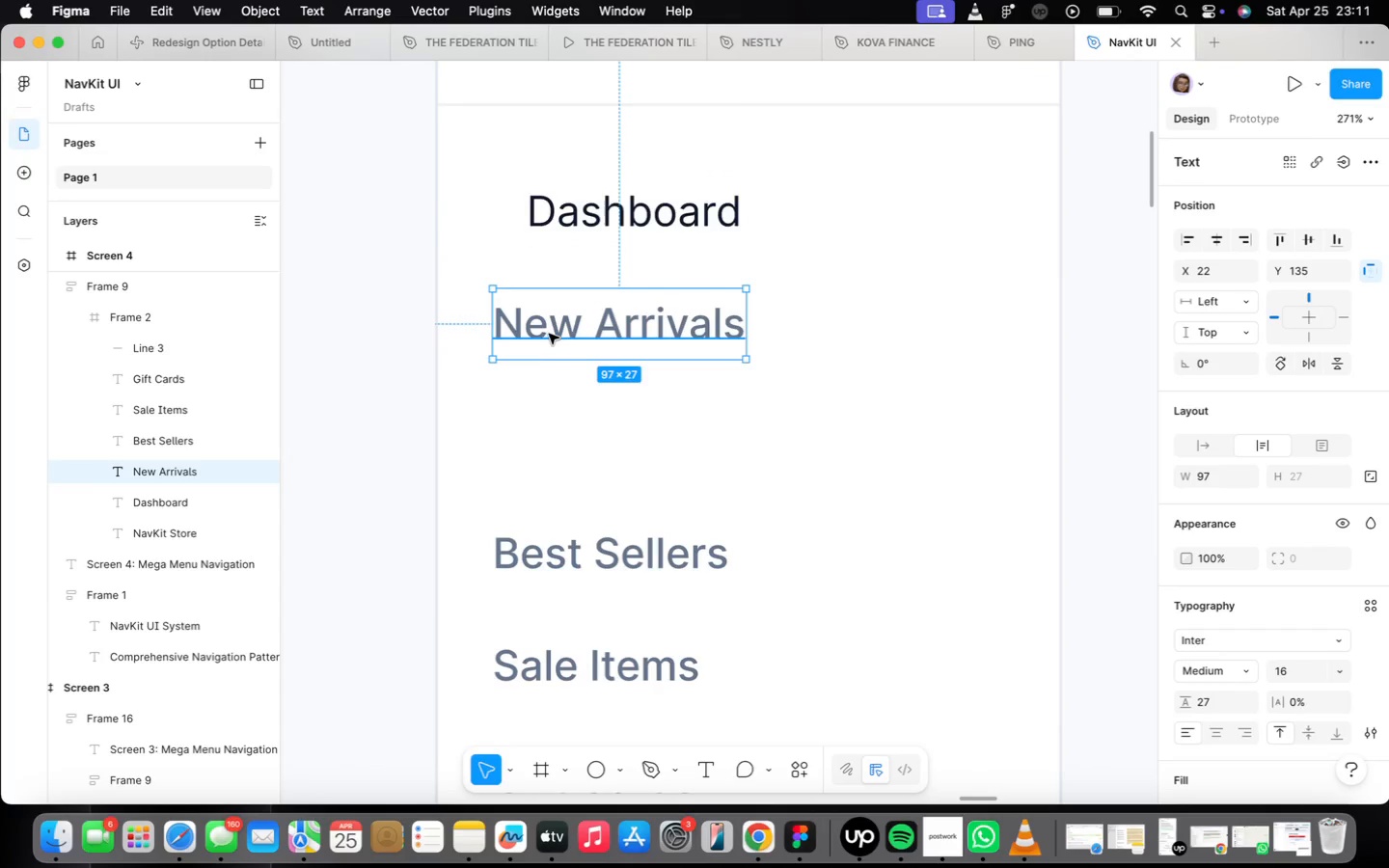 
left_click_drag(start_coordinate=[549, 331], to_coordinate=[597, 327])
 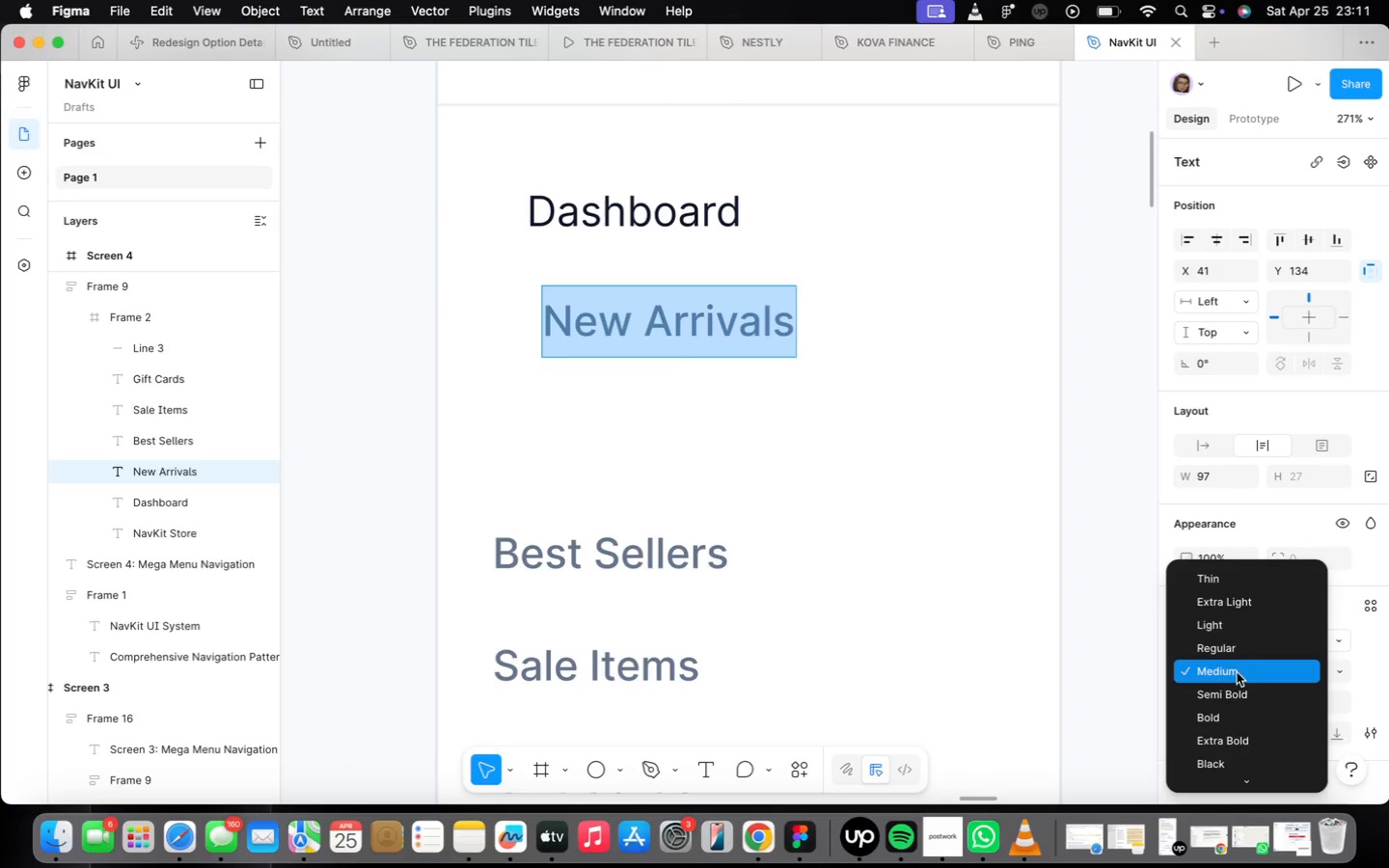 
left_click([1238, 644])
 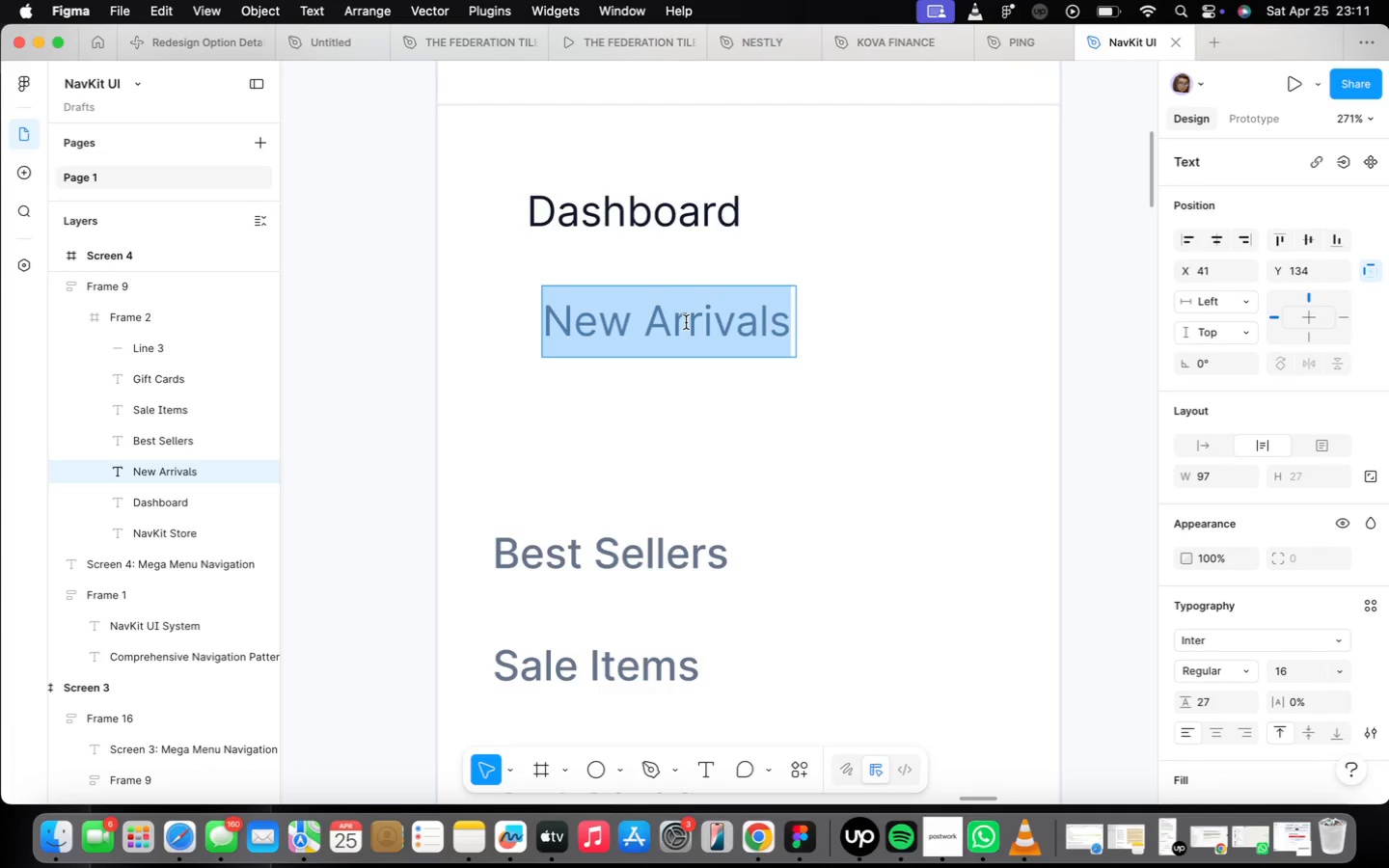 
type(Orders)
 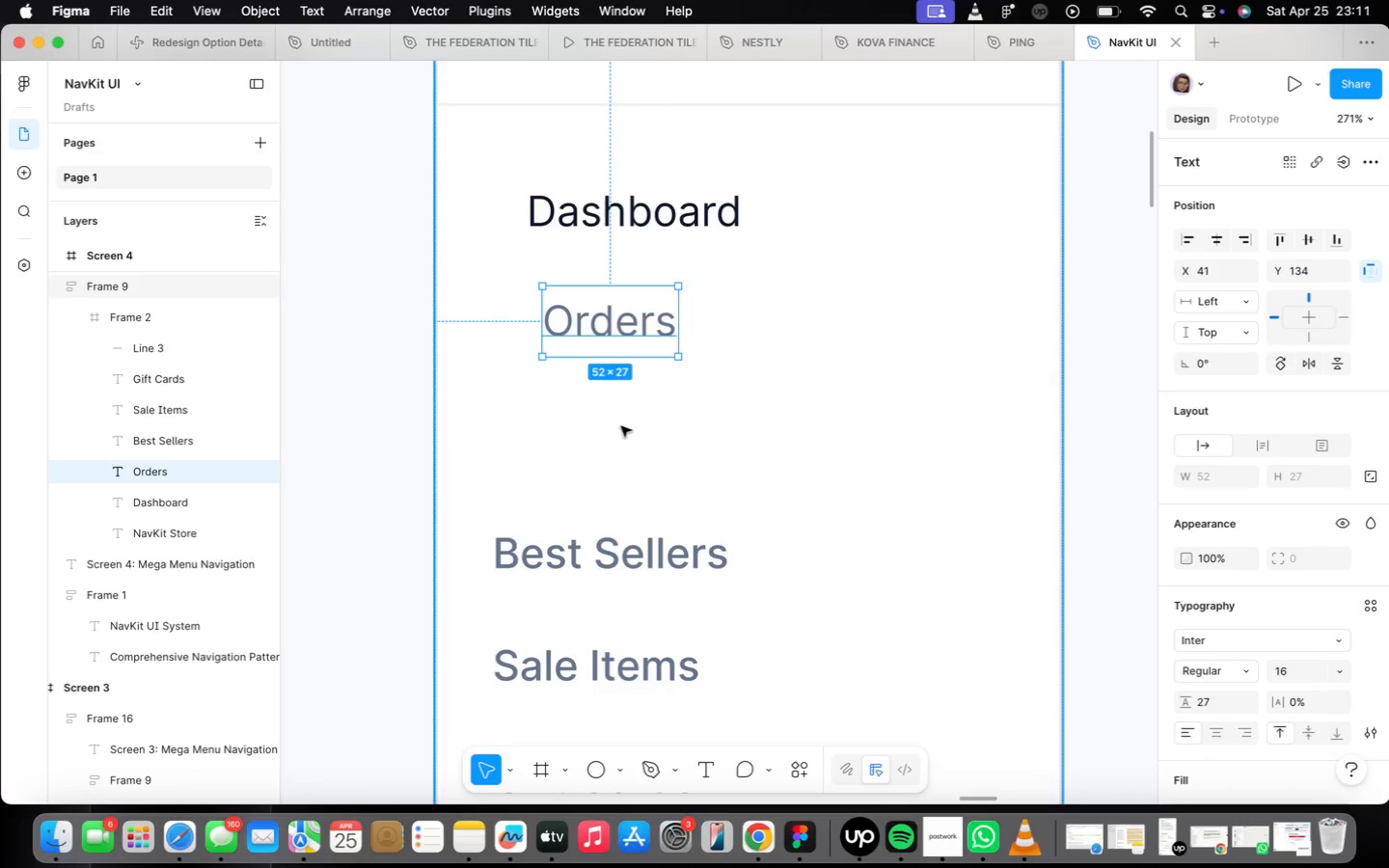 
left_click_drag(start_coordinate=[604, 327], to_coordinate=[587, 324])
 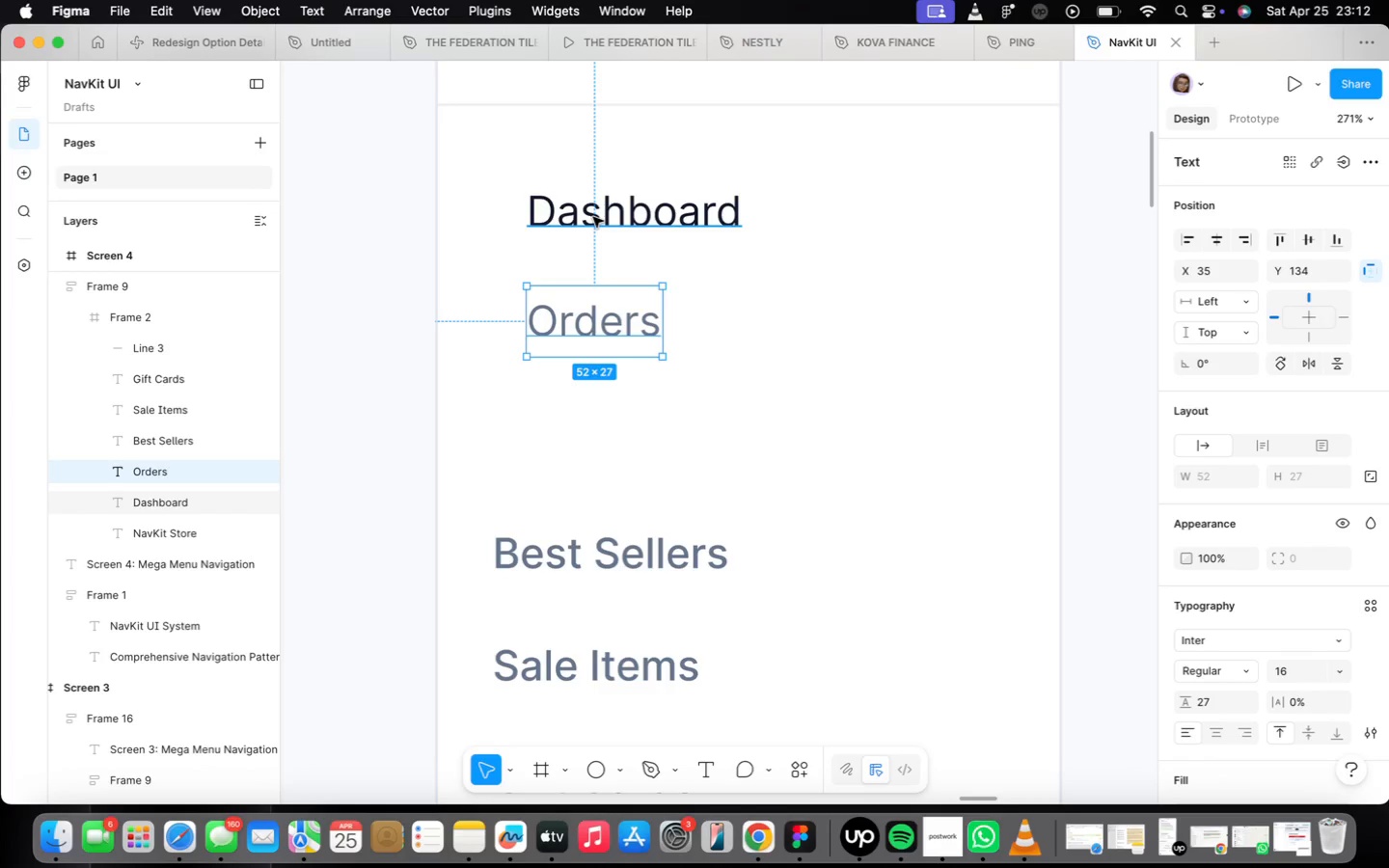 
wait(6.37)
 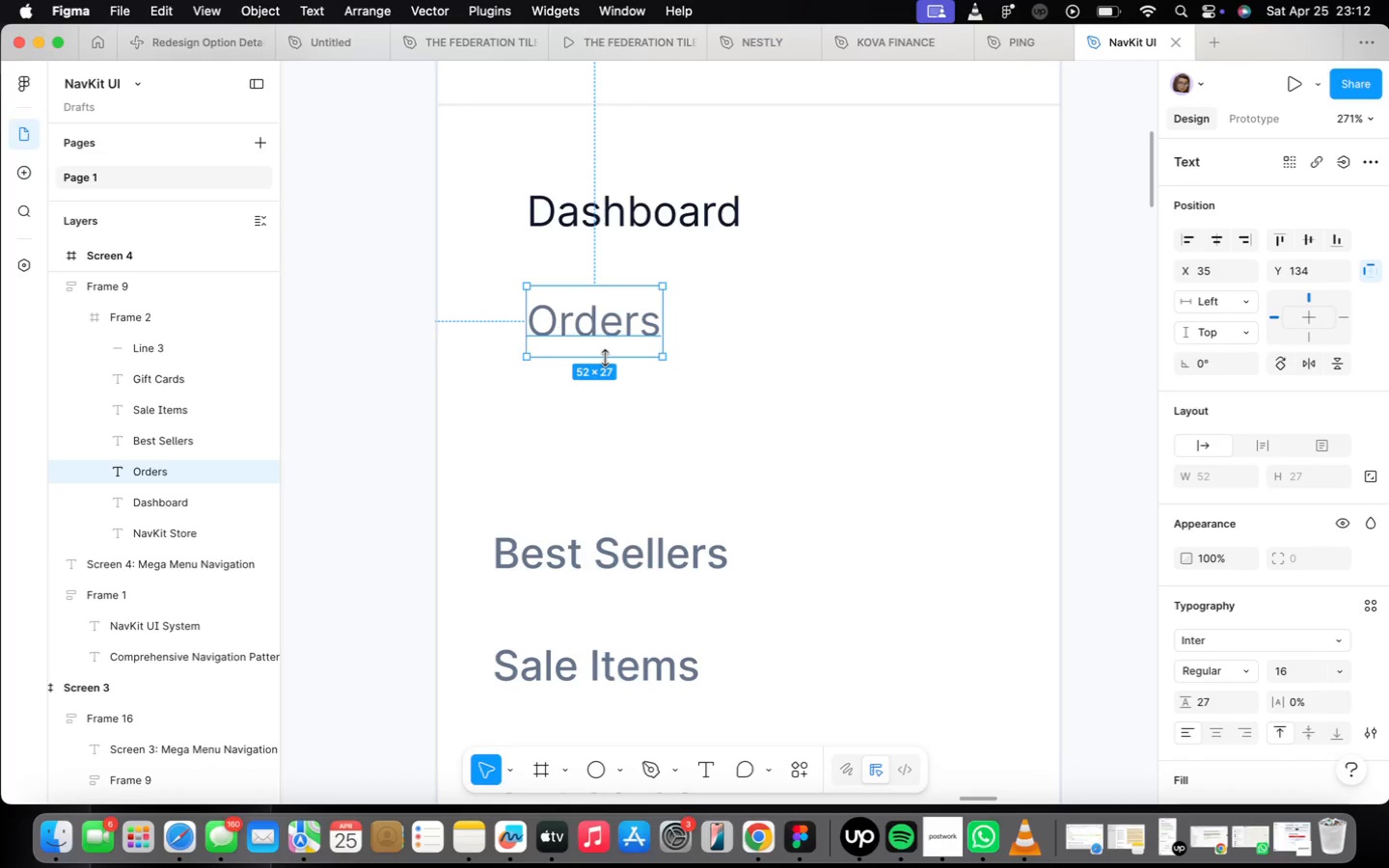 
hold_key(key=ShiftLeft, duration=0.43)
left_click([645, 223])
 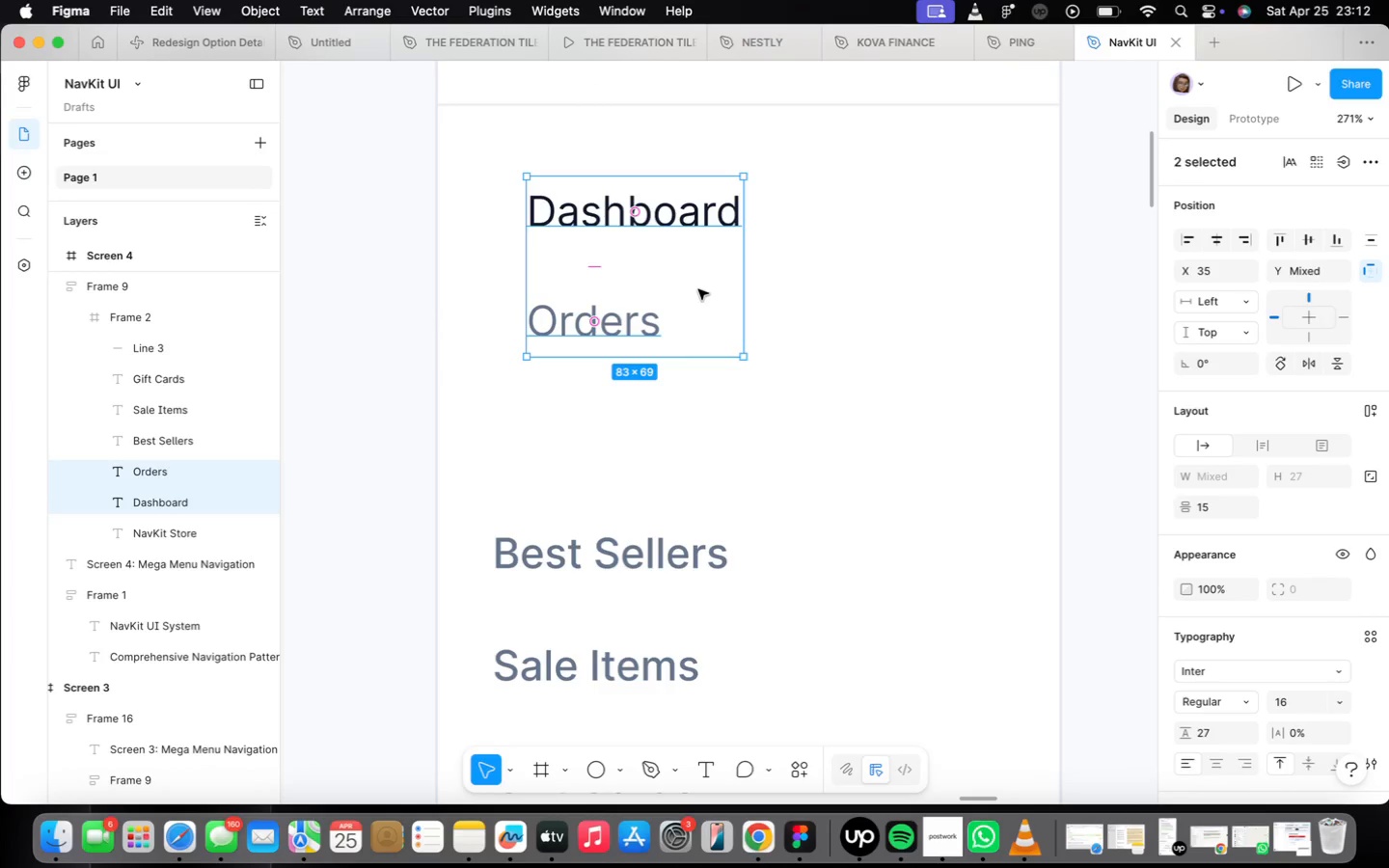 
key(ArrowRight)
 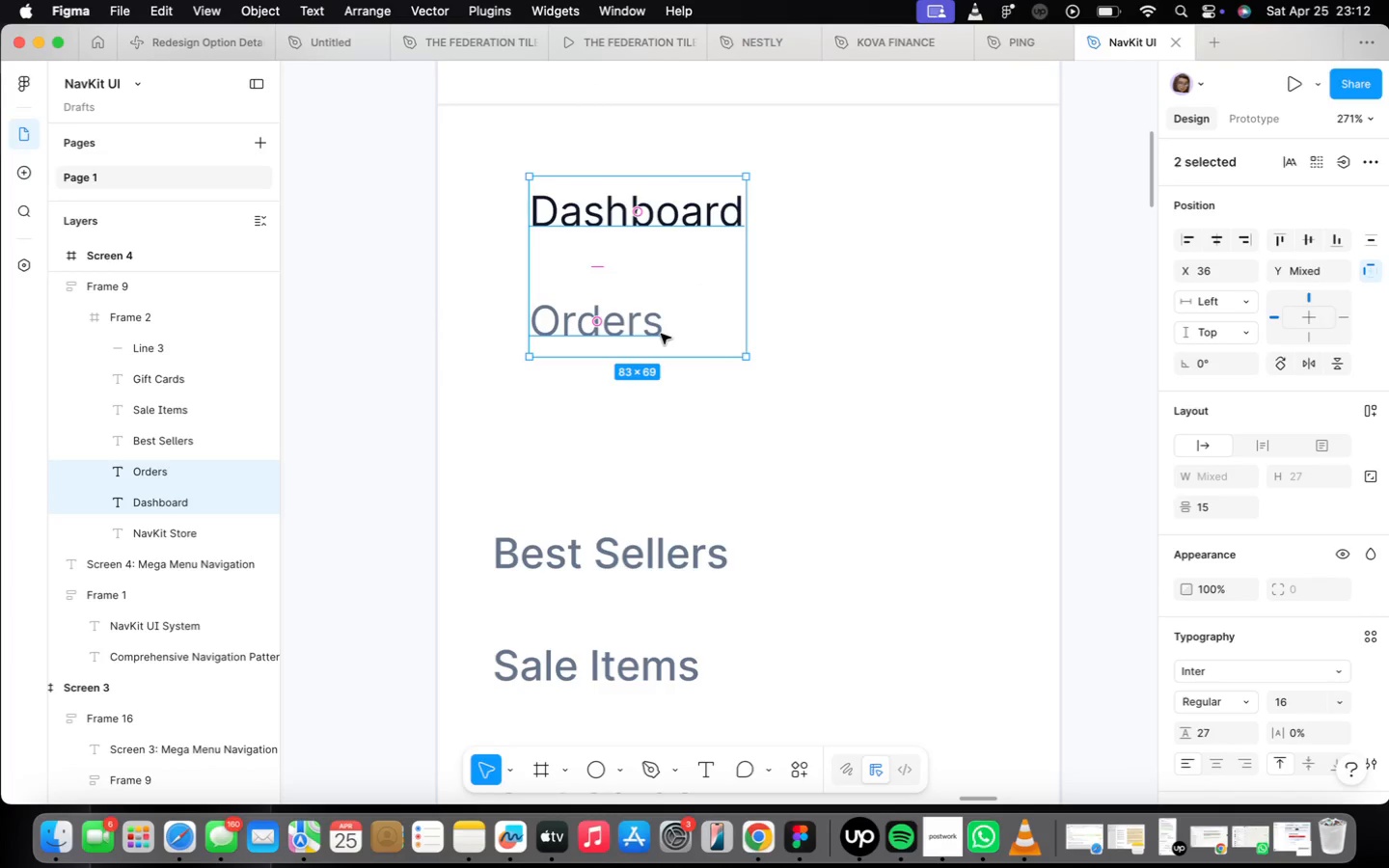 
left_click_drag(start_coordinate=[618, 331], to_coordinate=[649, 317])
 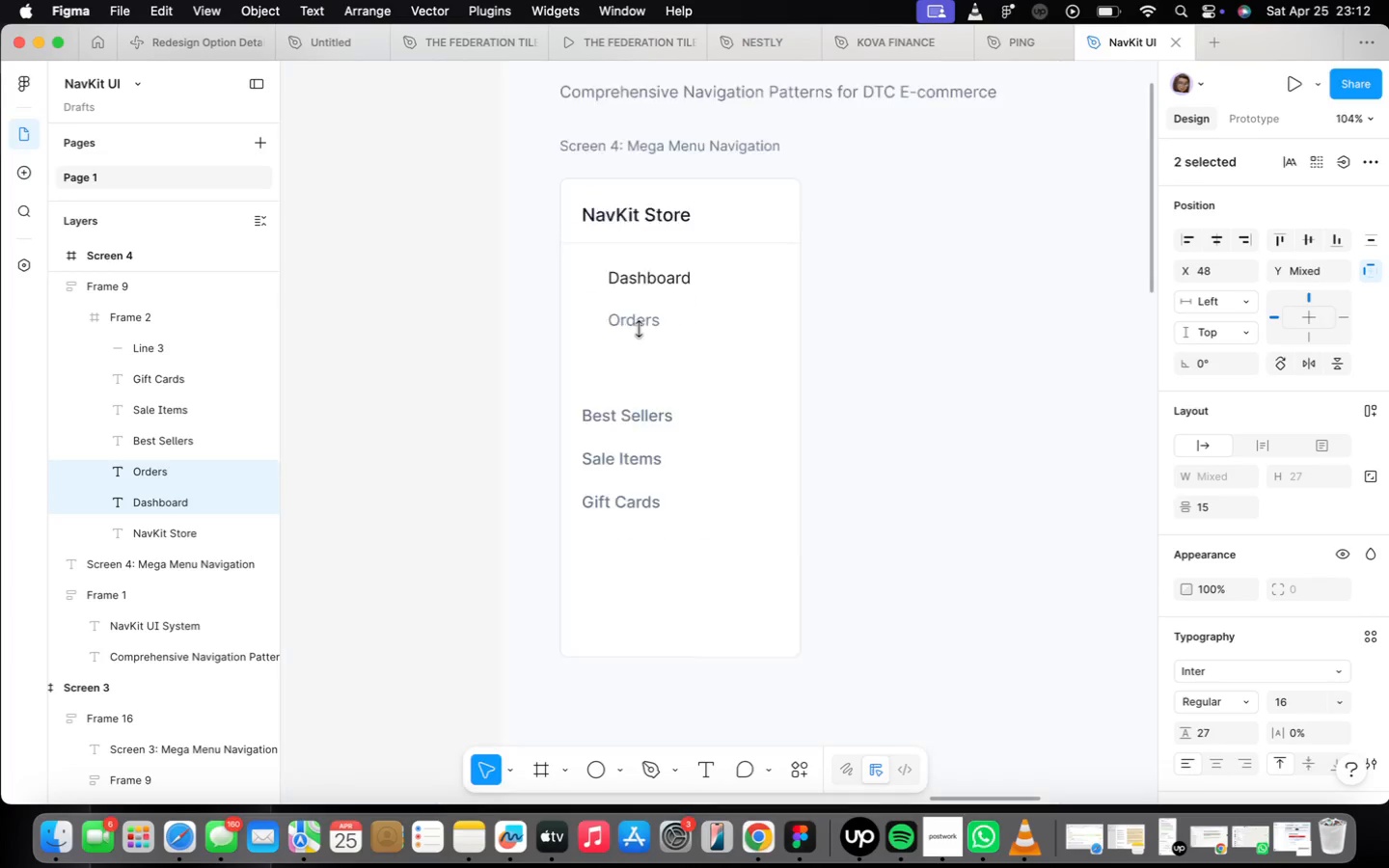 
scroll: coordinate [542, 436], scroll_direction: down, amount: 22.0
 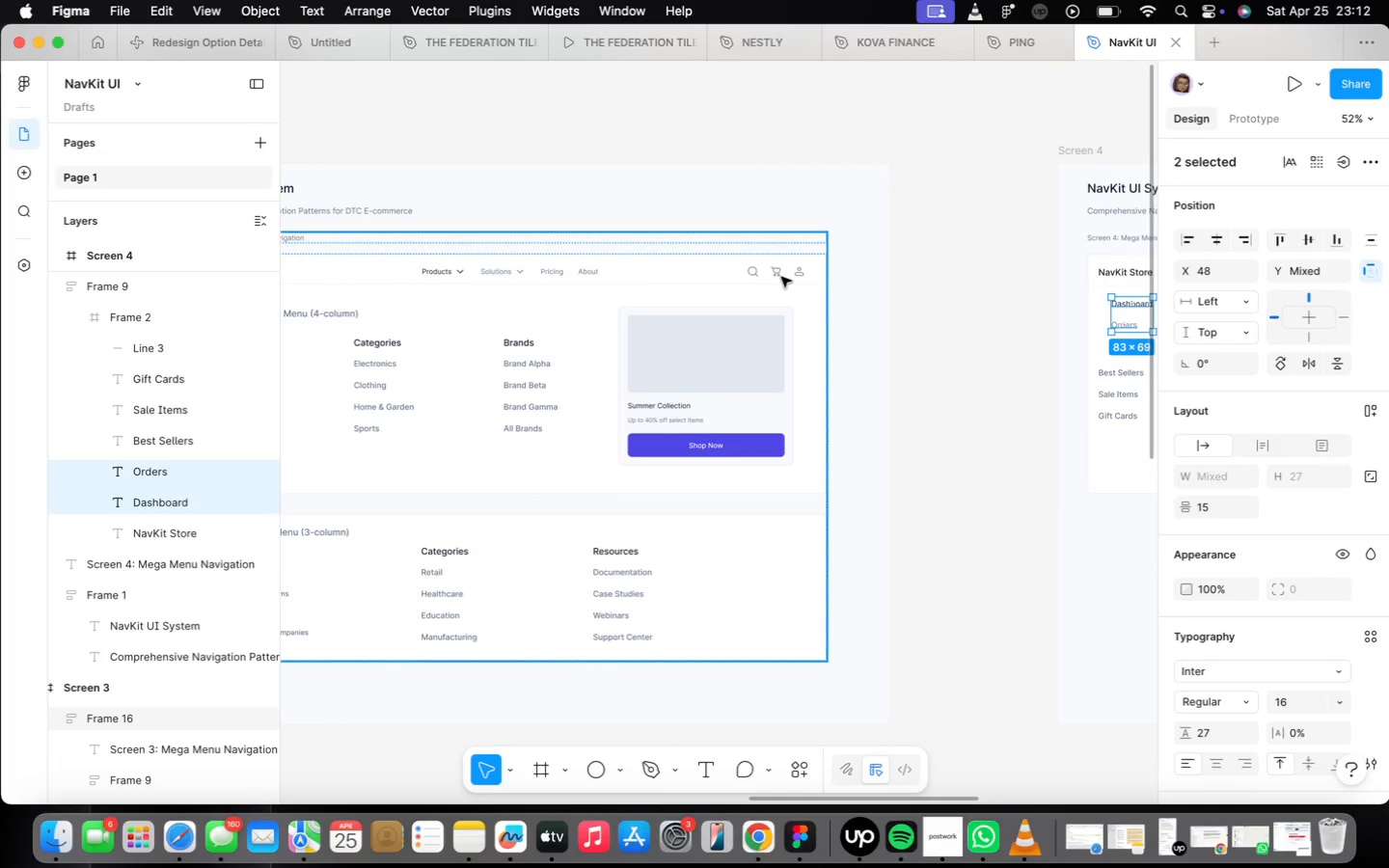 
scroll: coordinate [786, 276], scroll_direction: up, amount: 17.0
 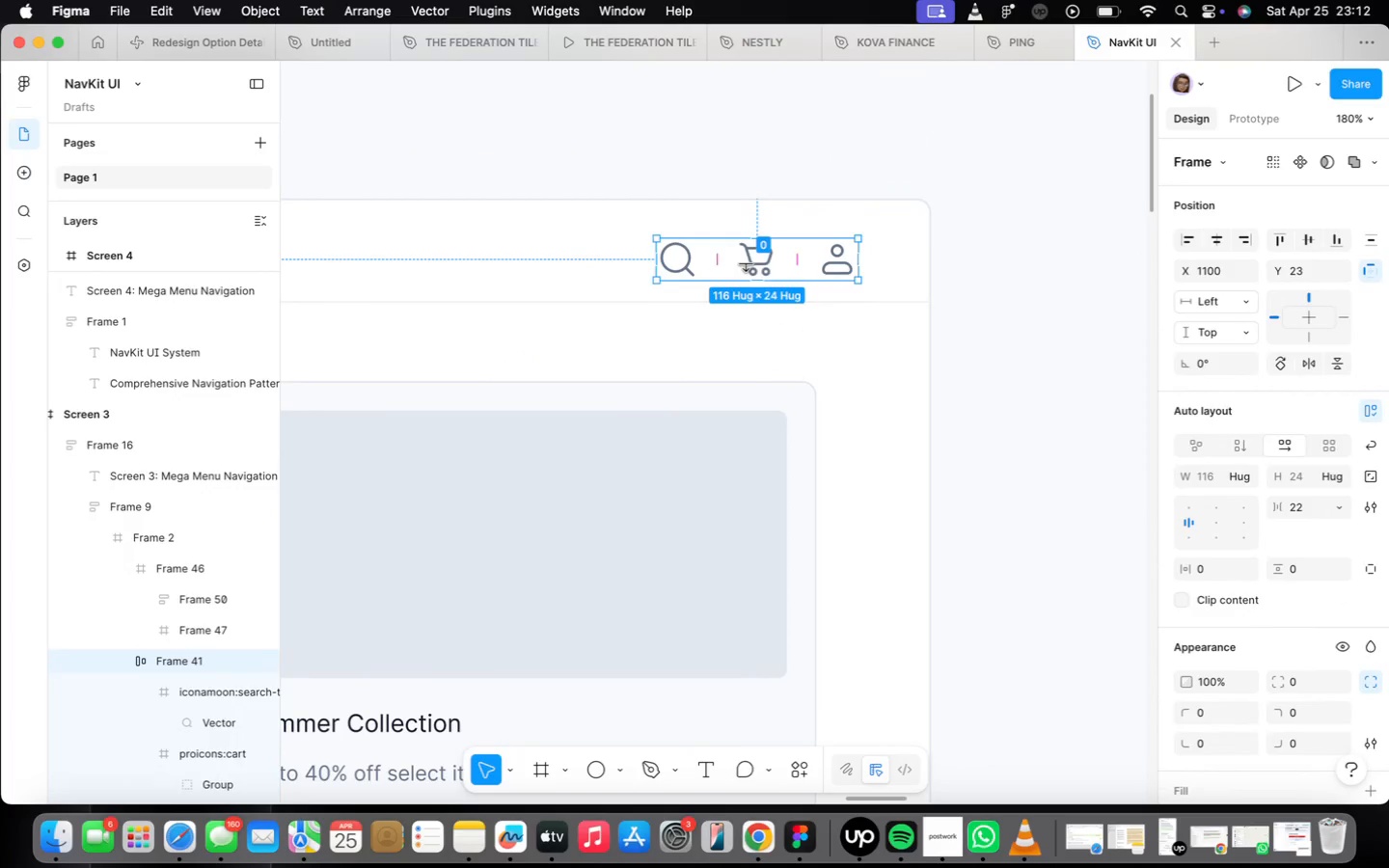 
double_click([753, 261])
 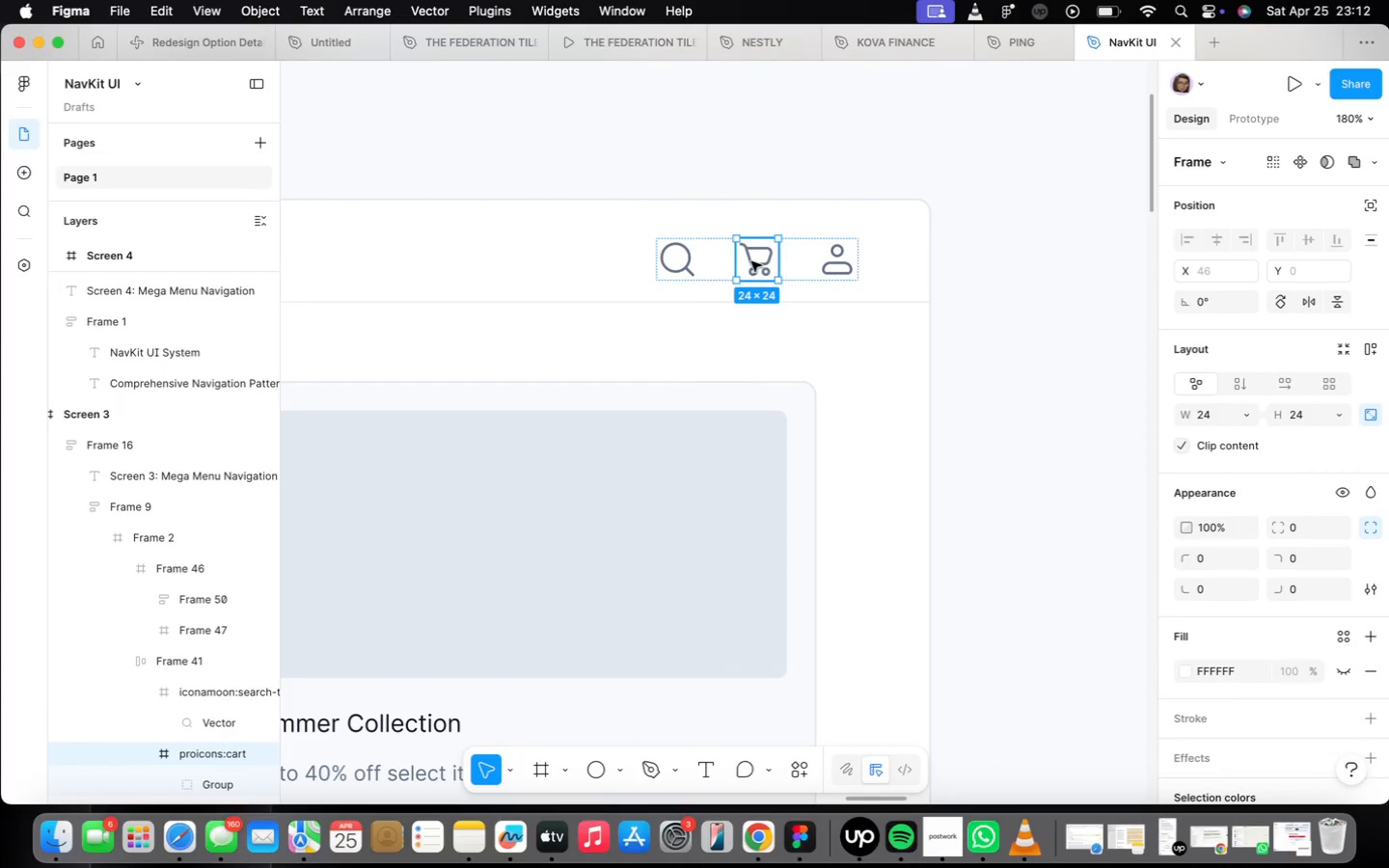 
right_click([751, 261])
 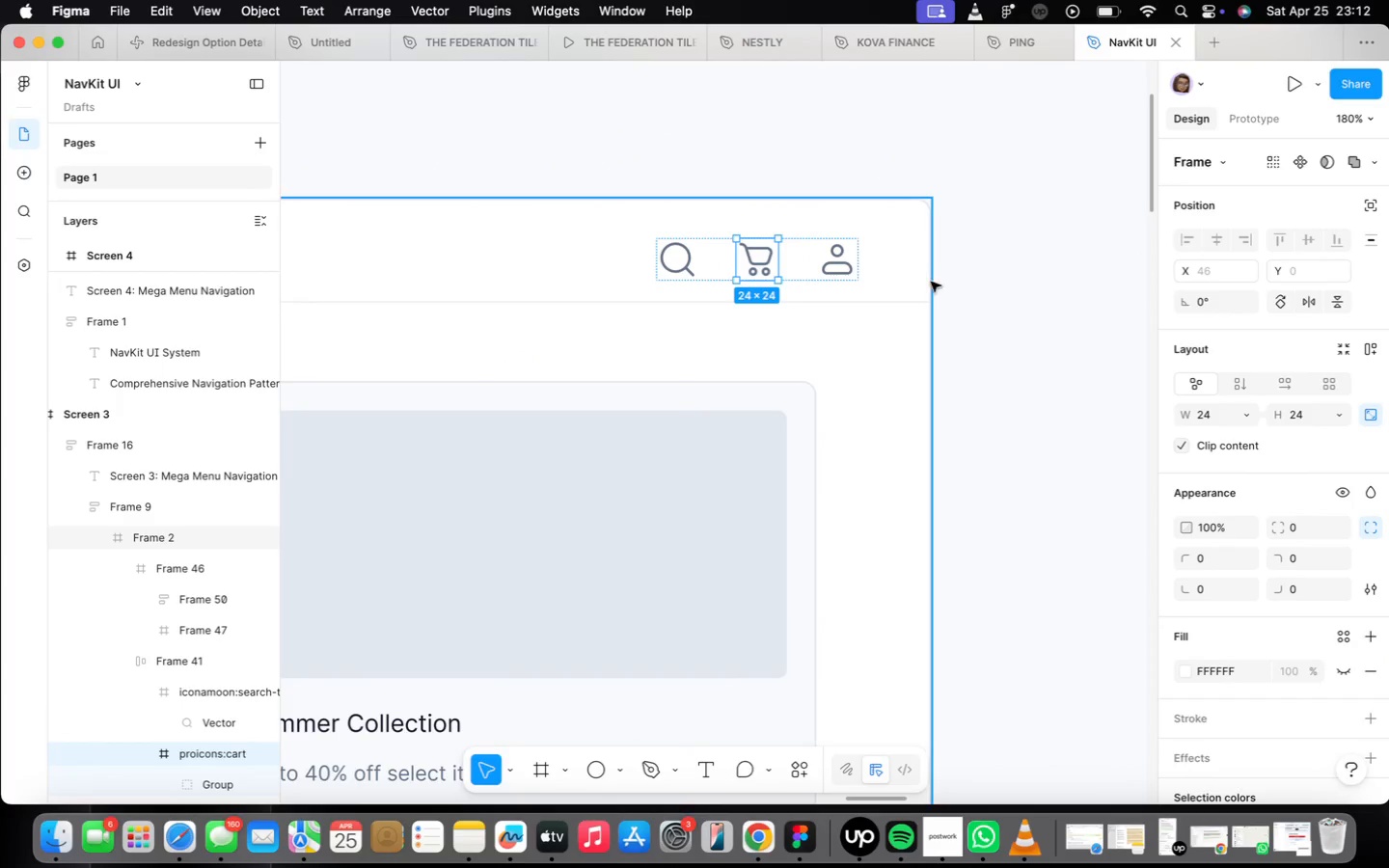 
scroll: coordinate [851, 316], scroll_direction: down, amount: 13.0
 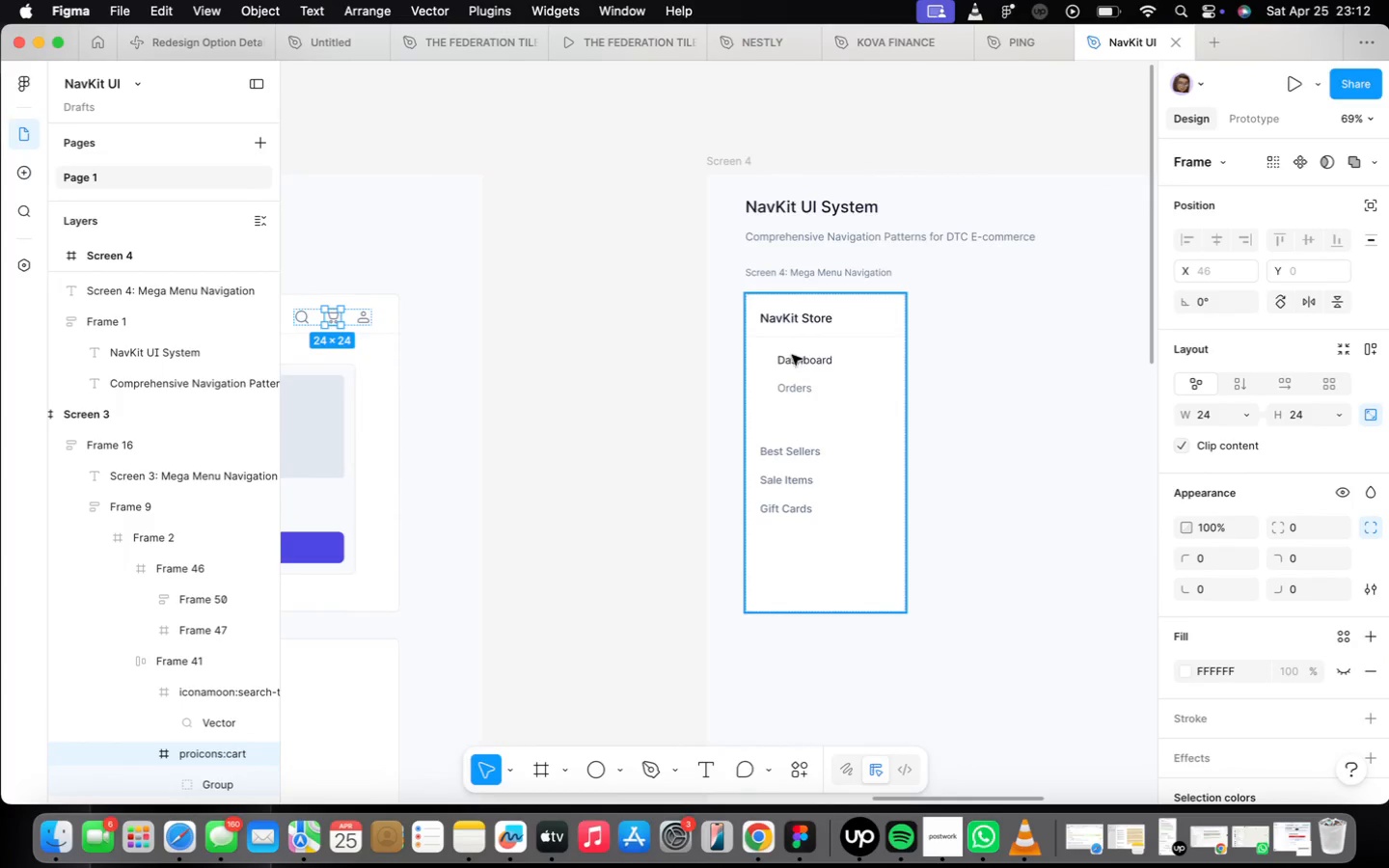 
scroll: coordinate [795, 358], scroll_direction: up, amount: 12.0
 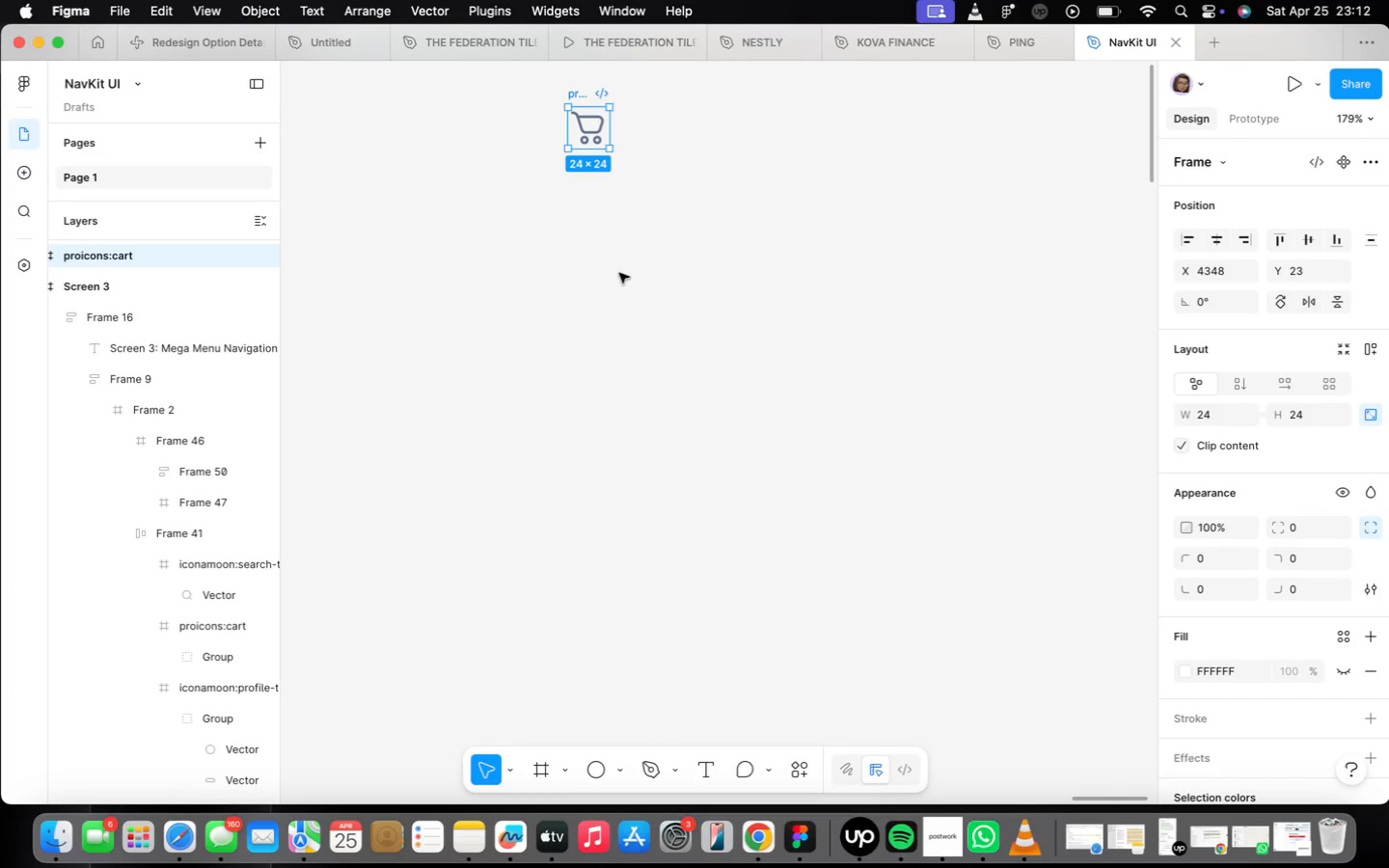 
key(Meta+Z)
 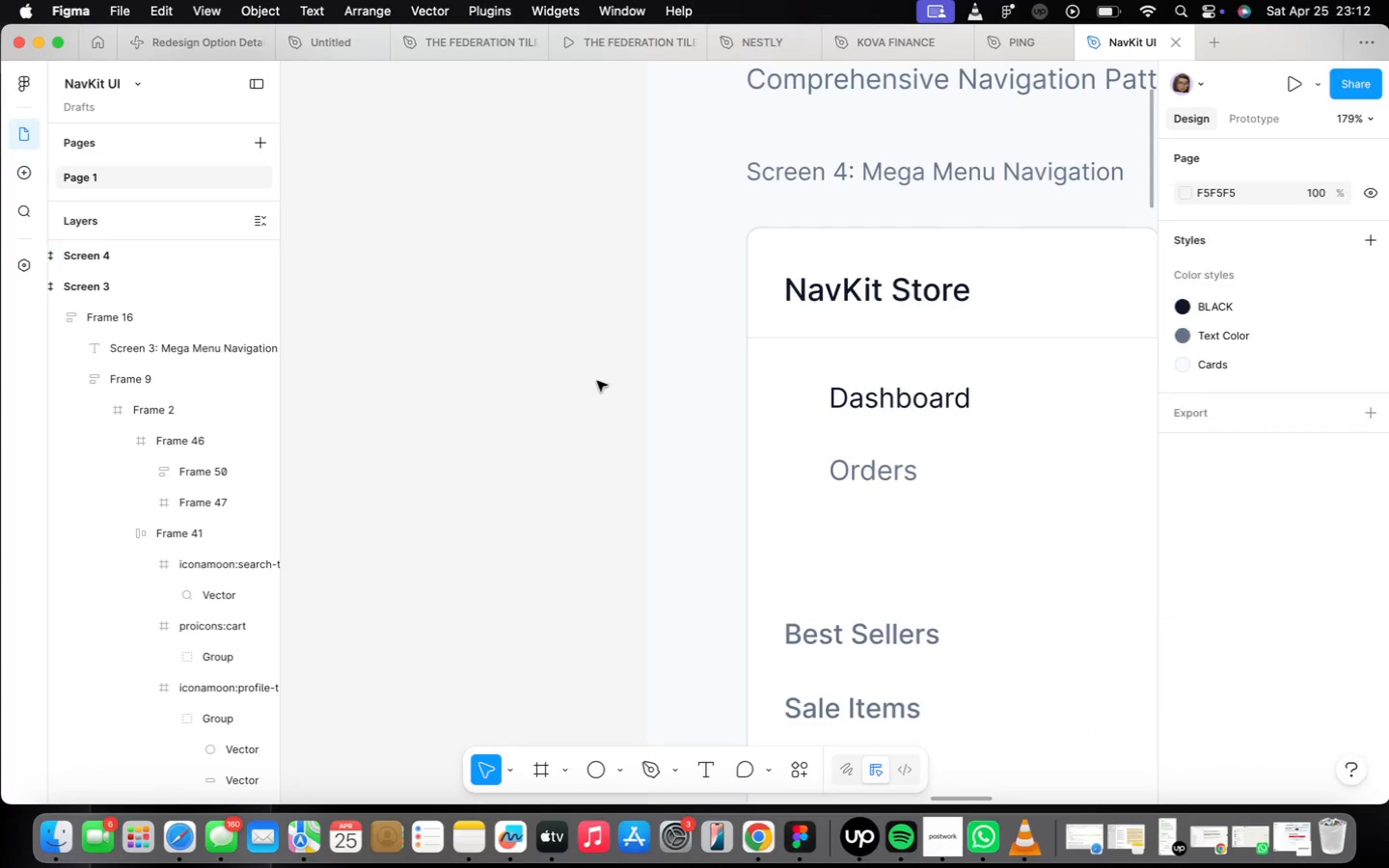 
right_click([712, 428])
 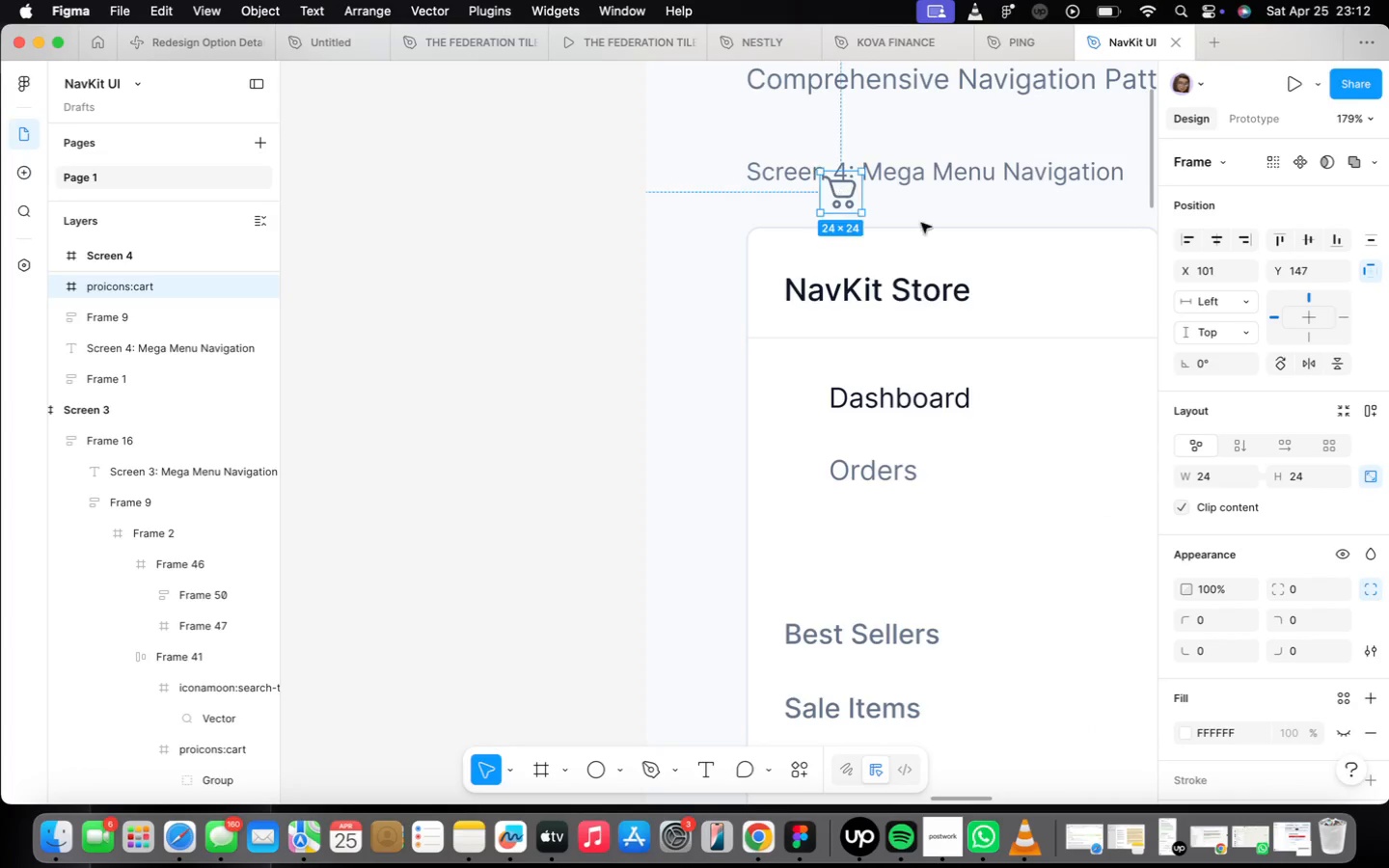 
left_click_drag(start_coordinate=[848, 201], to_coordinate=[823, 368])
 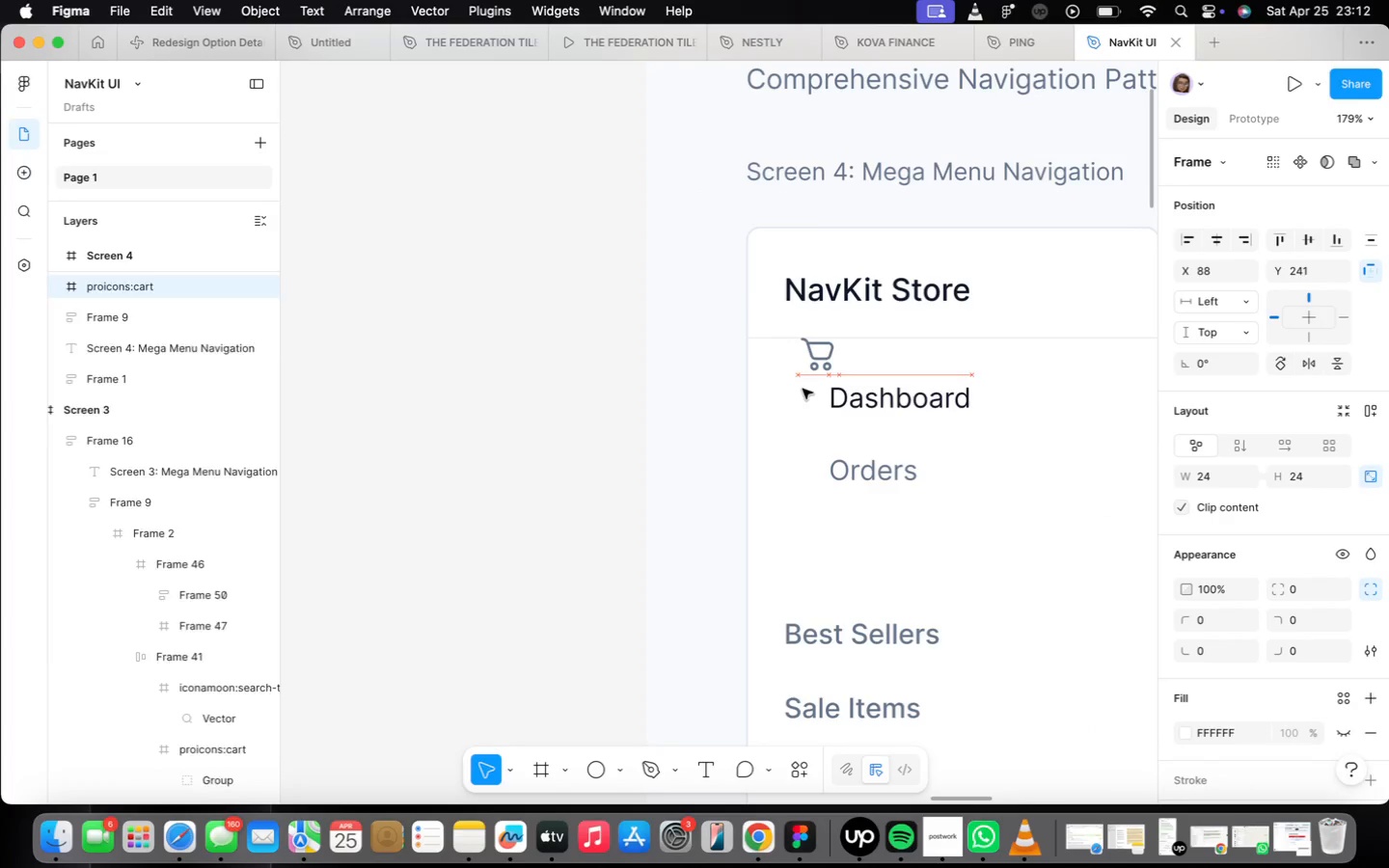 
left_click_drag(start_coordinate=[803, 387], to_coordinate=[804, 394])
 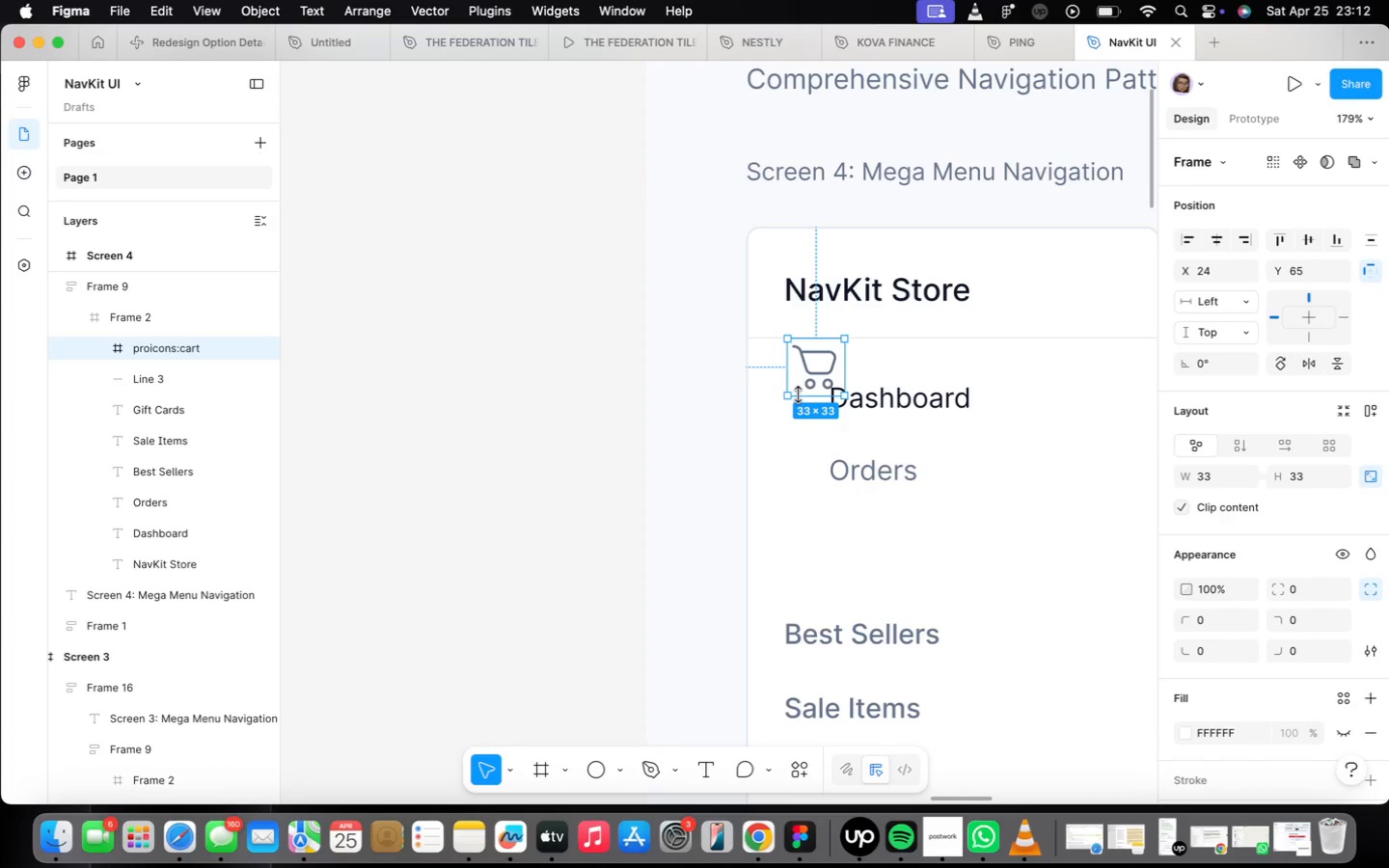 
hold_key(key=CommandLeft, duration=0.52)
 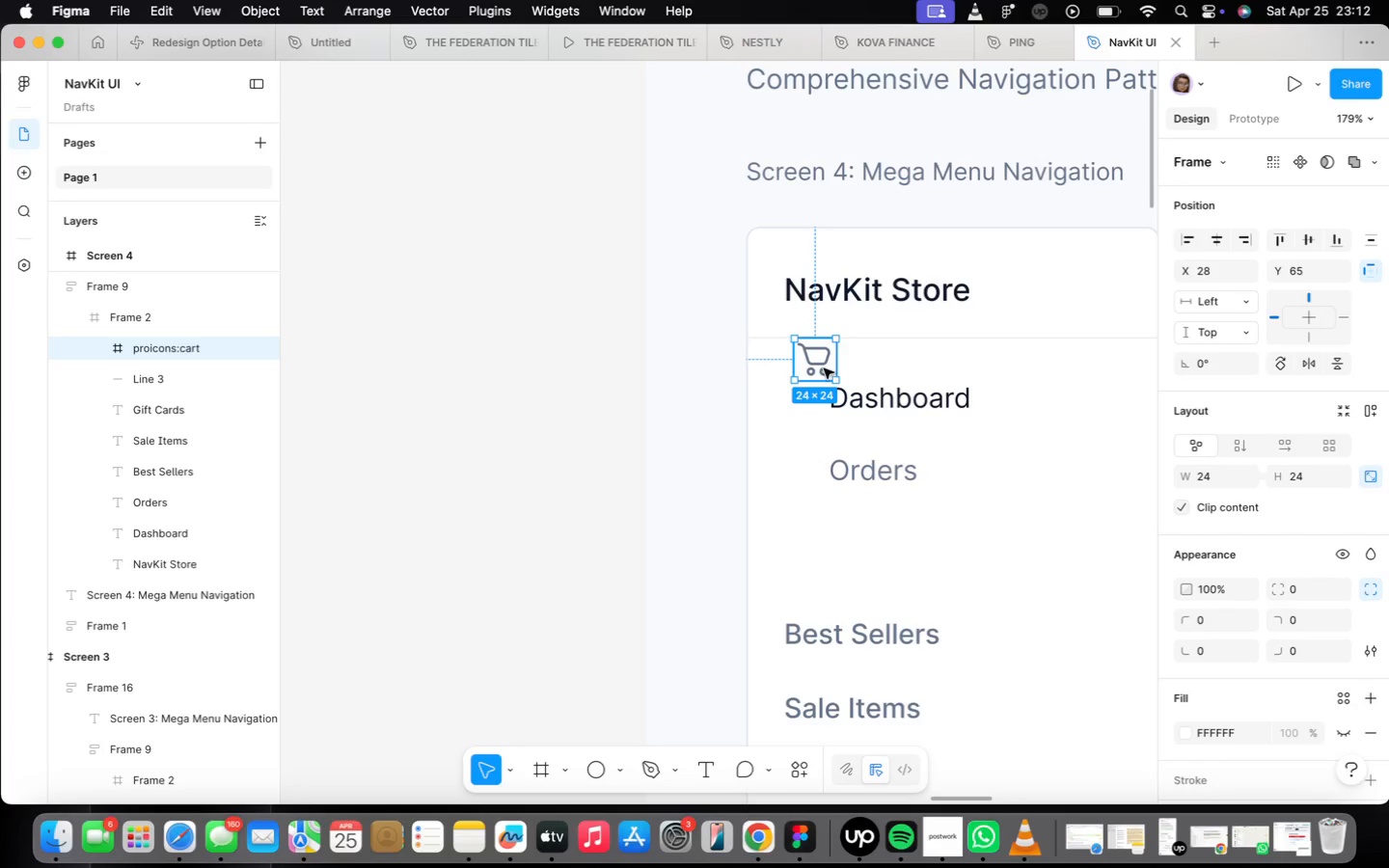 
hold_key(key=Z, duration=0.32)
 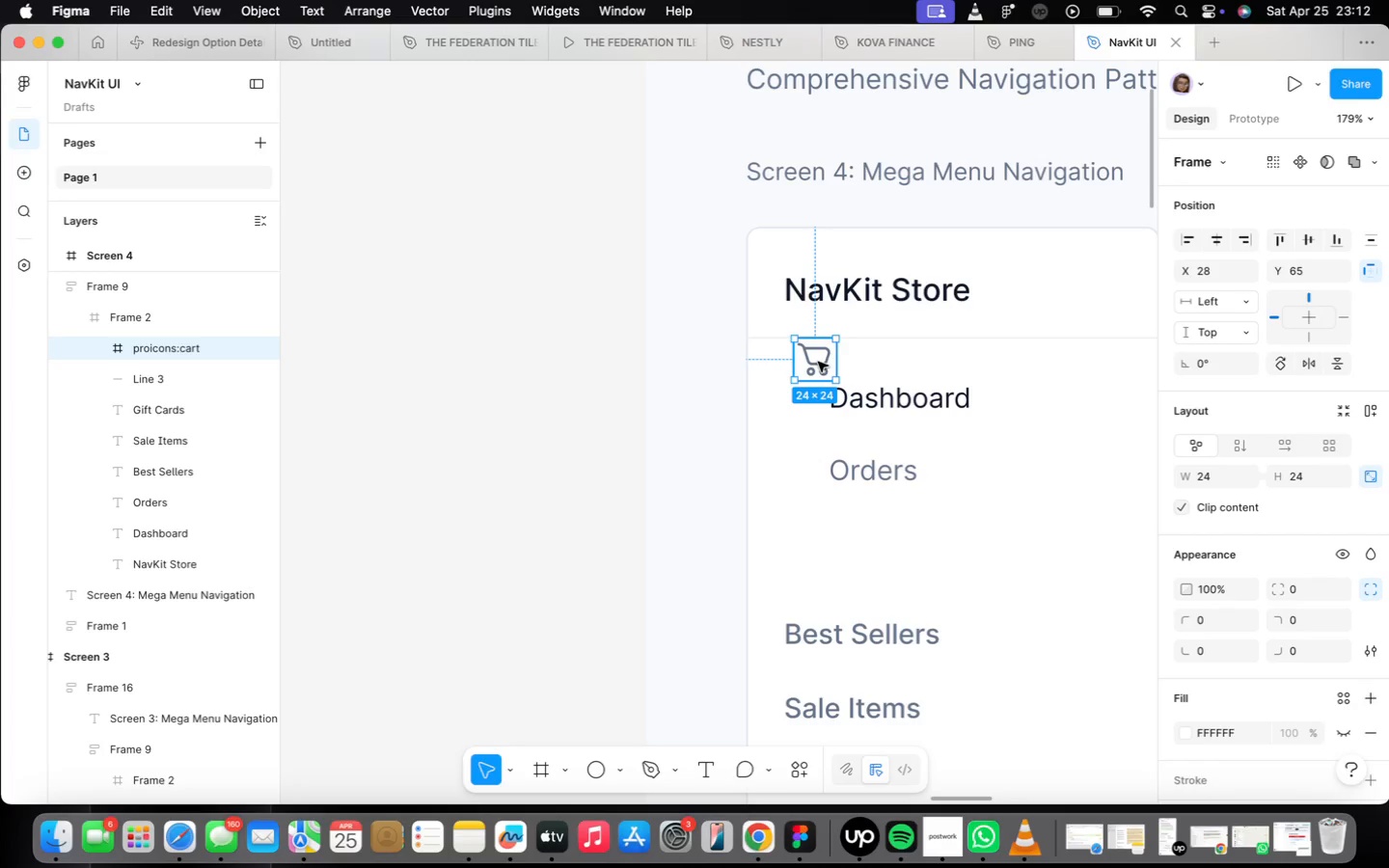 
left_click_drag(start_coordinate=[818, 362], to_coordinate=[800, 474])
 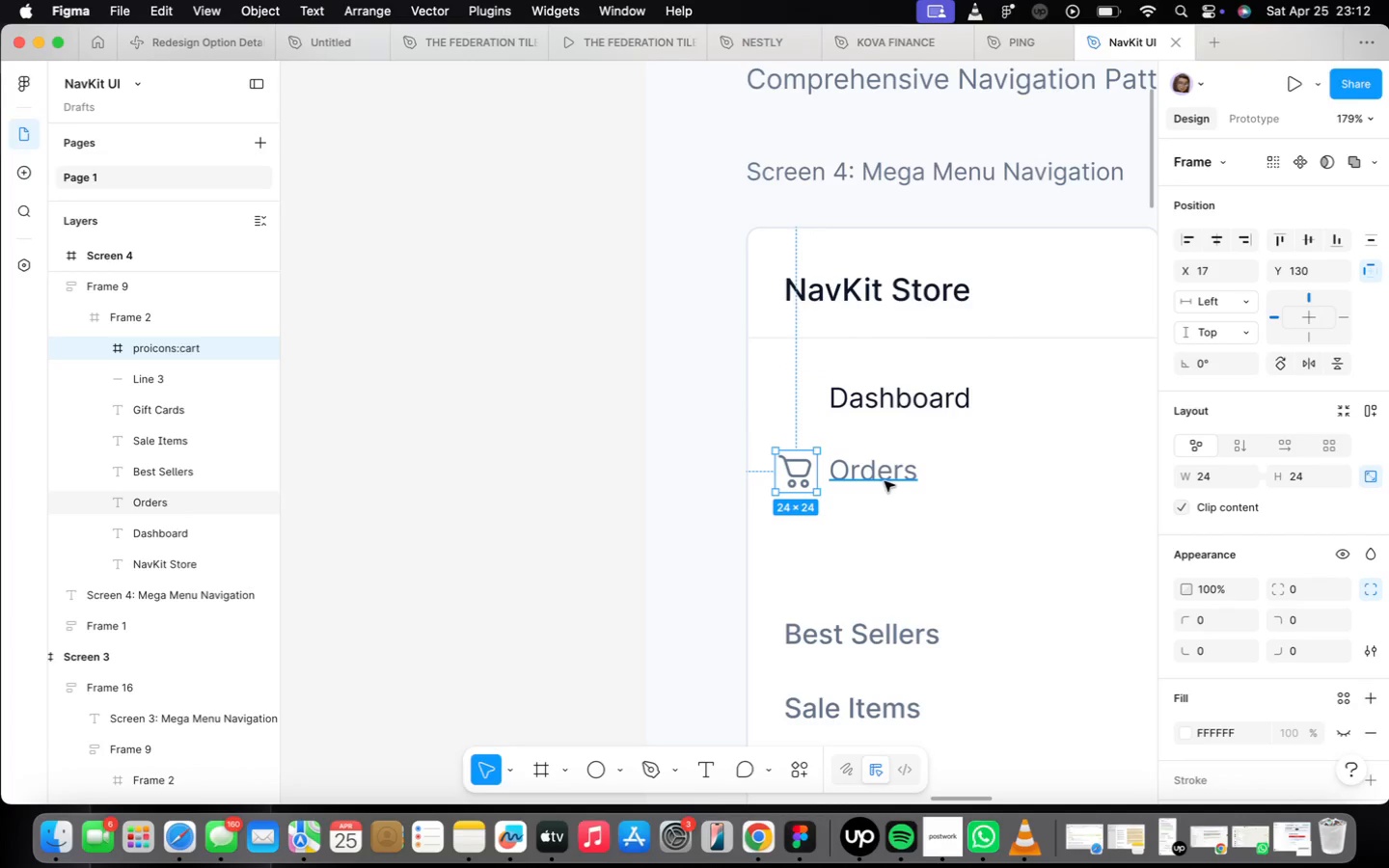 
hold_key(key=ShiftLeft, duration=0.44)
 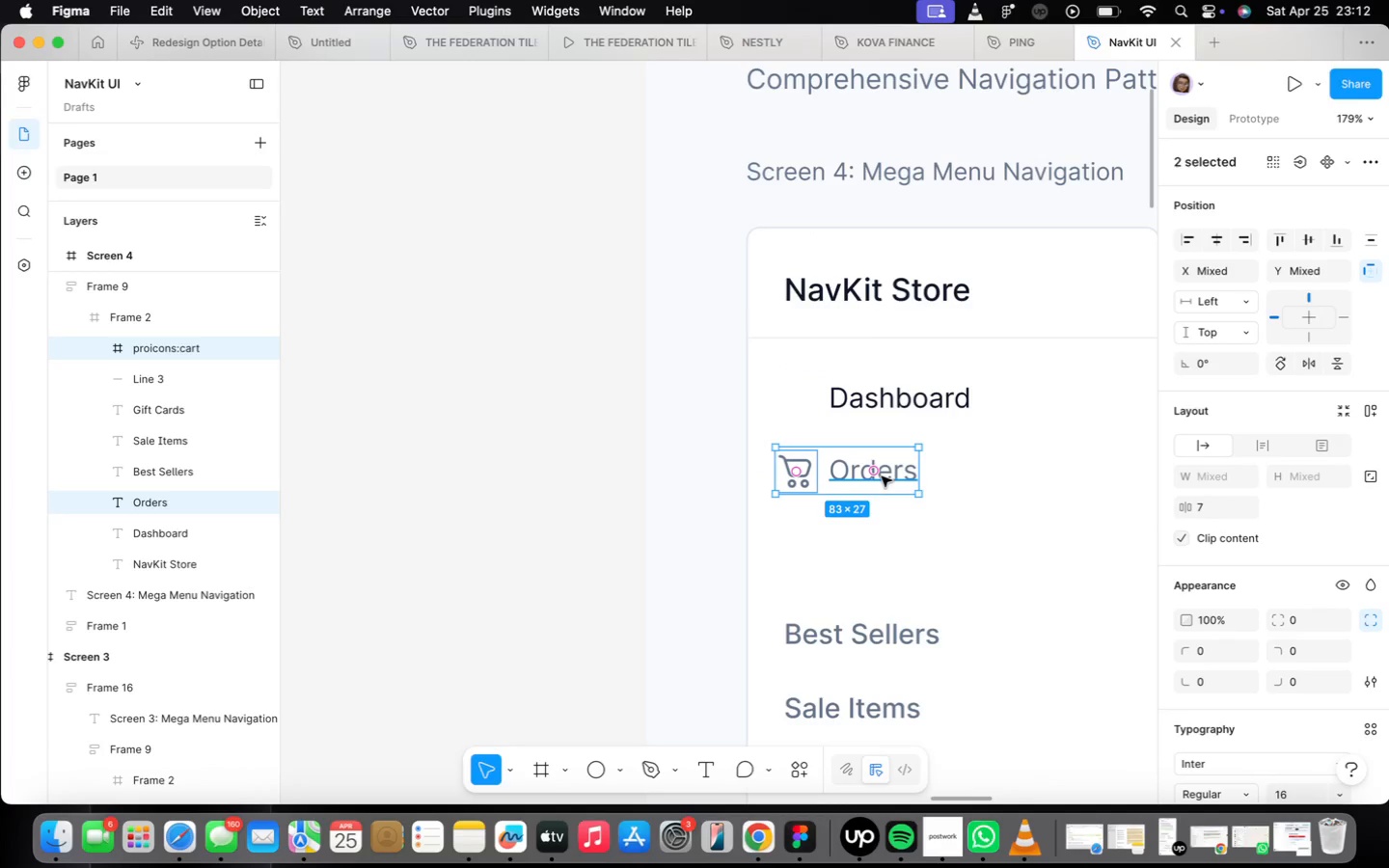 
key(Shift+A)
 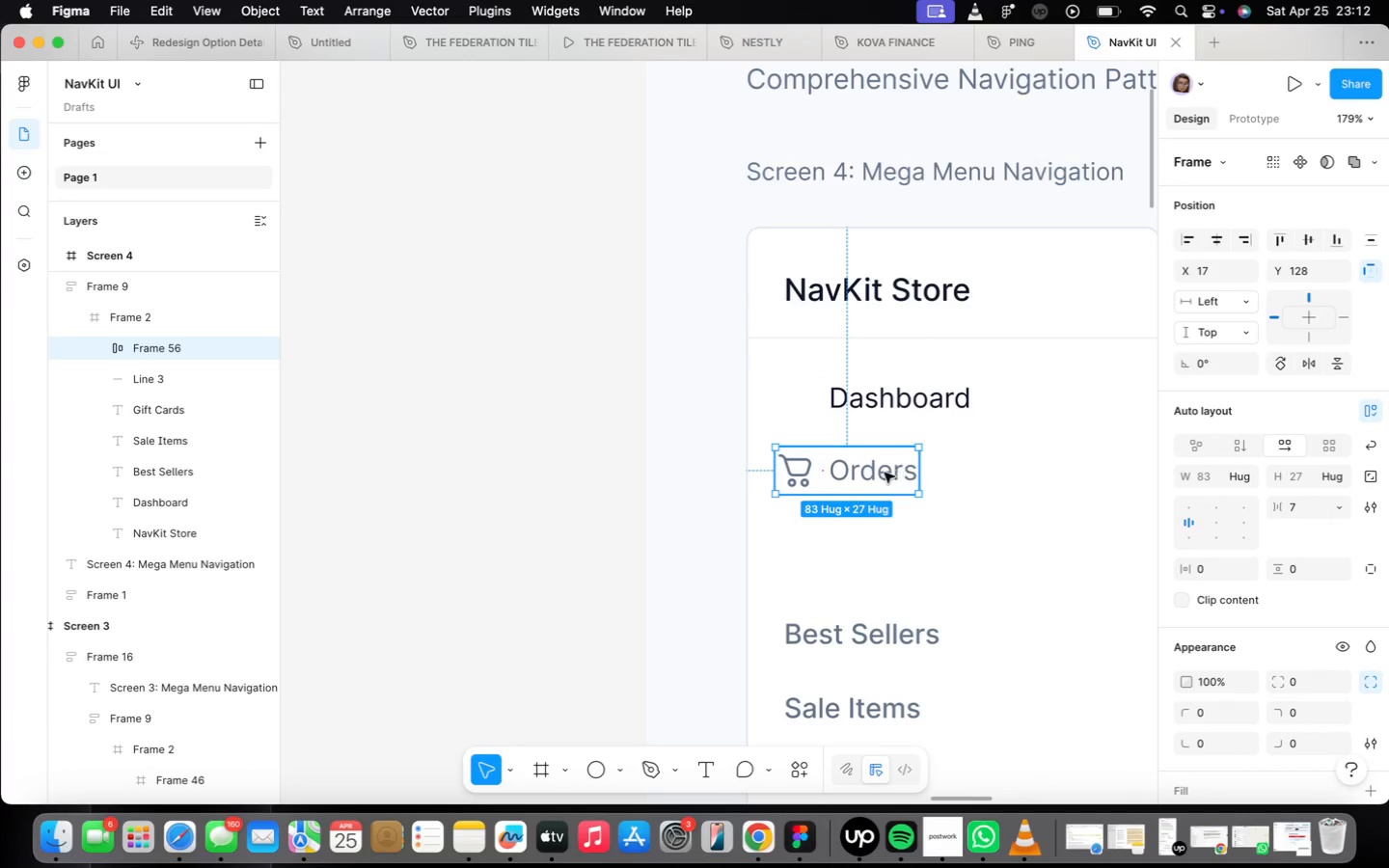 
left_click_drag(start_coordinate=[881, 475], to_coordinate=[890, 507])
 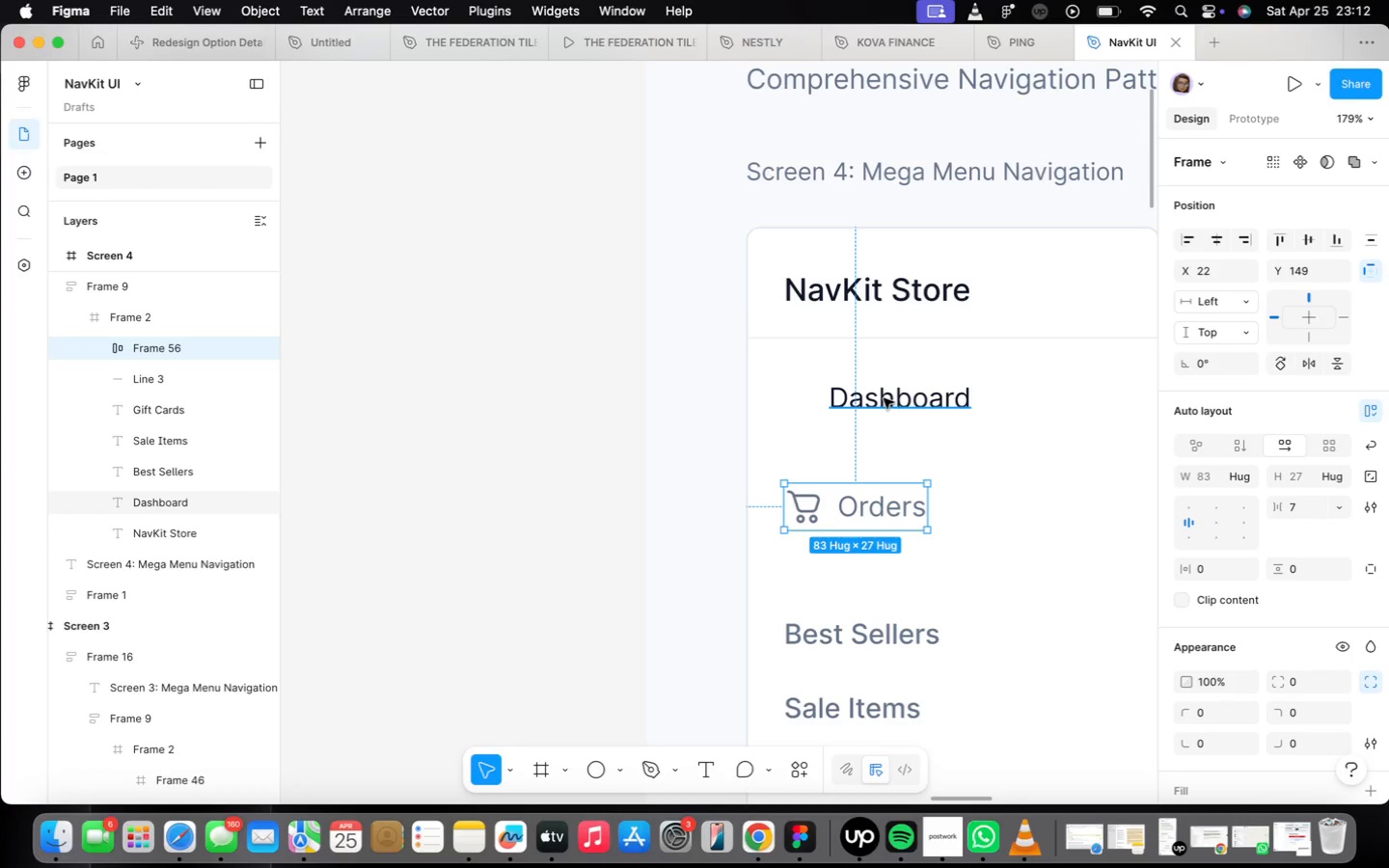 
left_click_drag(start_coordinate=[884, 399], to_coordinate=[895, 426])
 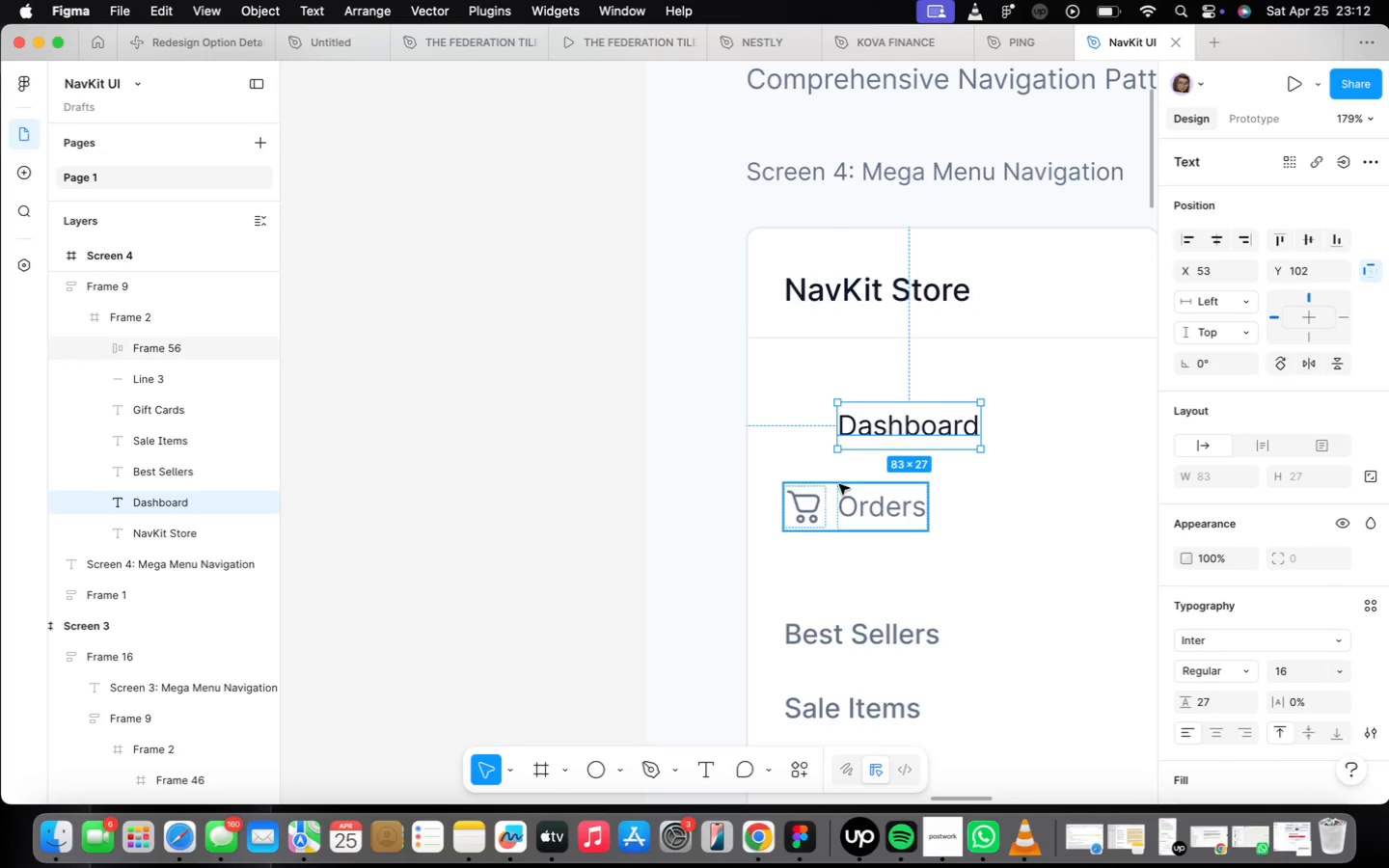 
scroll: coordinate [850, 448], scroll_direction: down, amount: 23.0
 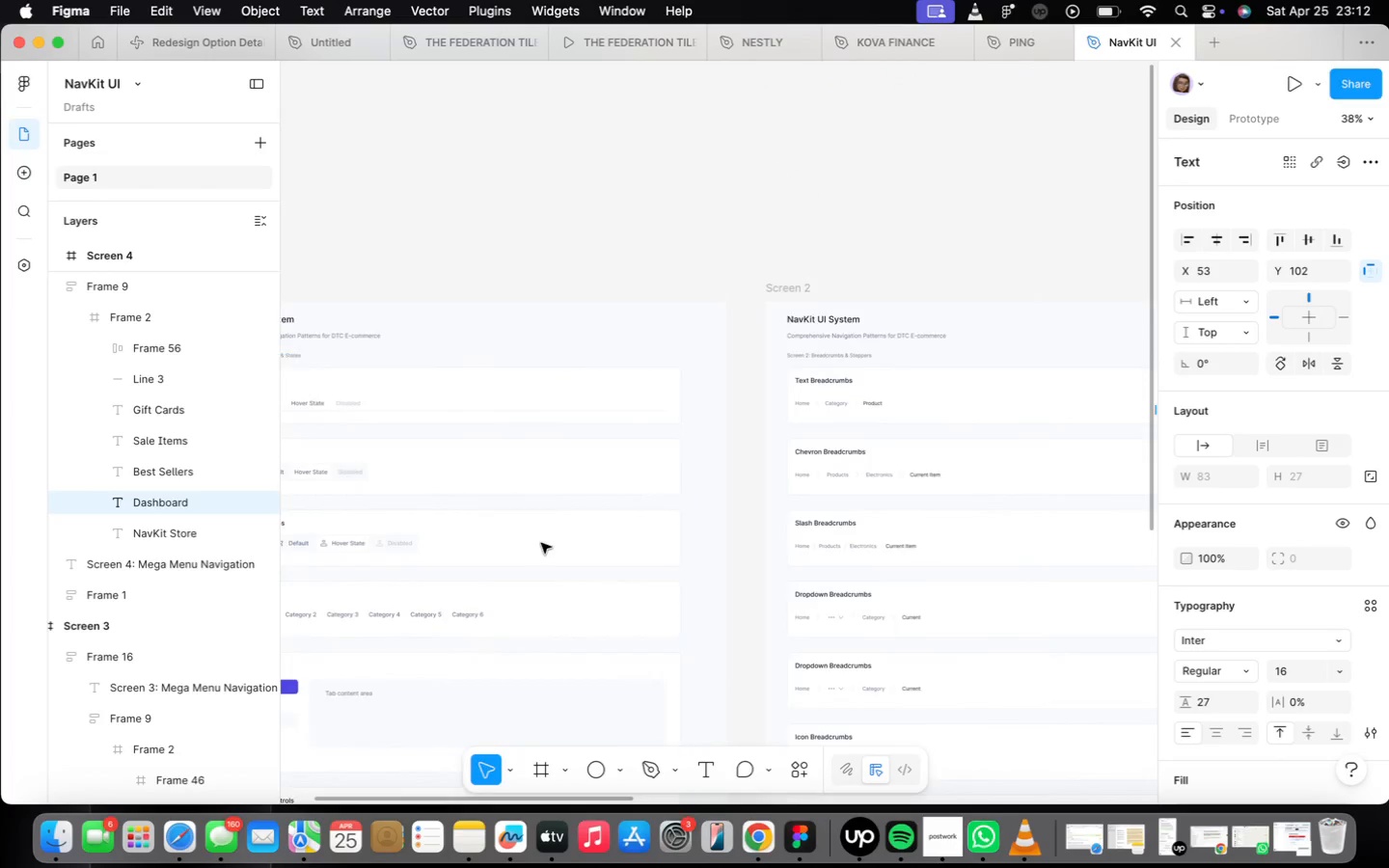 
wait(5.08)
 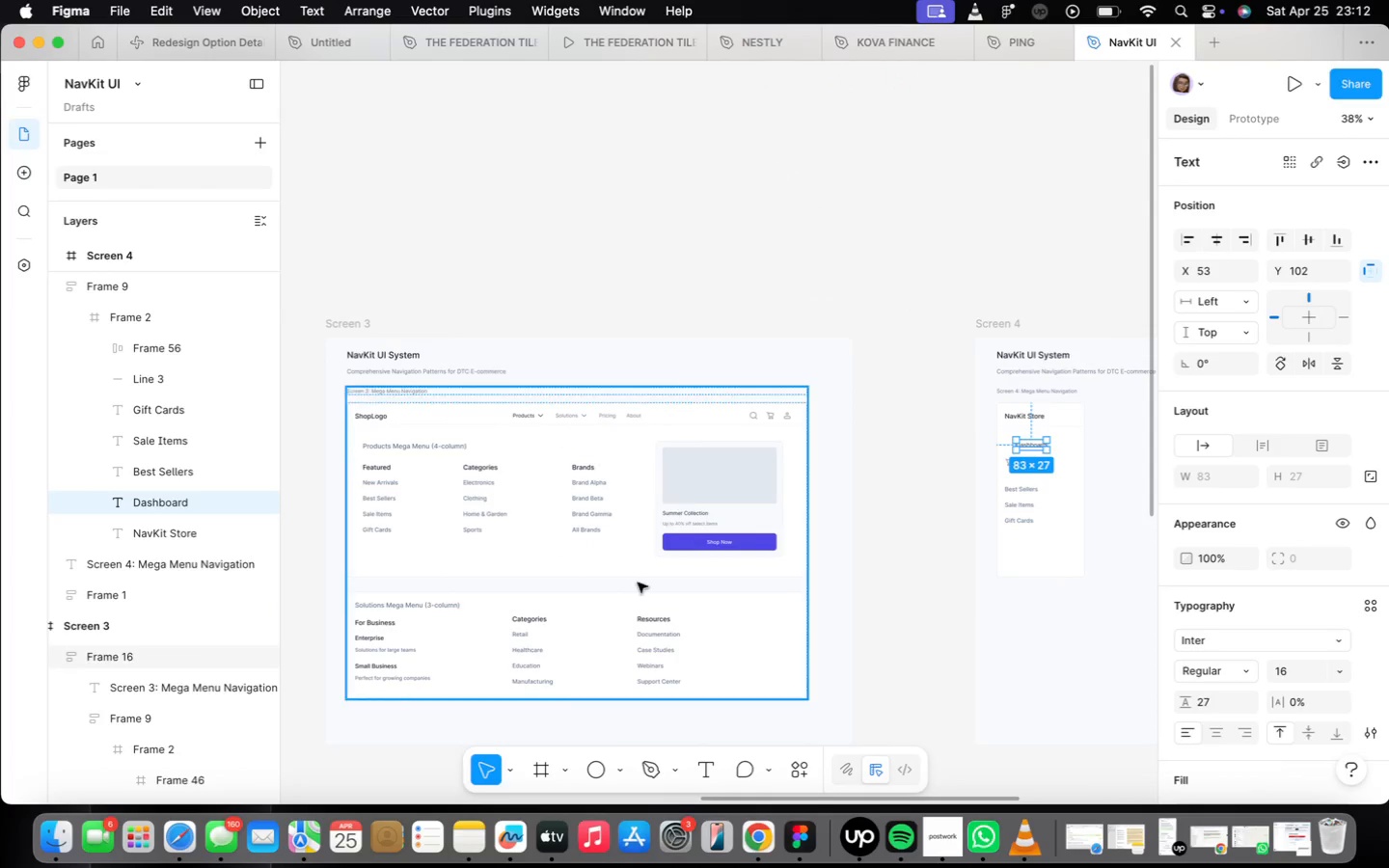 
scroll: coordinate [488, 455], scroll_direction: up, amount: 29.0
 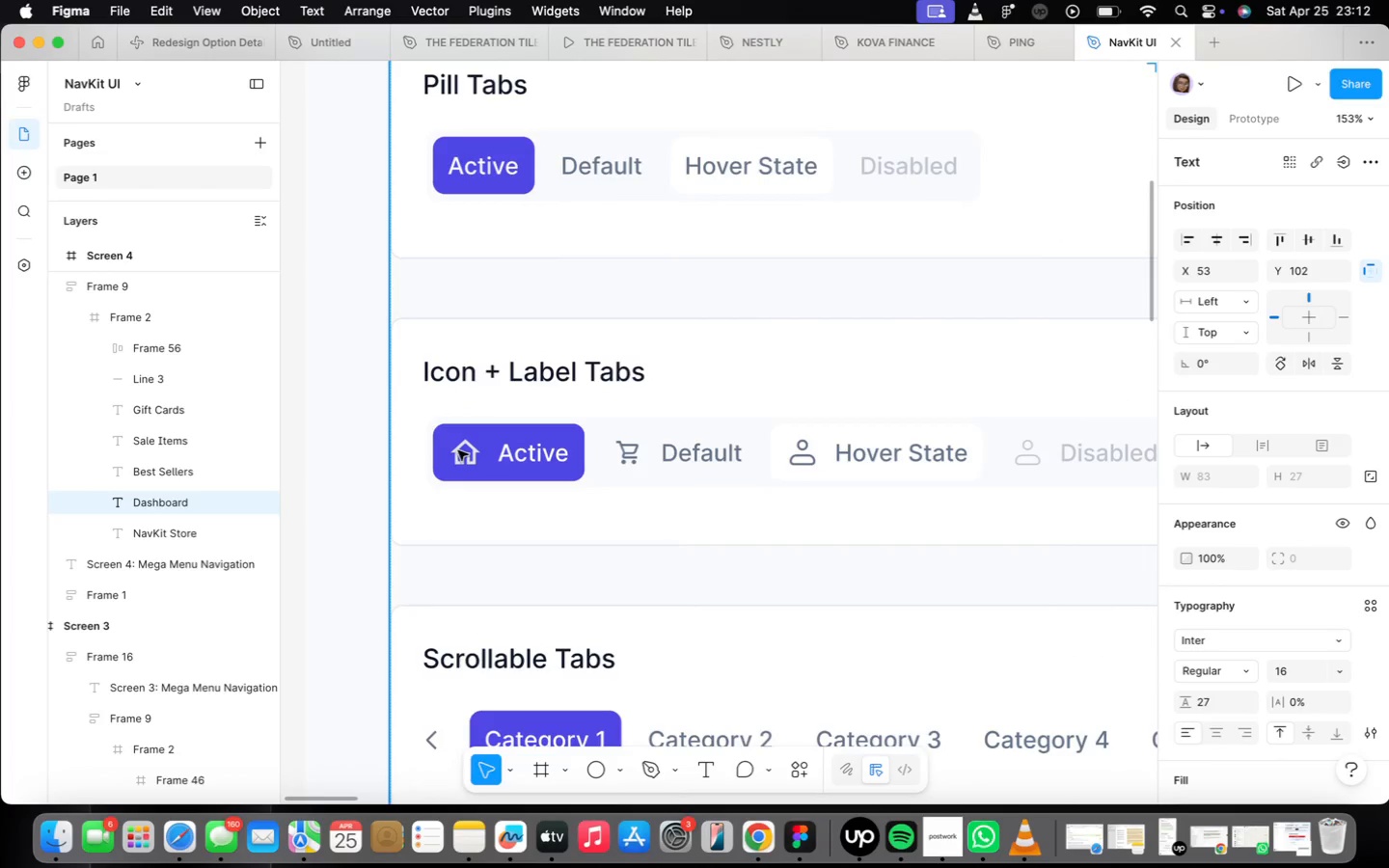 
left_click([459, 450])
 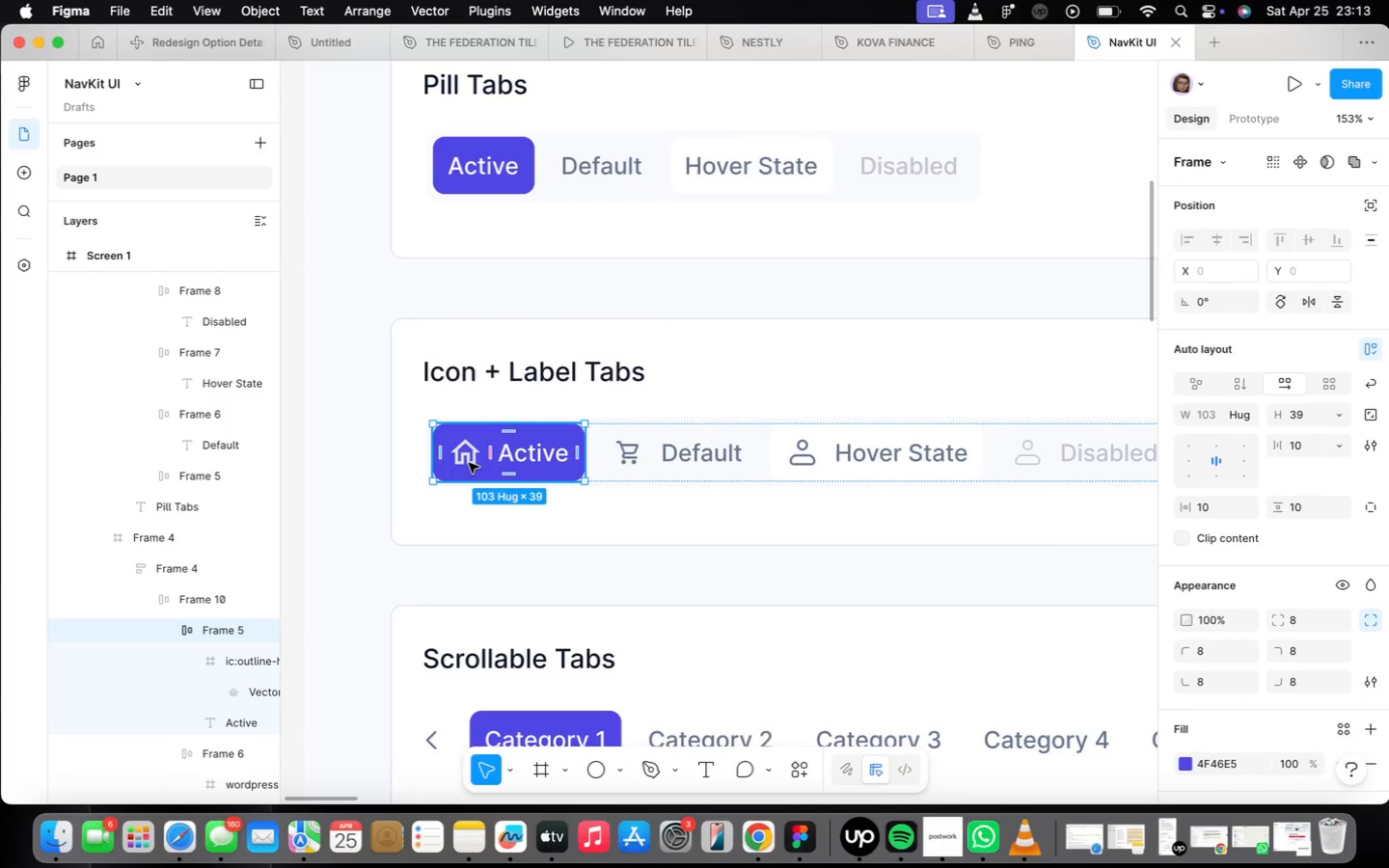 
right_click([469, 463])
 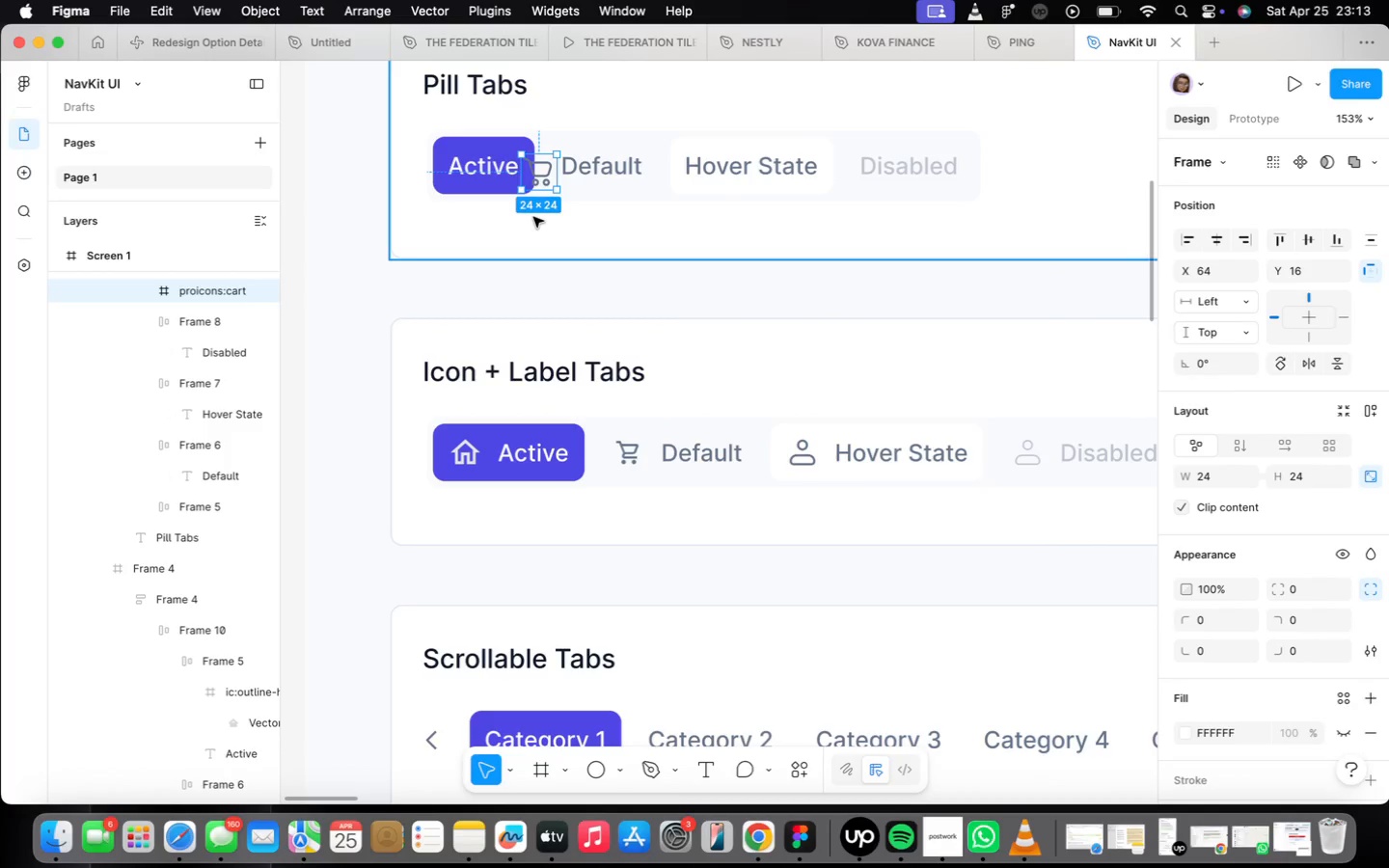 
key(Meta+Z)
 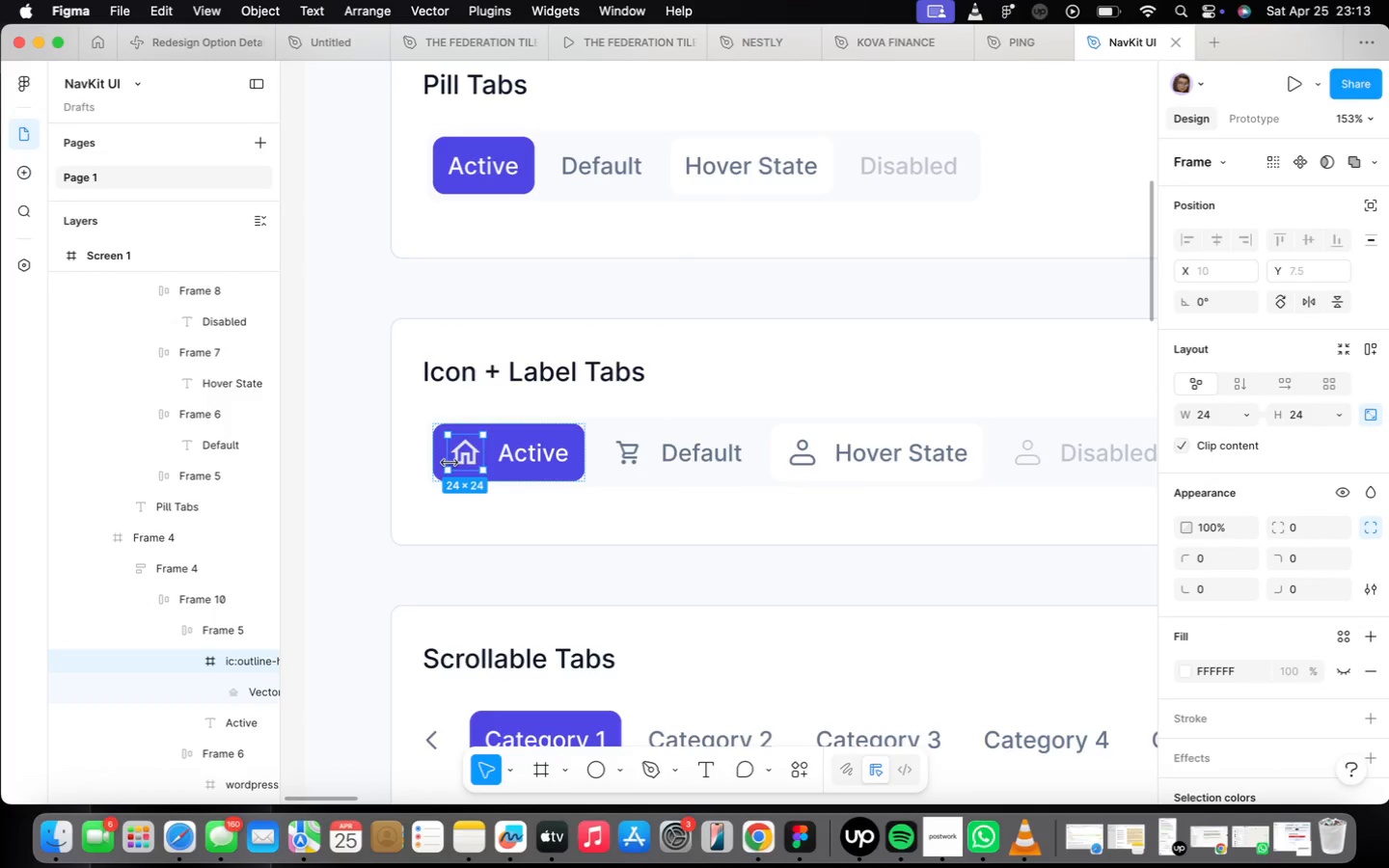 
right_click([455, 458])
 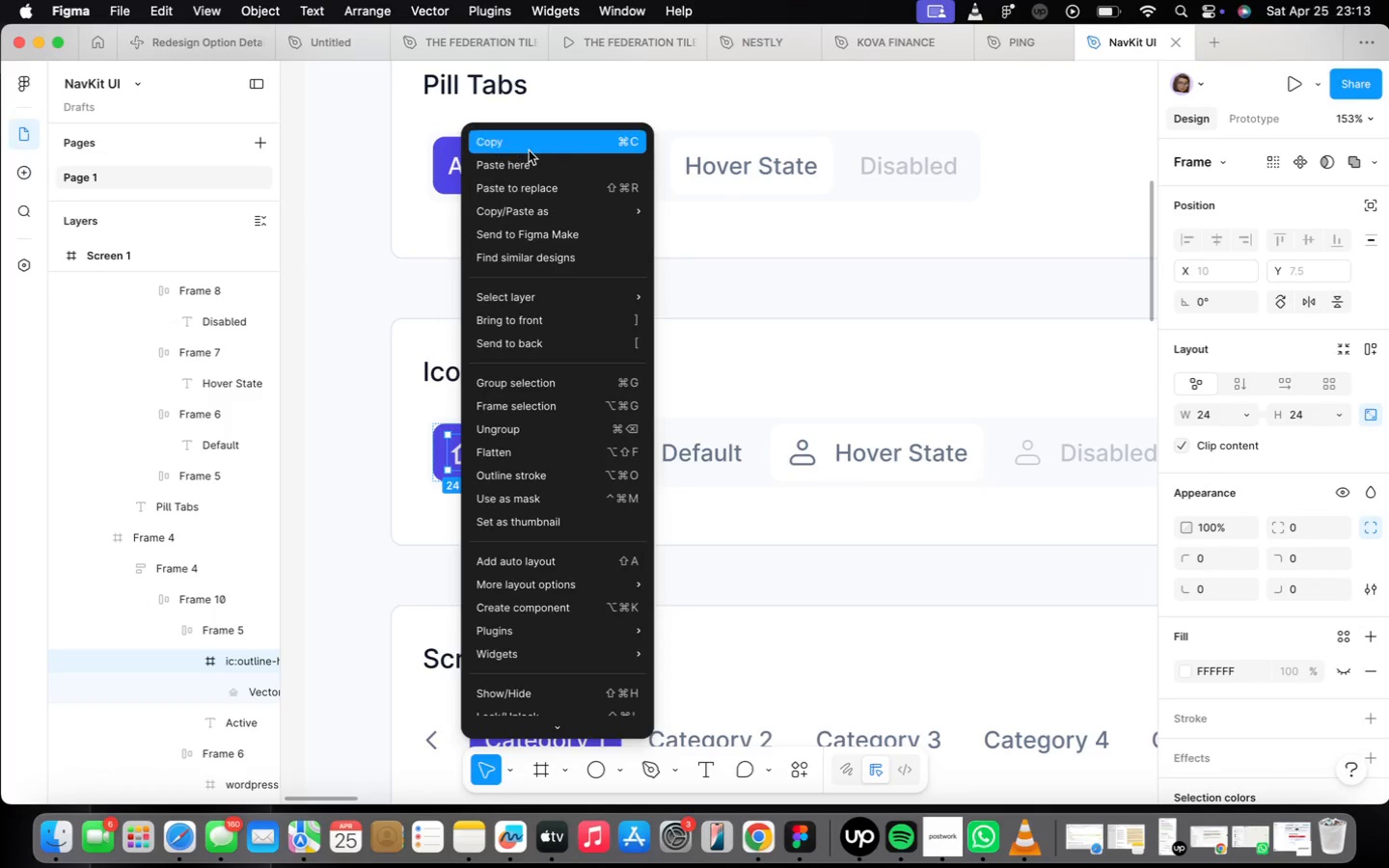 
left_click([529, 150])
 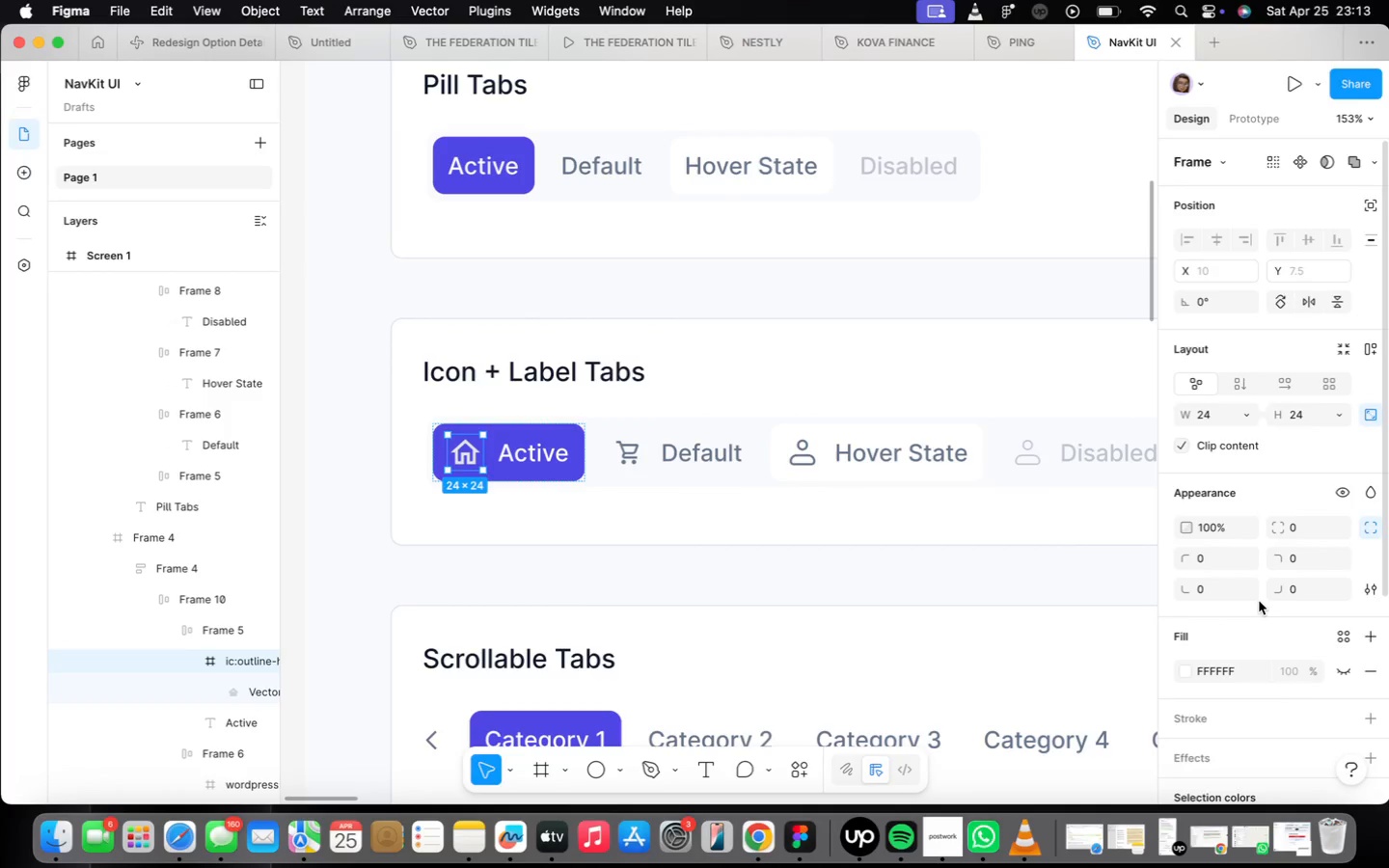 
scroll: coordinate [1257, 595], scroll_direction: down, amount: 25.0
 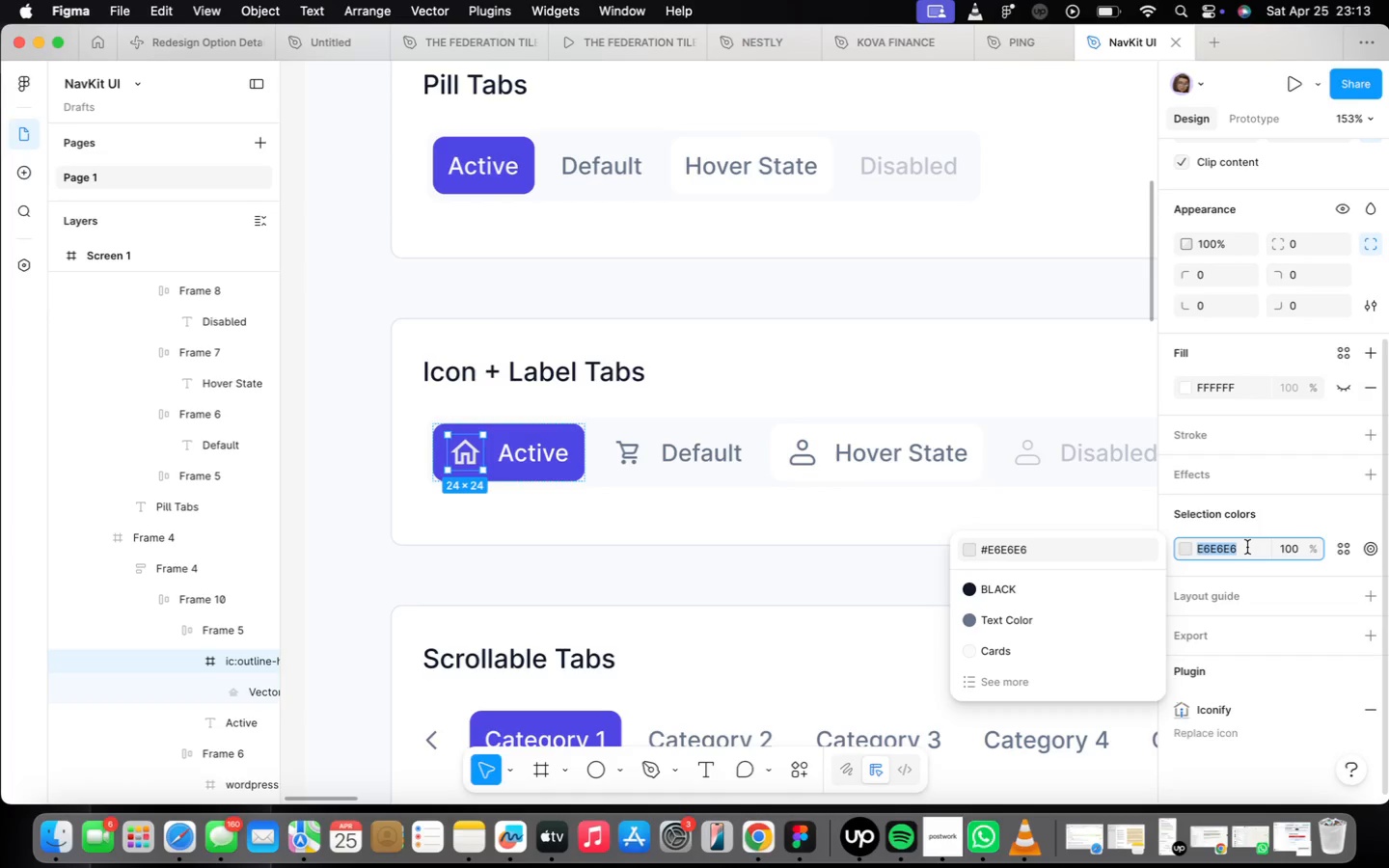 
type(ffffff)
 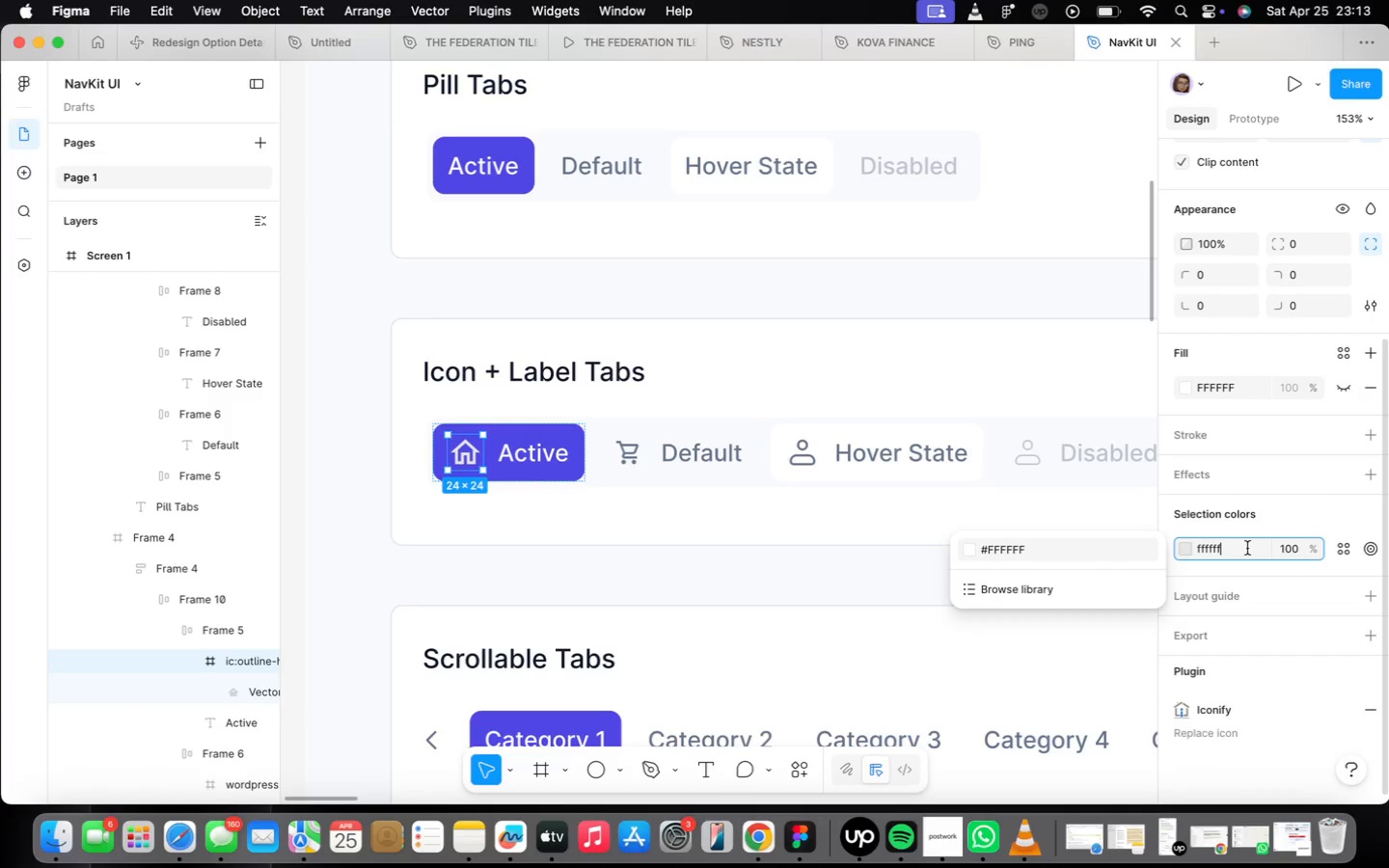 
key(Enter)
 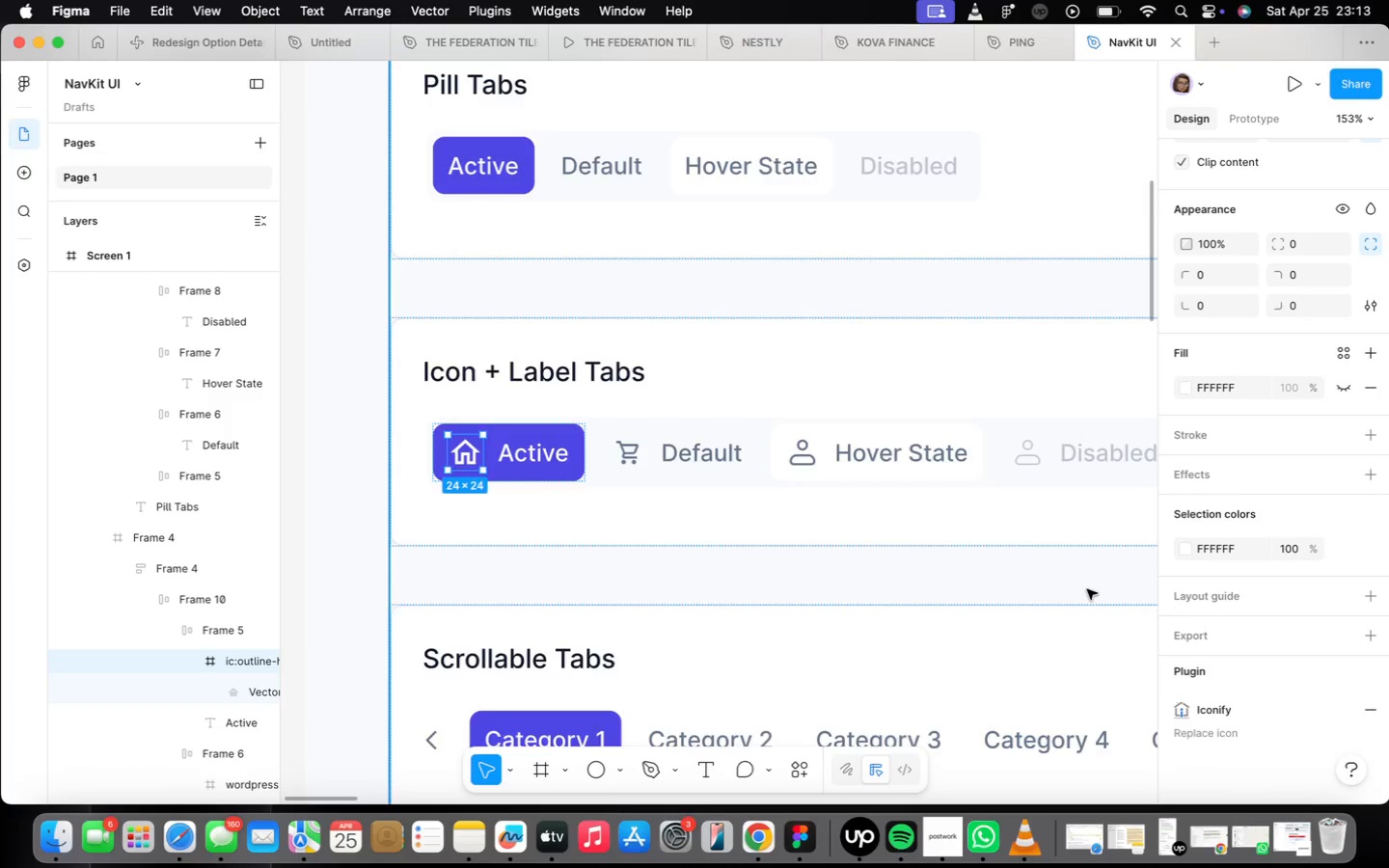 
scroll: coordinate [1077, 603], scroll_direction: down, amount: 13.0
 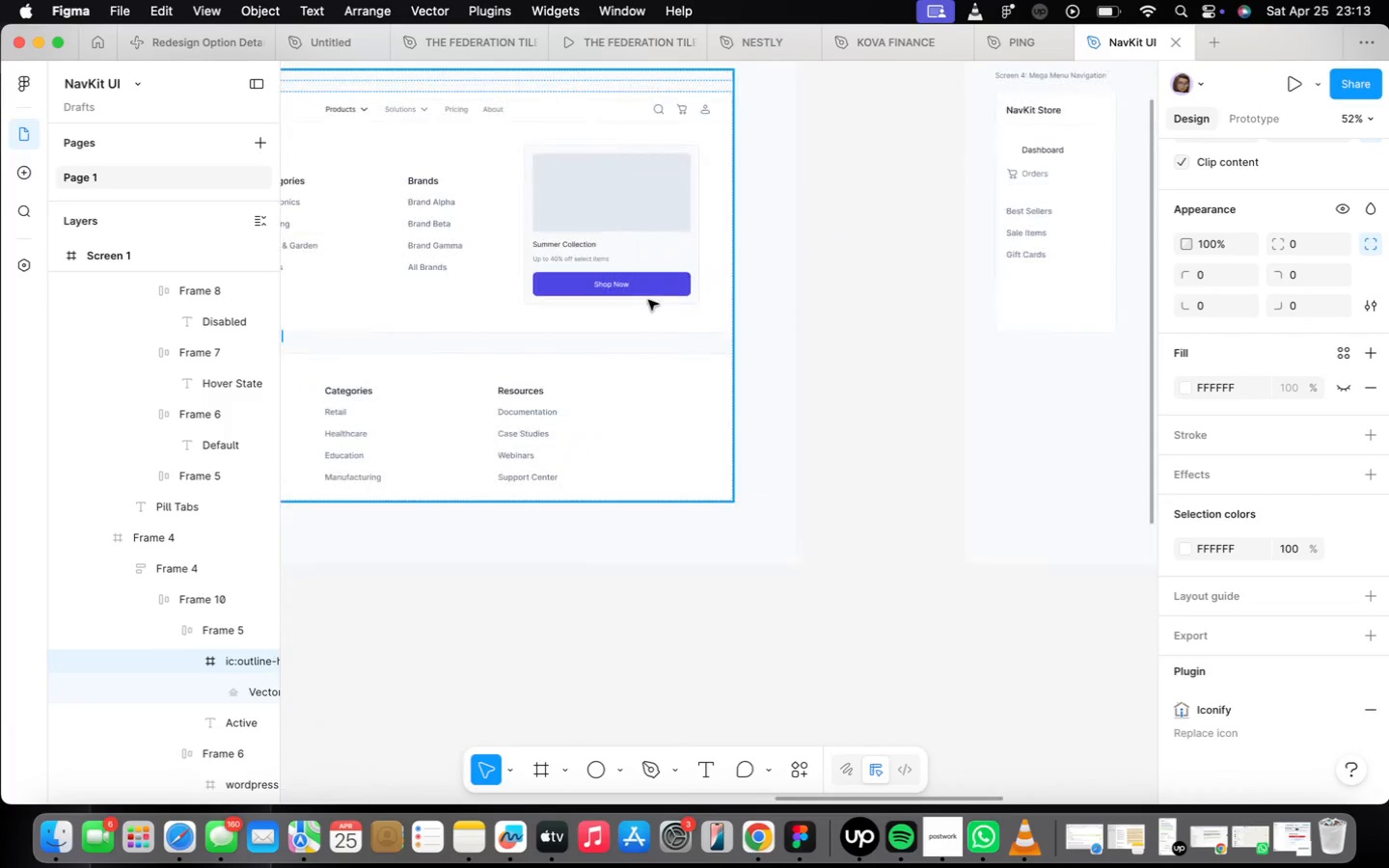 
scroll: coordinate [747, 379], scroll_direction: up, amount: 18.0
 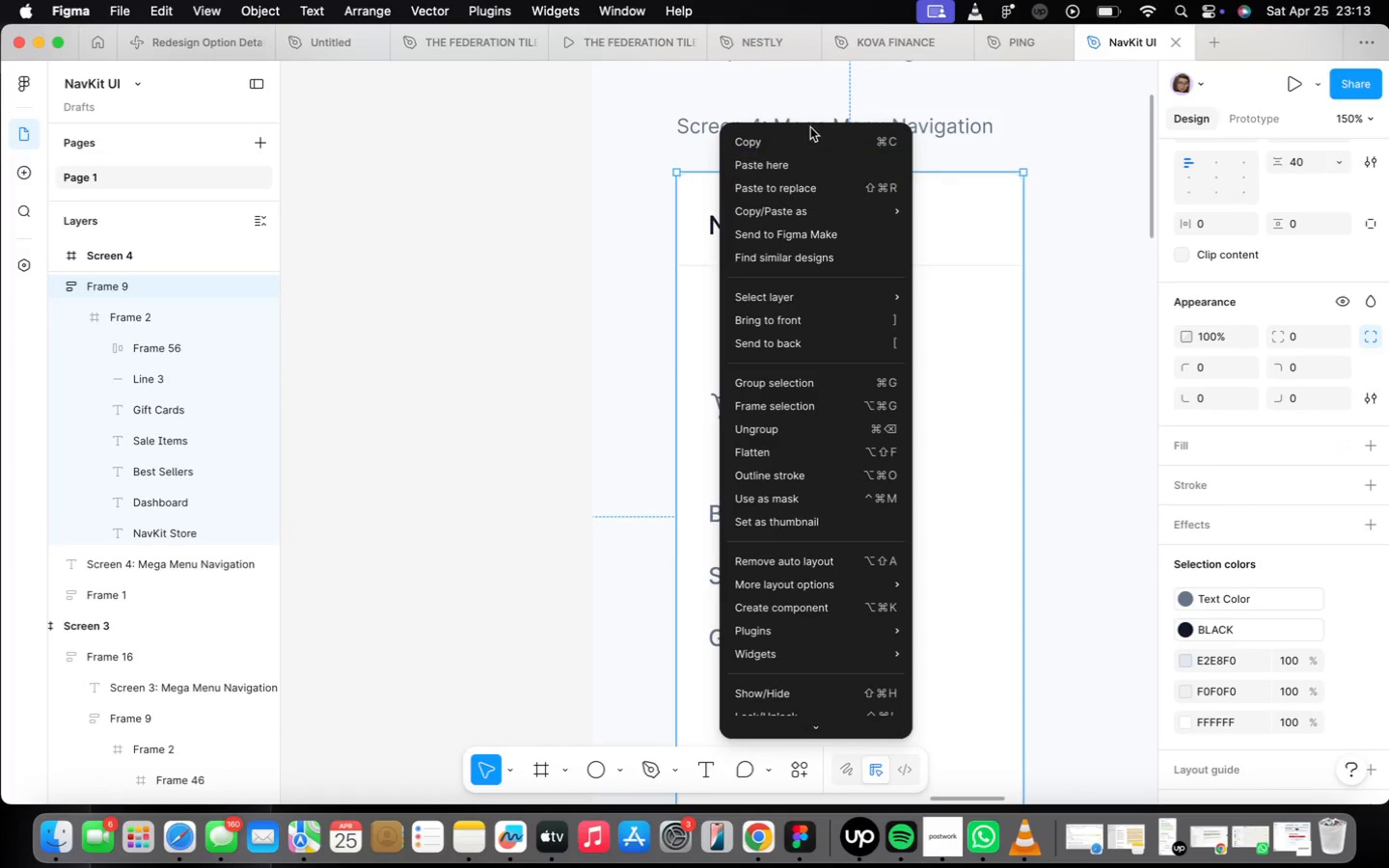 
left_click([810, 159])
 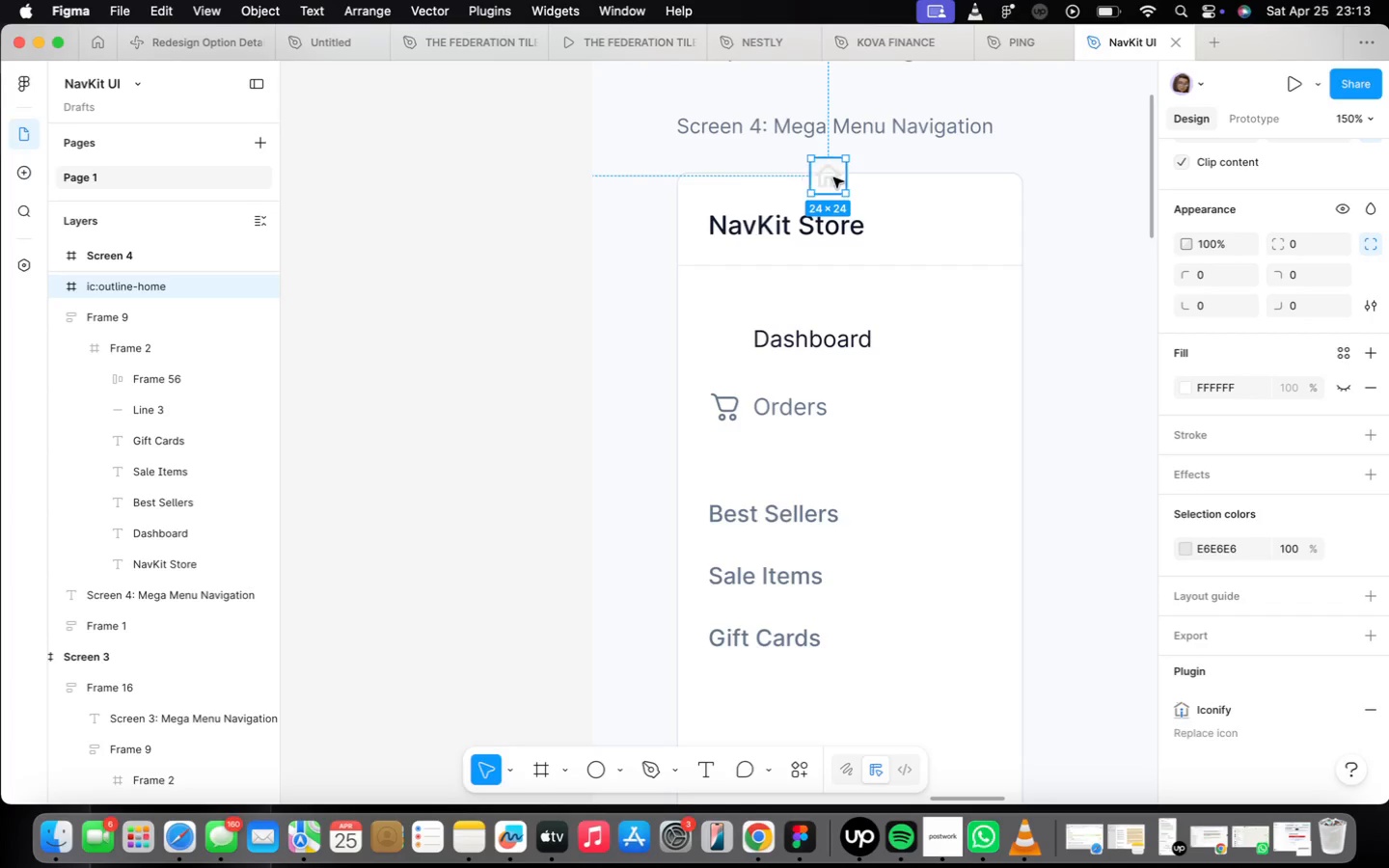 
left_click_drag(start_coordinate=[833, 177], to_coordinate=[616, 373])
 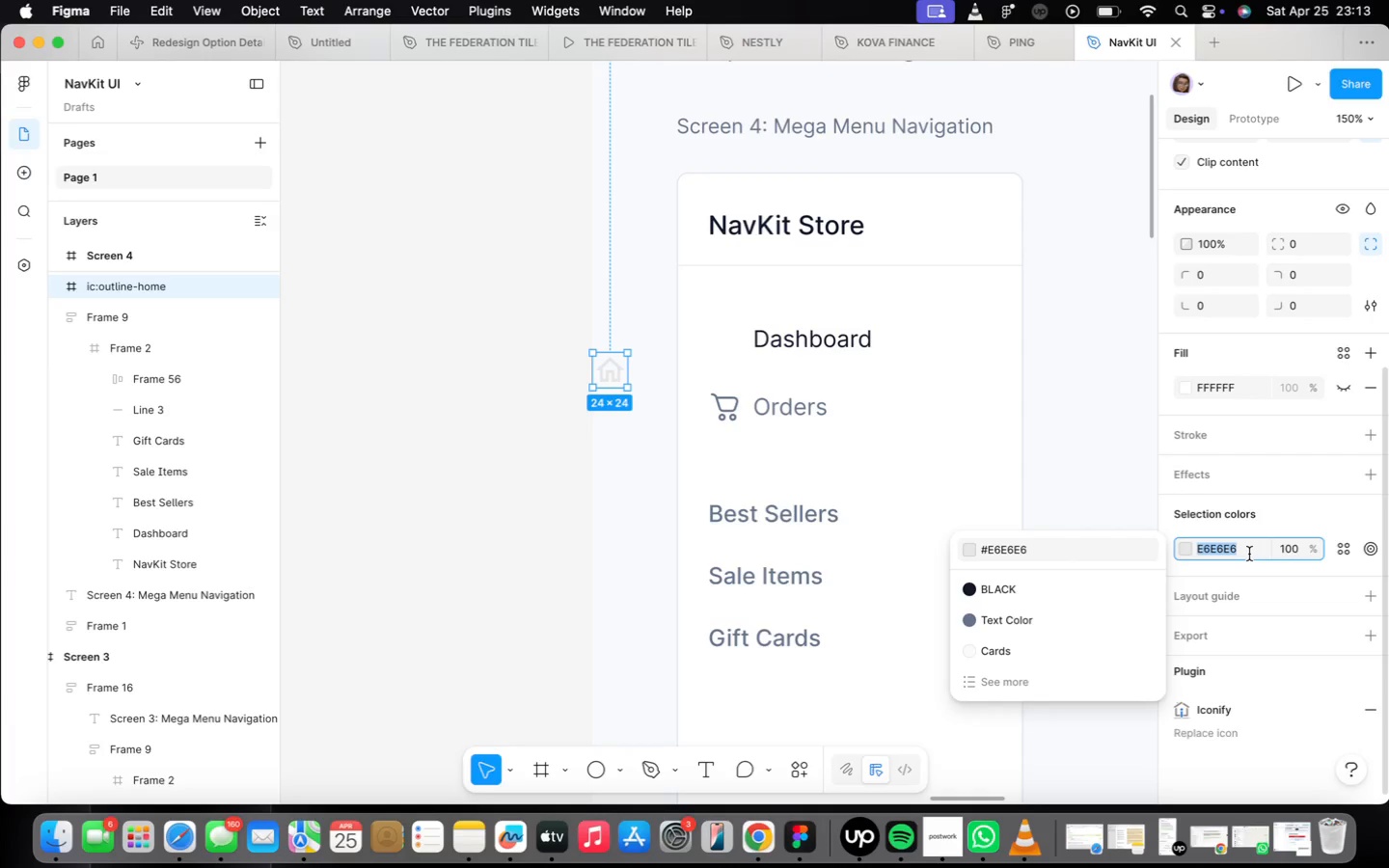 
type(ffffff)
 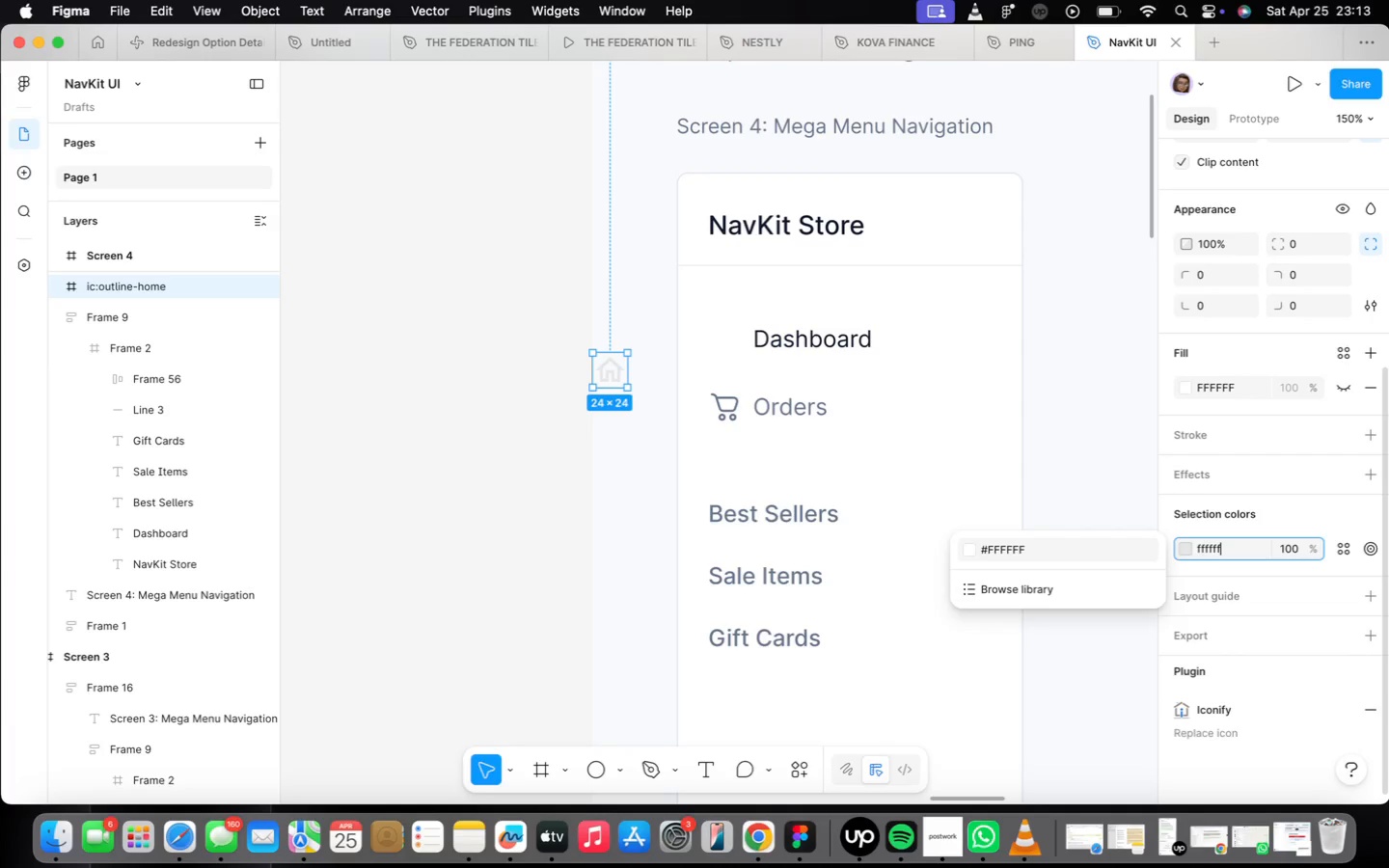 
key(Enter)
 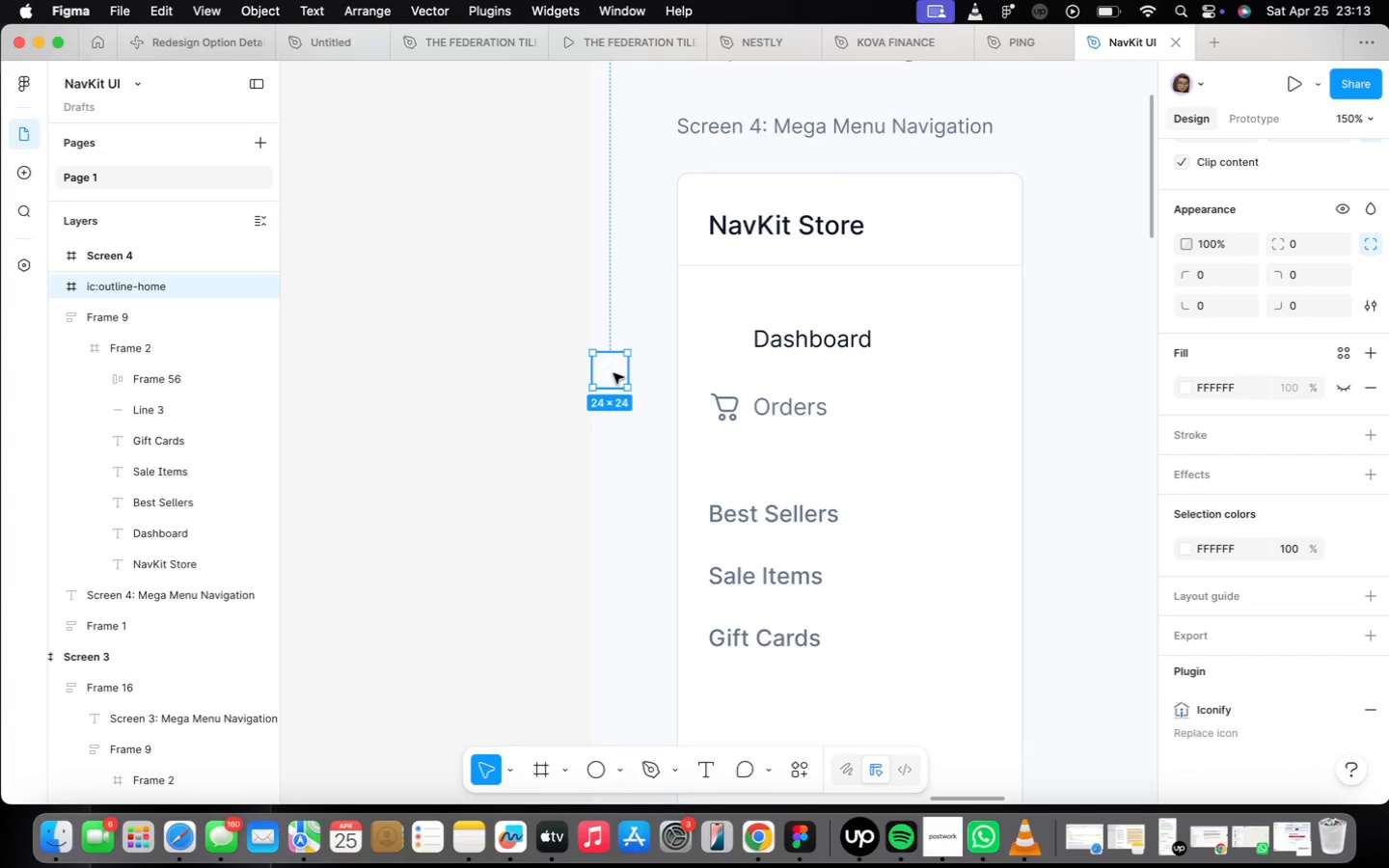 
left_click_drag(start_coordinate=[613, 373], to_coordinate=[713, 340])
 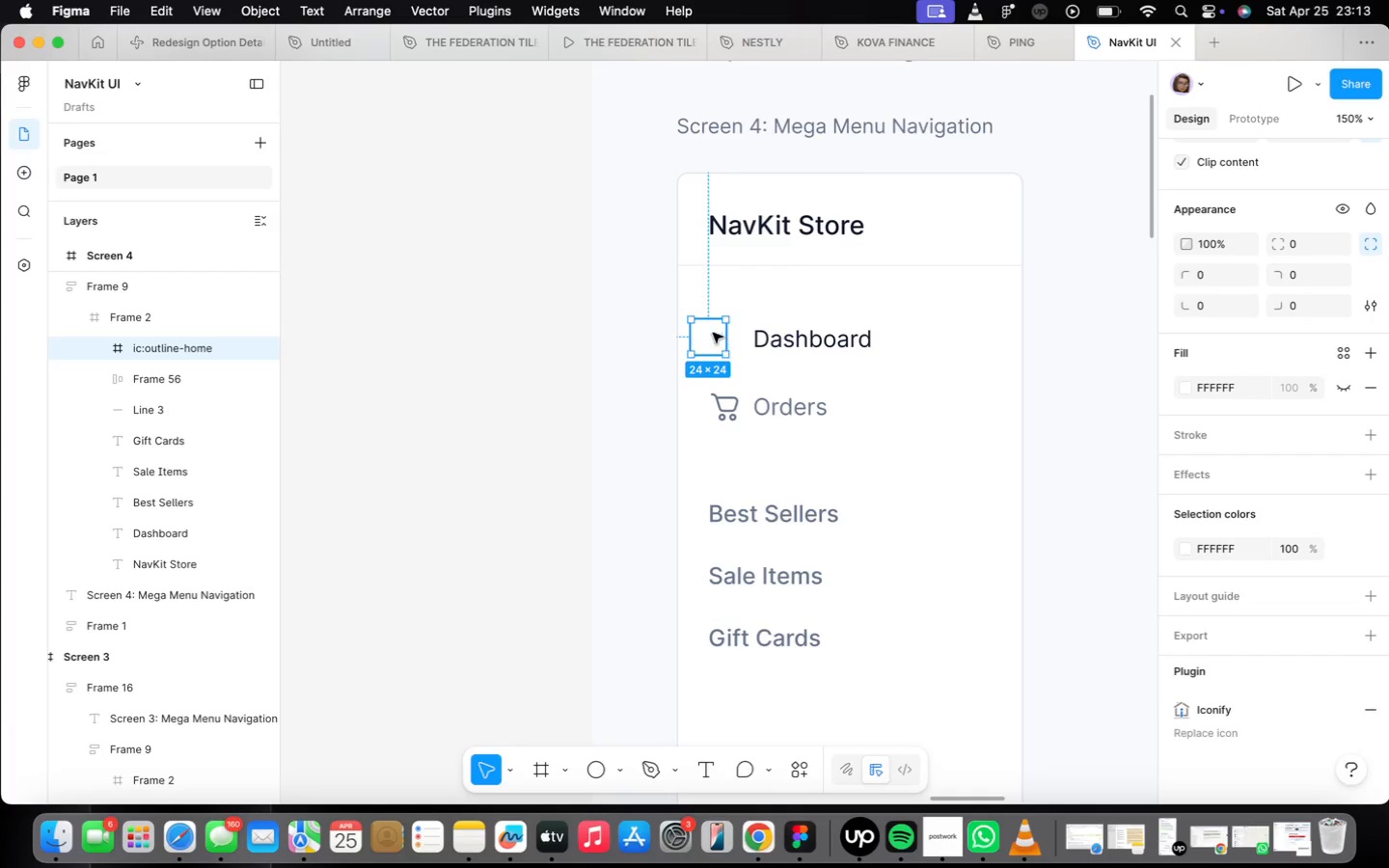 
left_click_drag(start_coordinate=[711, 333], to_coordinate=[728, 336])
 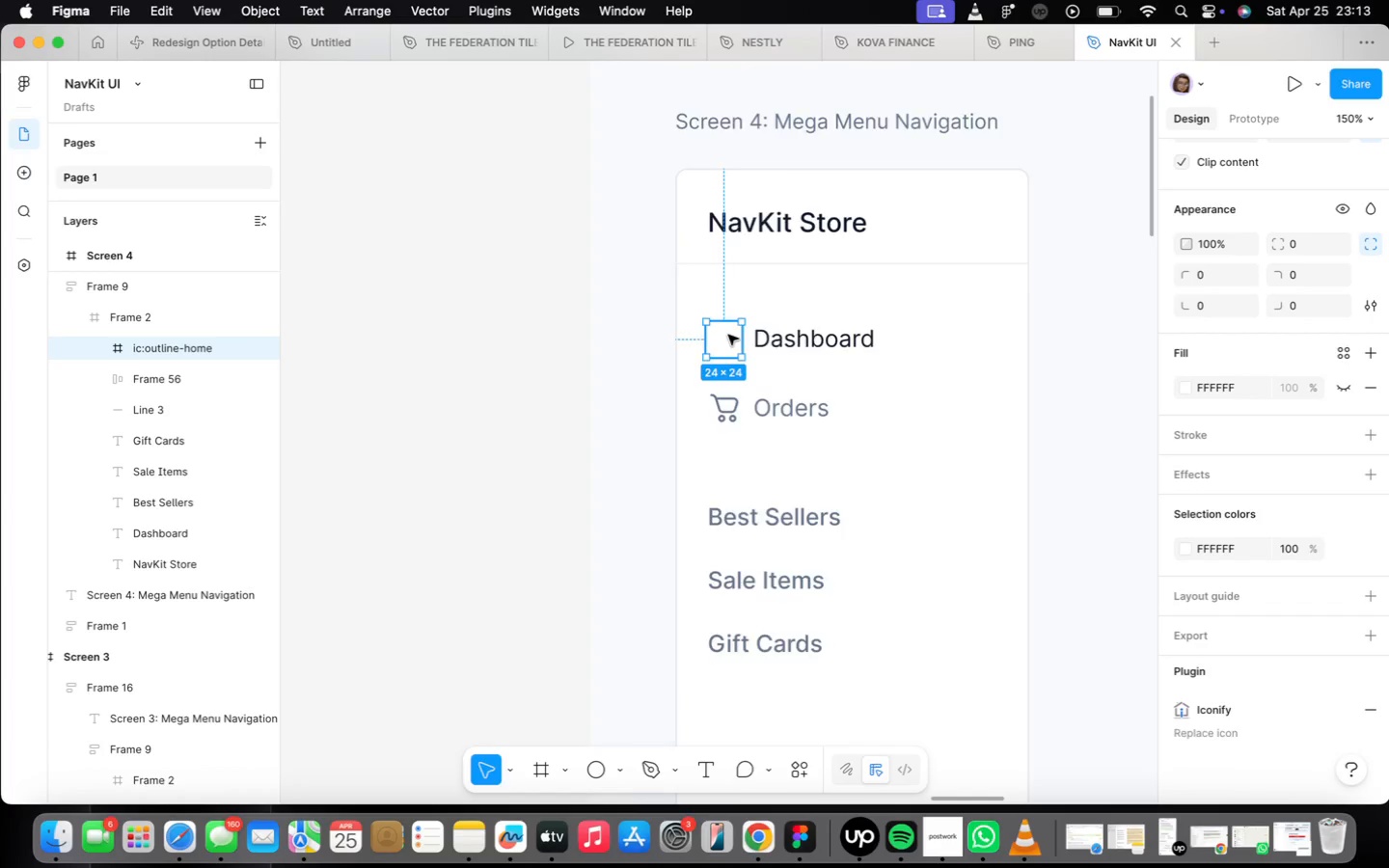 
left_click_drag(start_coordinate=[725, 337], to_coordinate=[732, 336])
 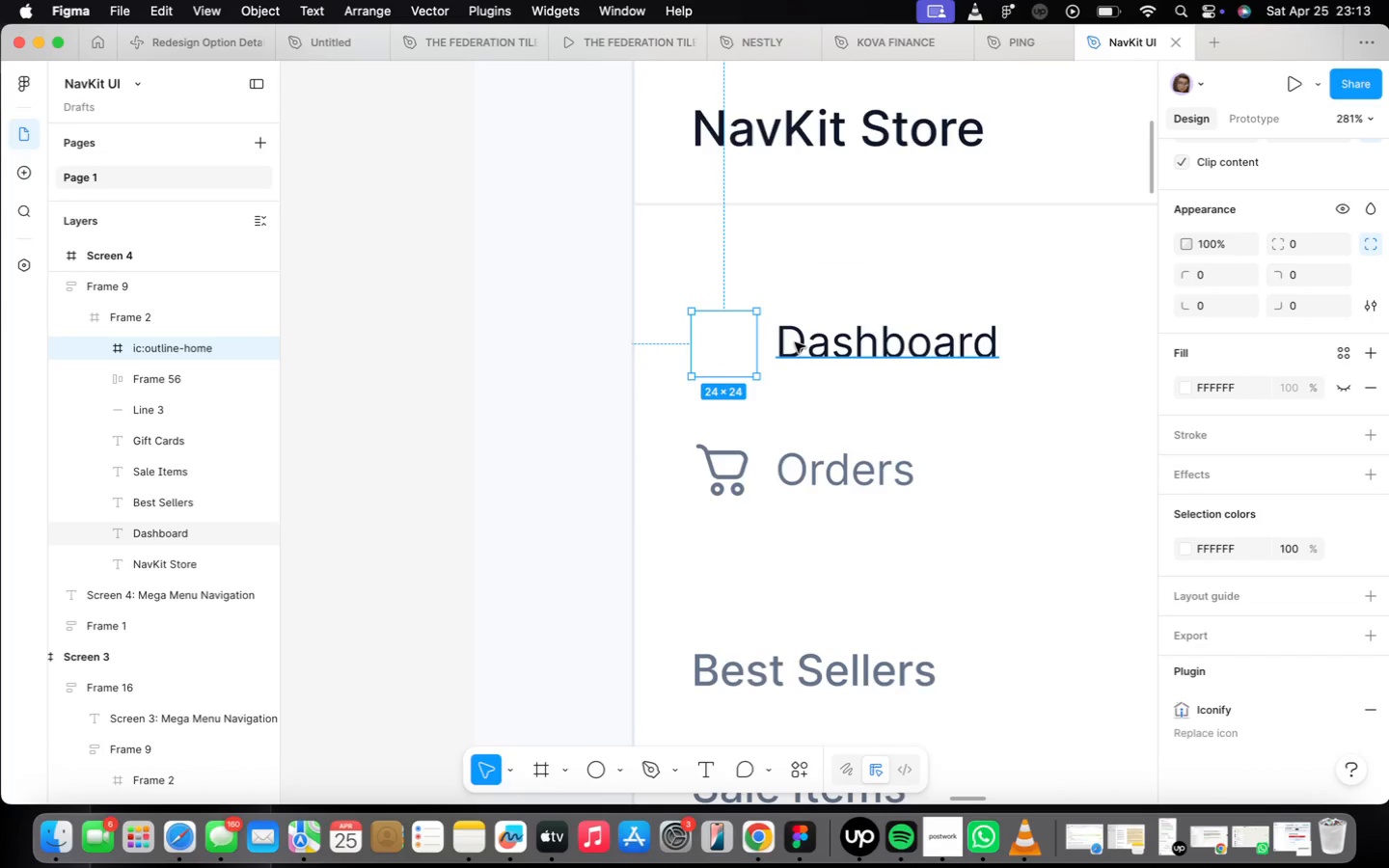 
scroll: coordinate [729, 335], scroll_direction: up, amount: 7.0
 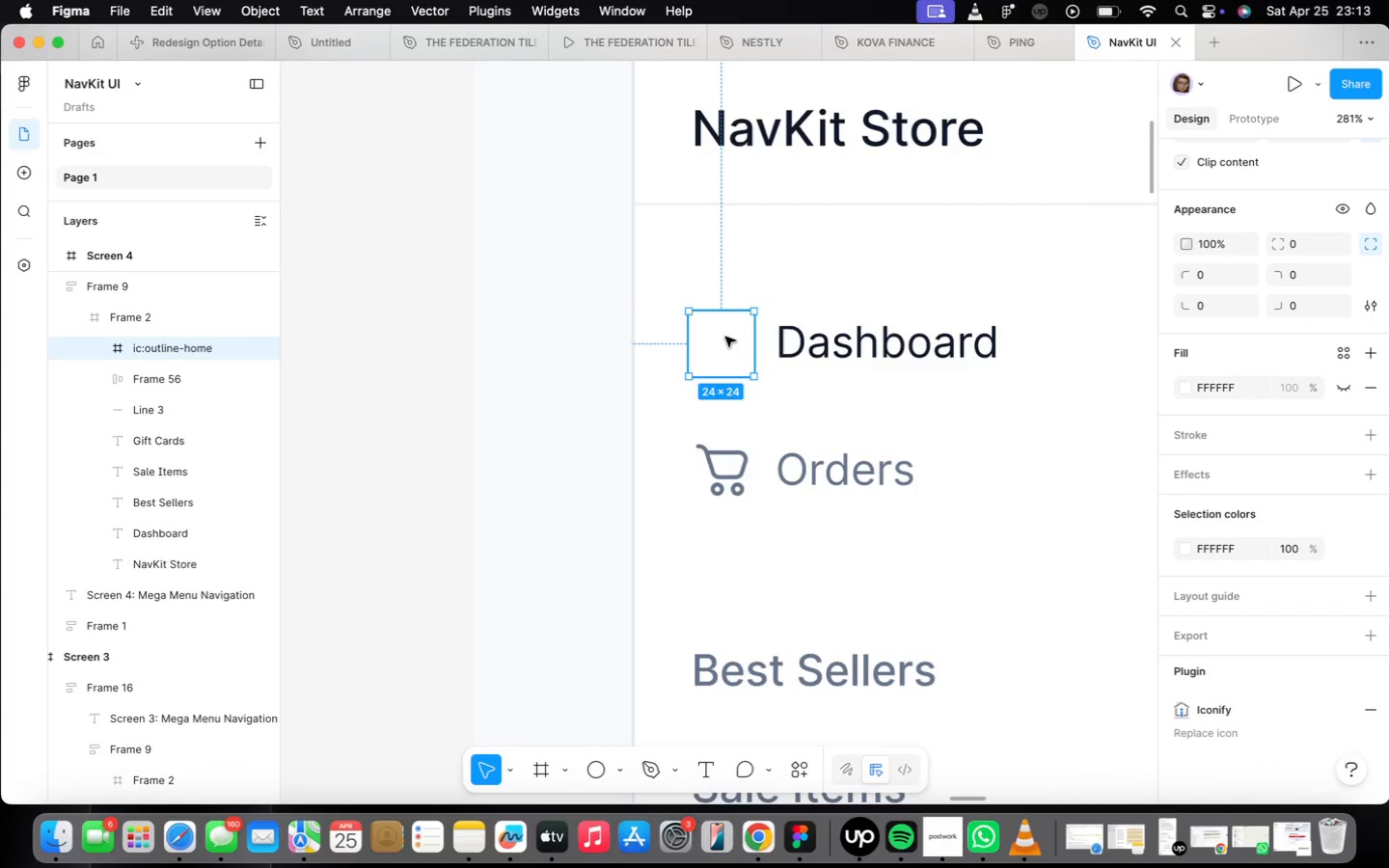 
hold_key(key=ShiftLeft, duration=0.42)
left_click([795, 342])
 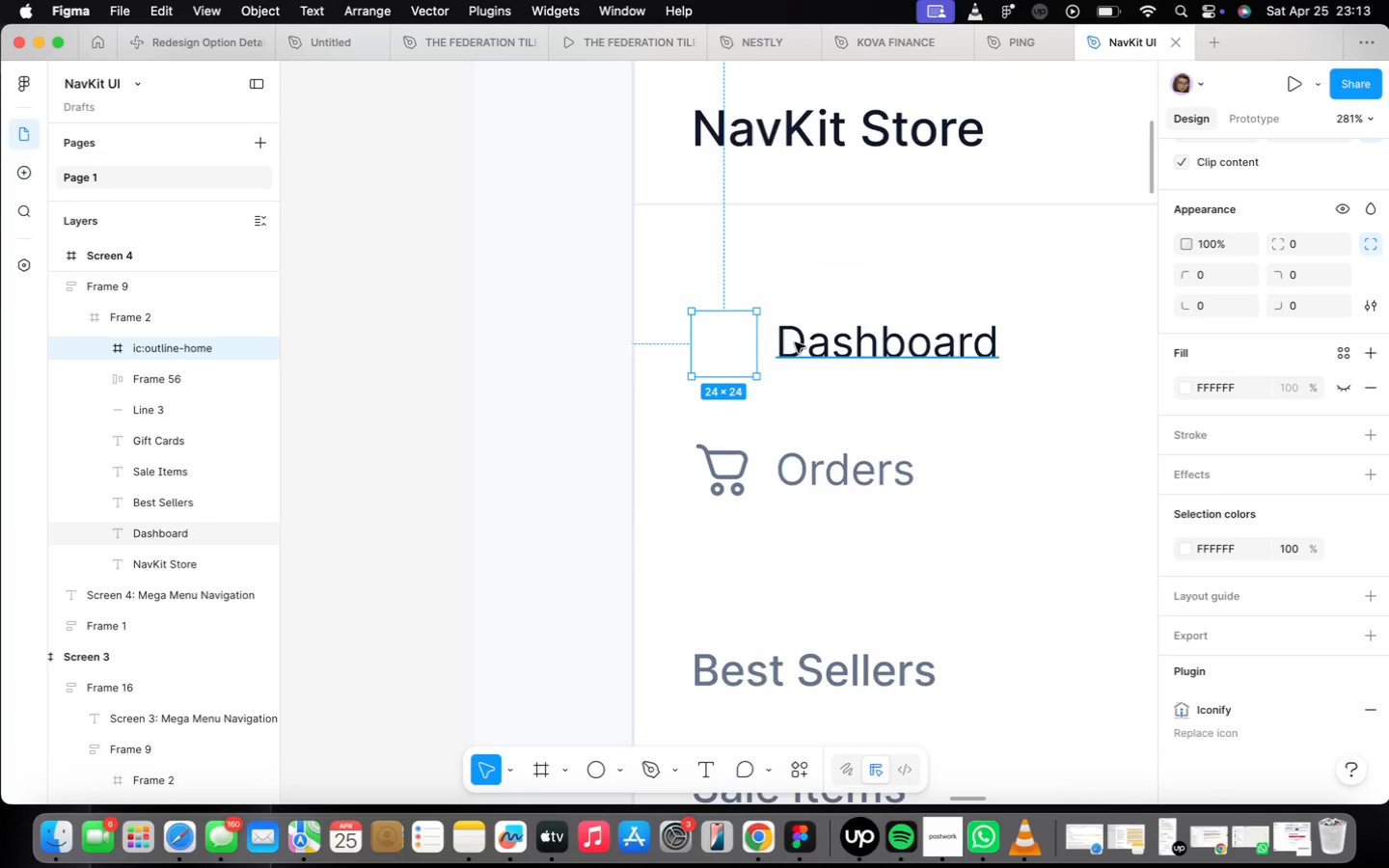 
key(Shift+A)
 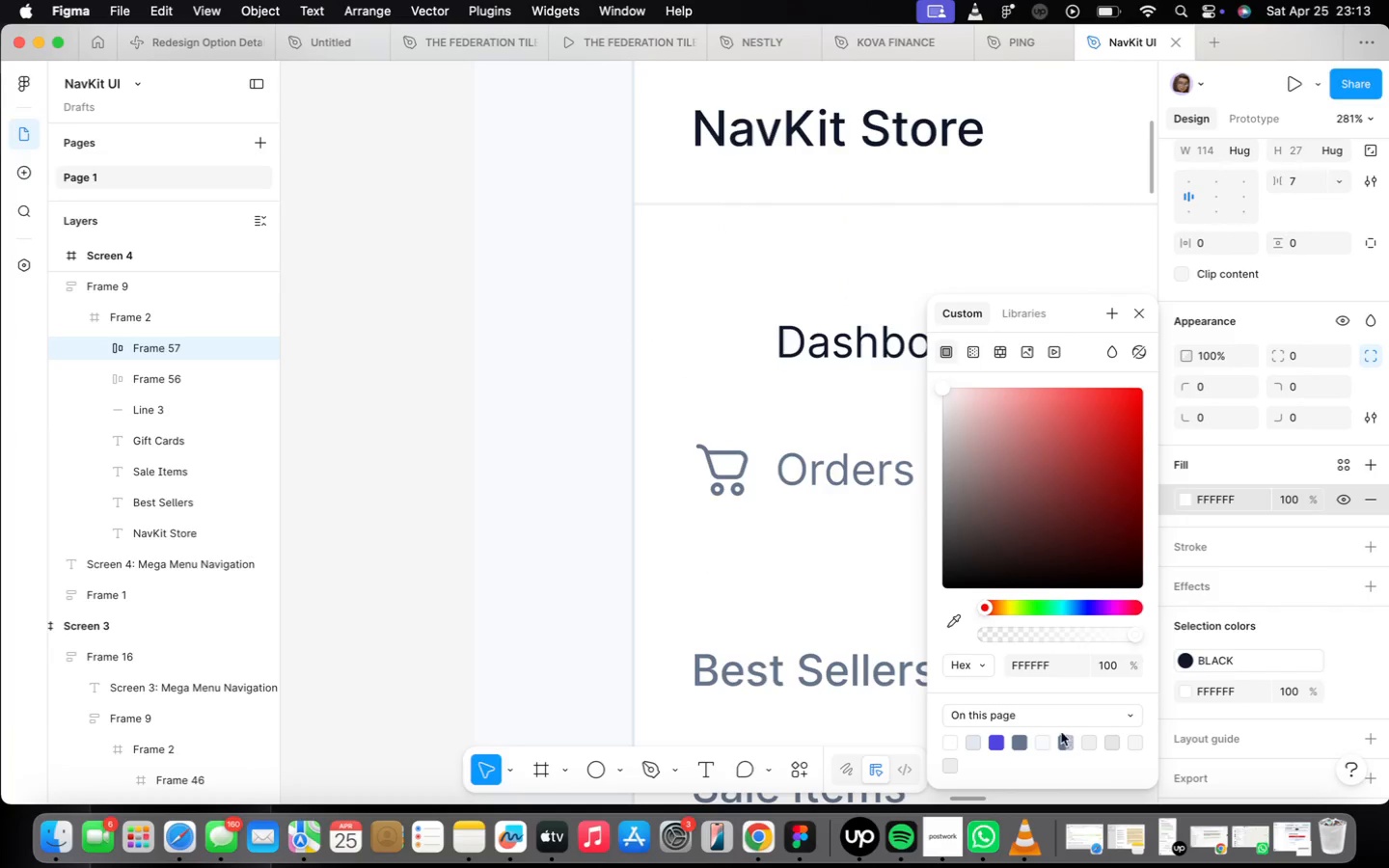 
wait(8.26)
 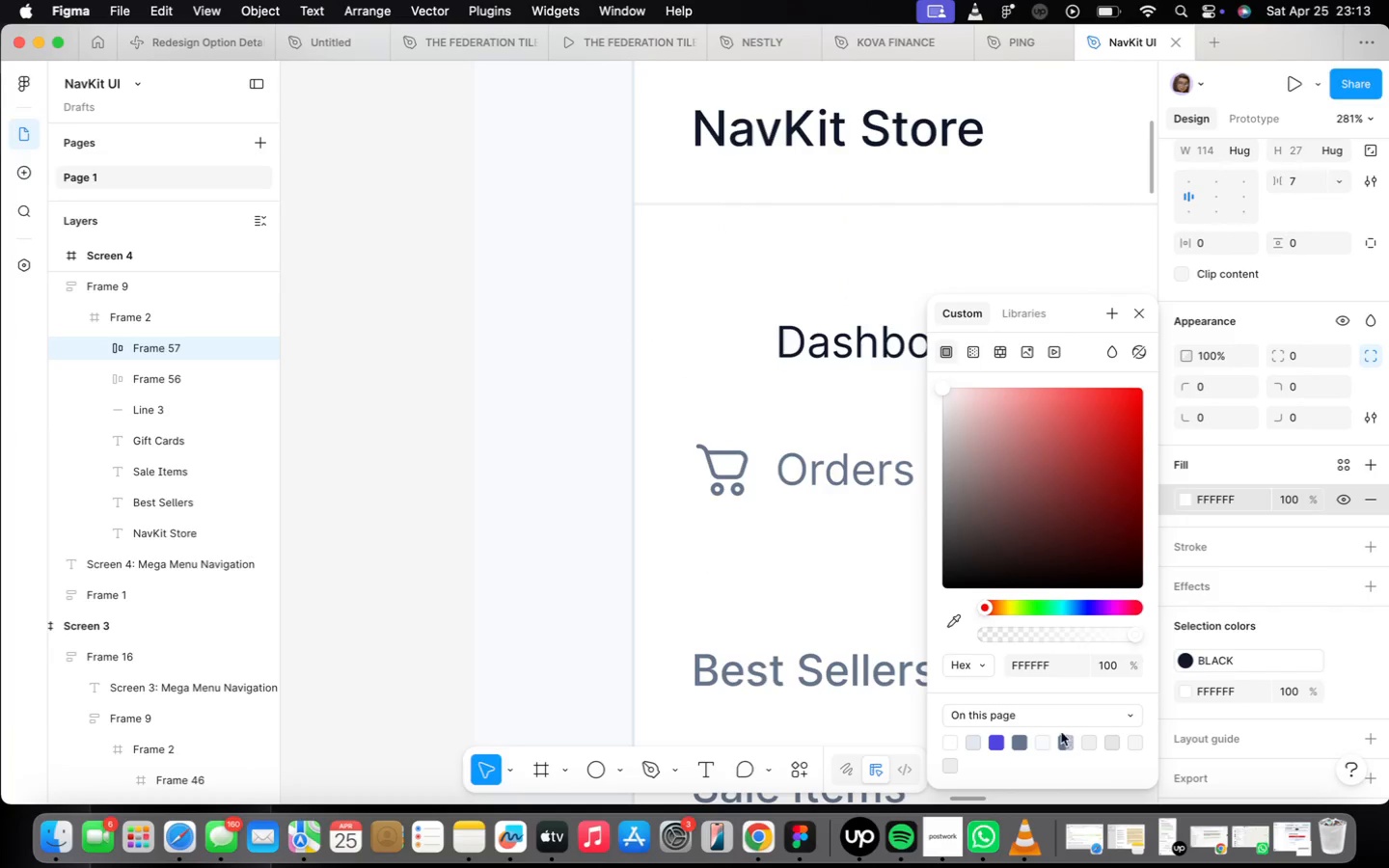 
left_click([1253, 656])
 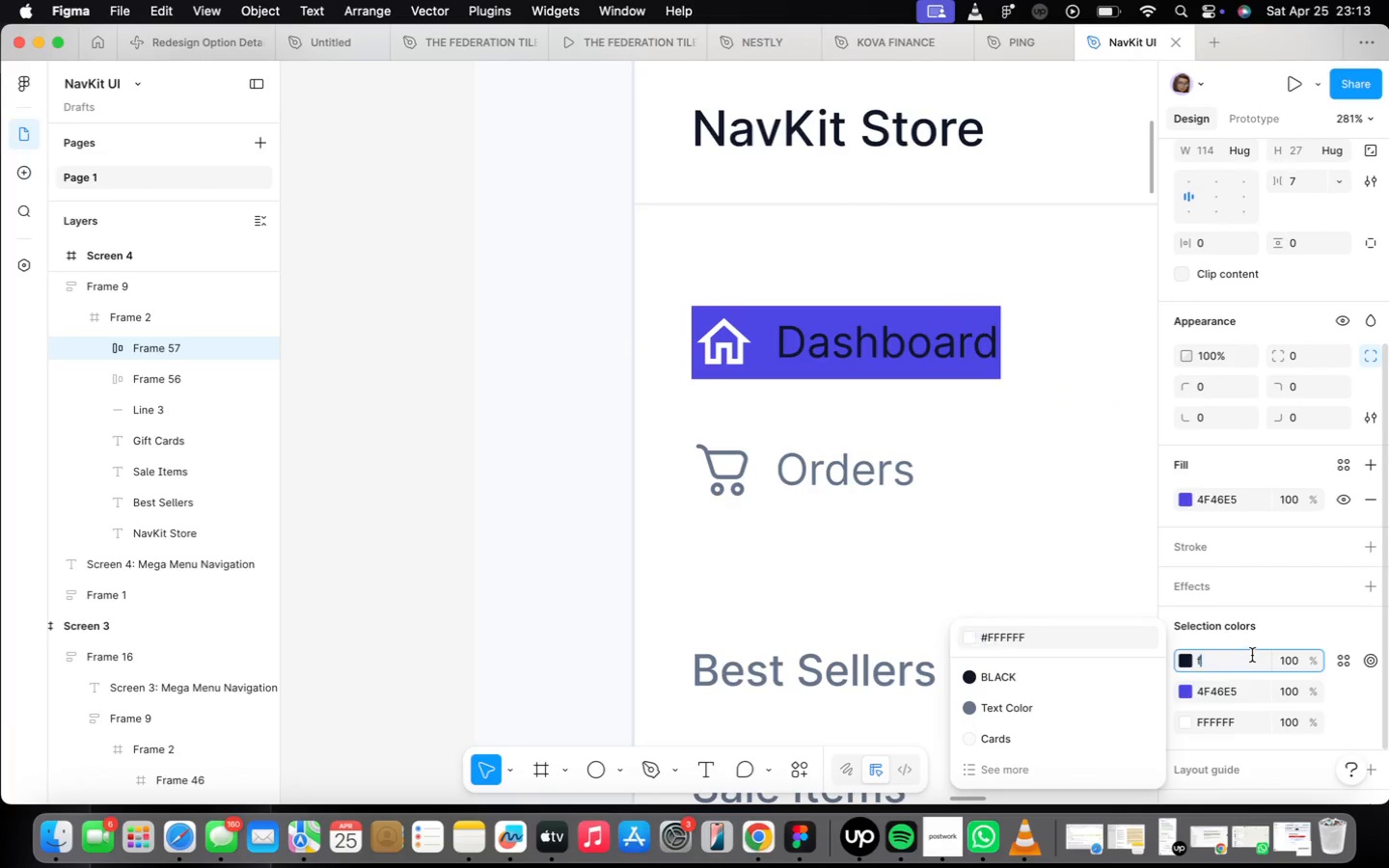 
type(ff)
 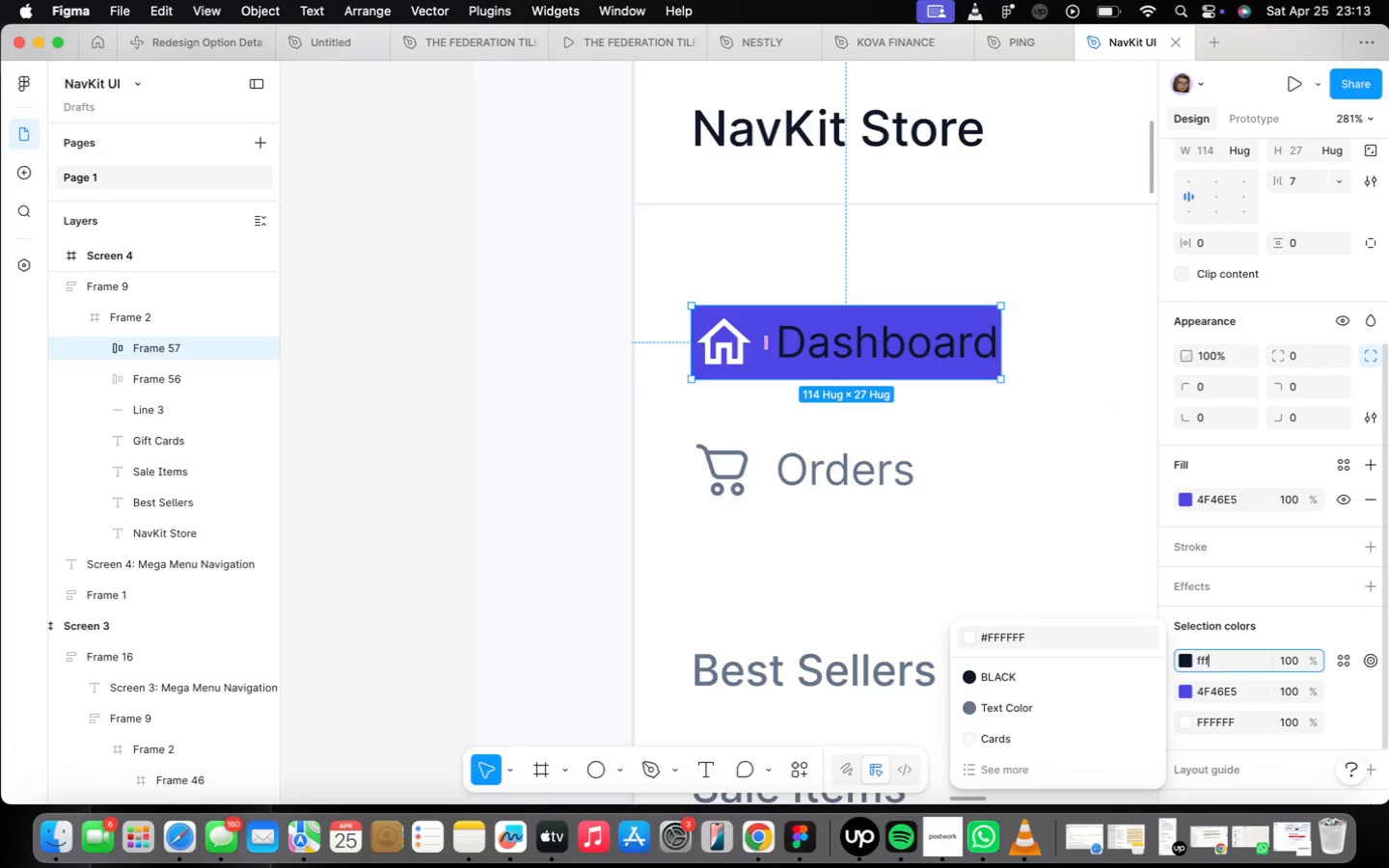 
type(ffff)
 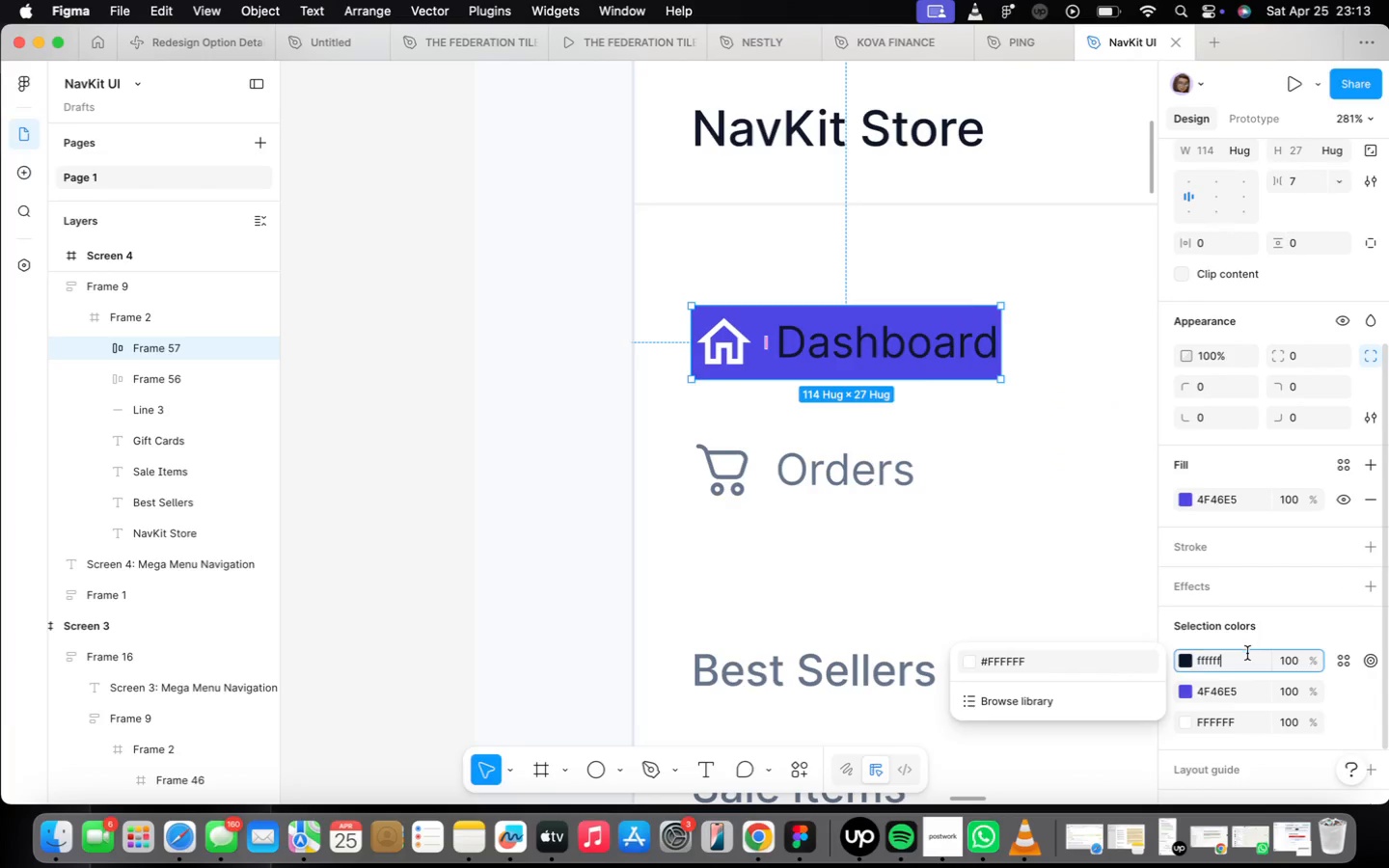 
key(Enter)
 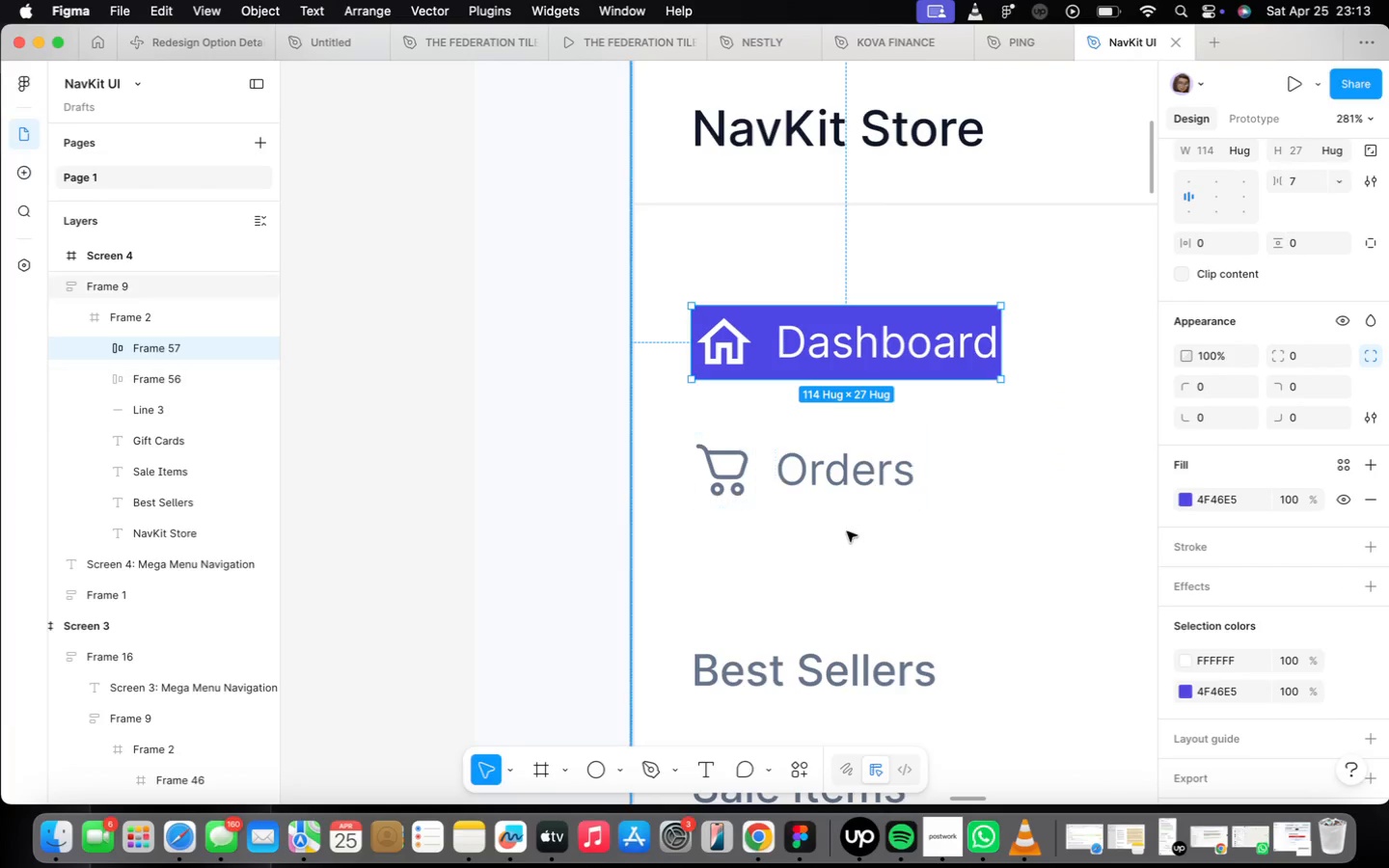 
left_click([831, 451])
 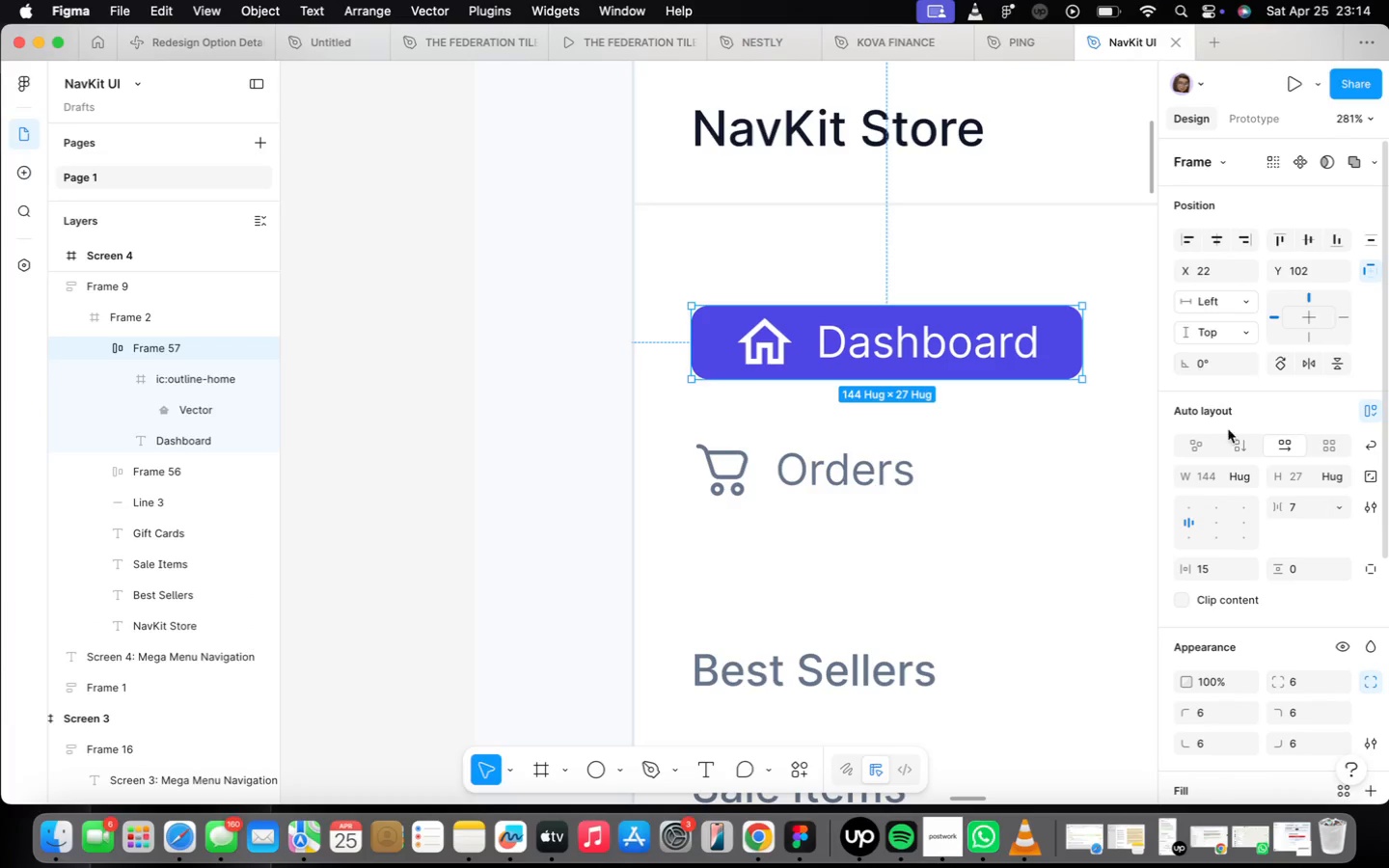 
wait(18.97)
 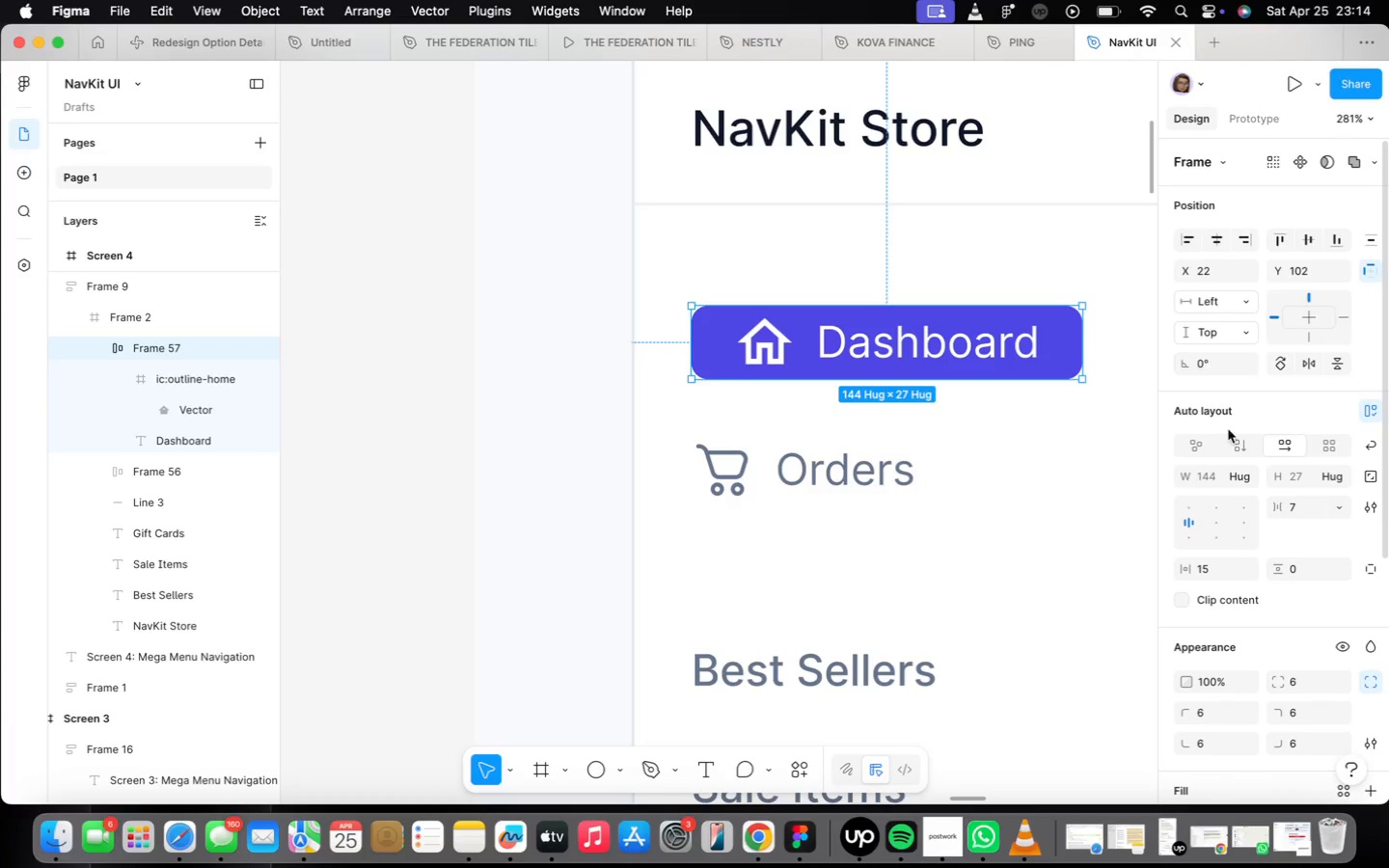 
scroll: coordinate [874, 461], scroll_direction: down, amount: 12.0
 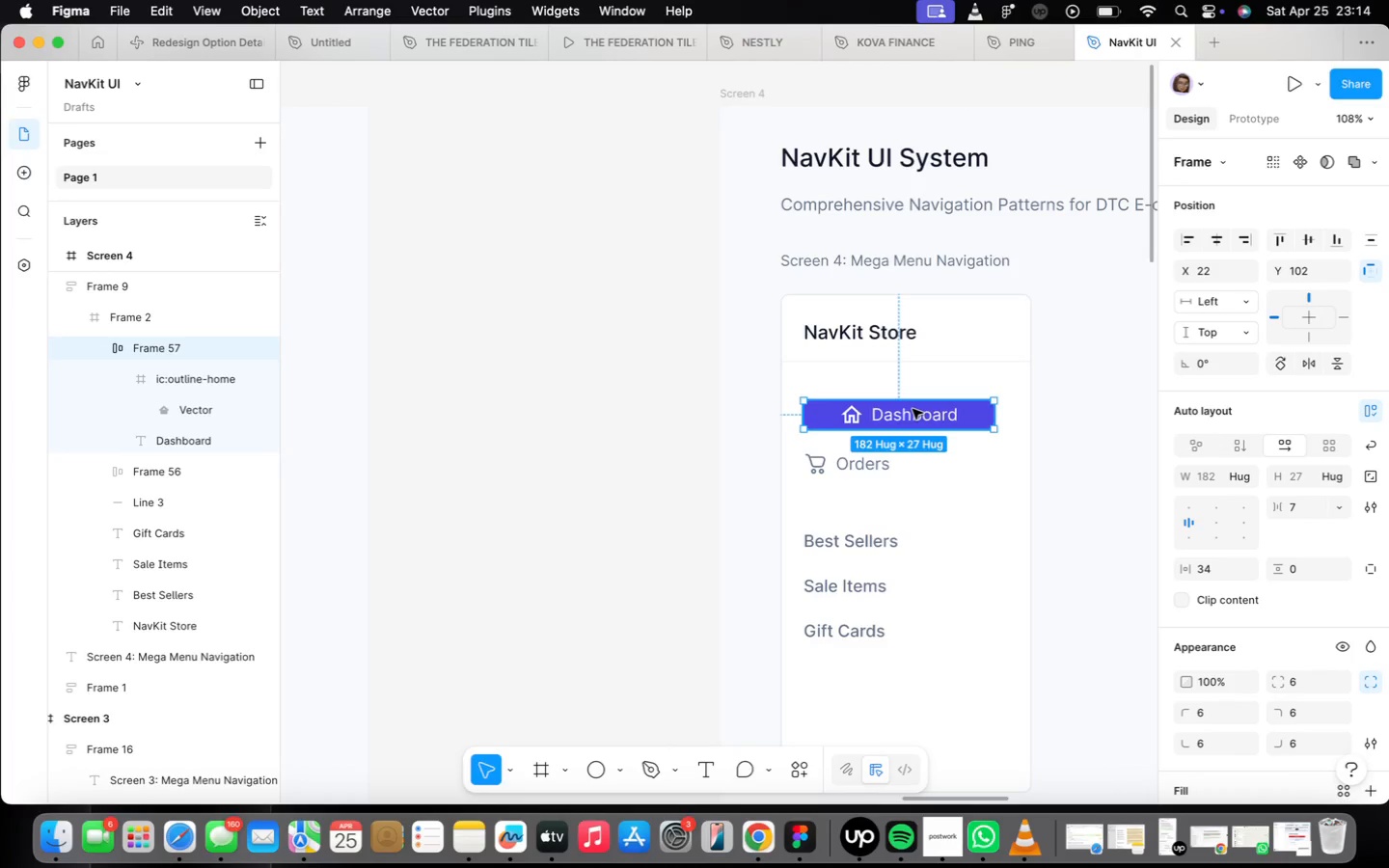 
left_click([912, 409])
 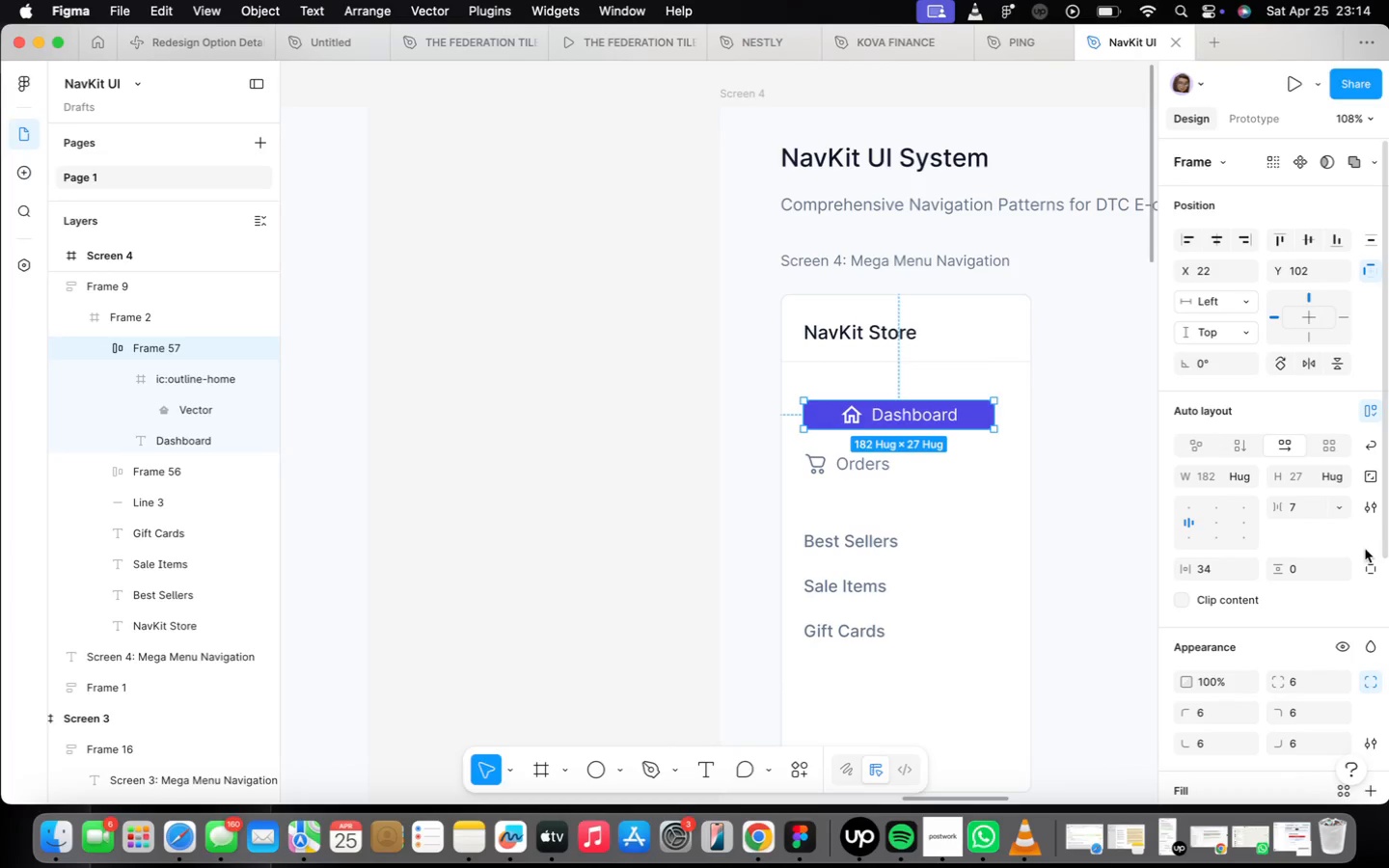 
mouse_move([1269, 569])
 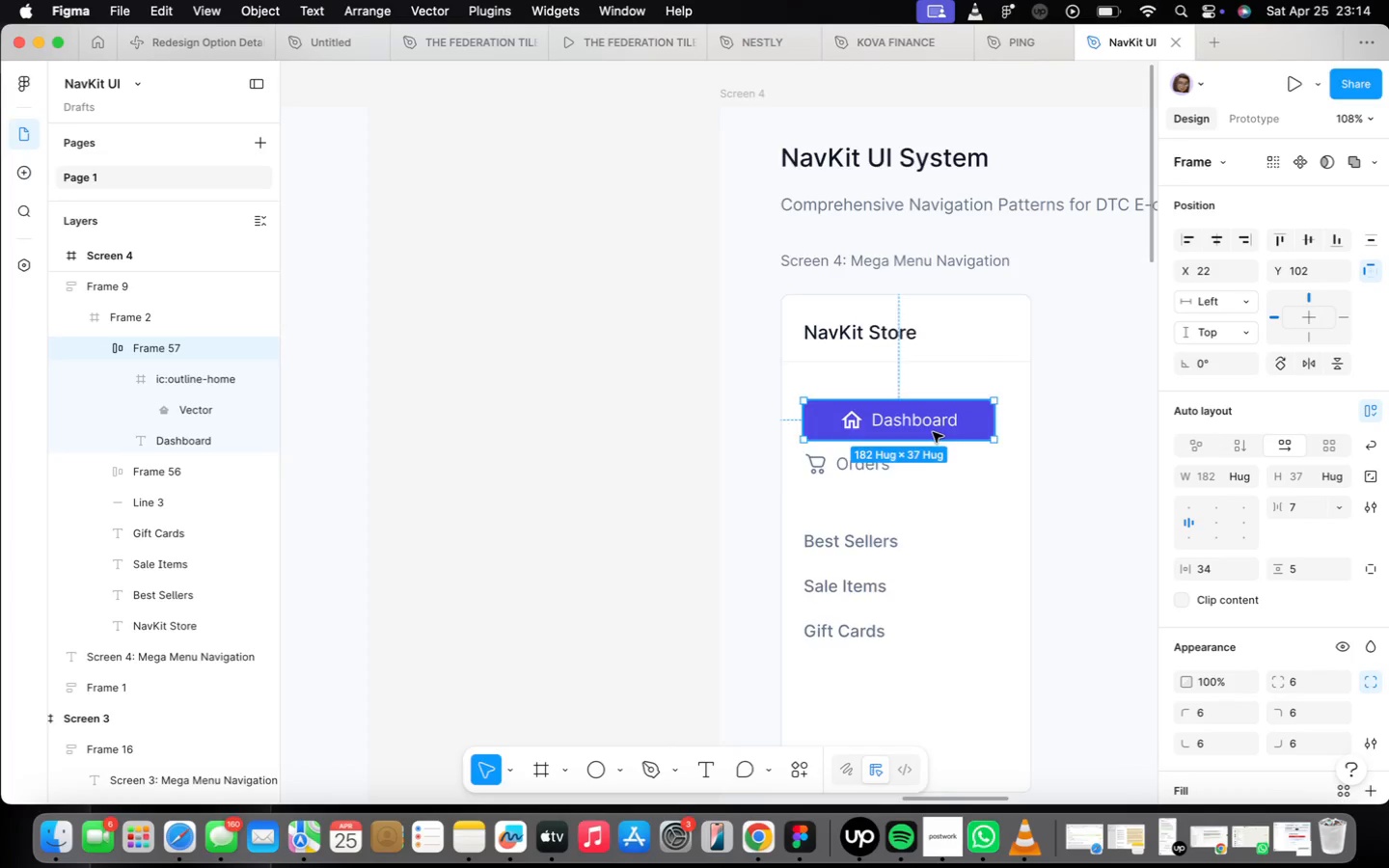 
scroll: coordinate [933, 432], scroll_direction: up, amount: 9.0
 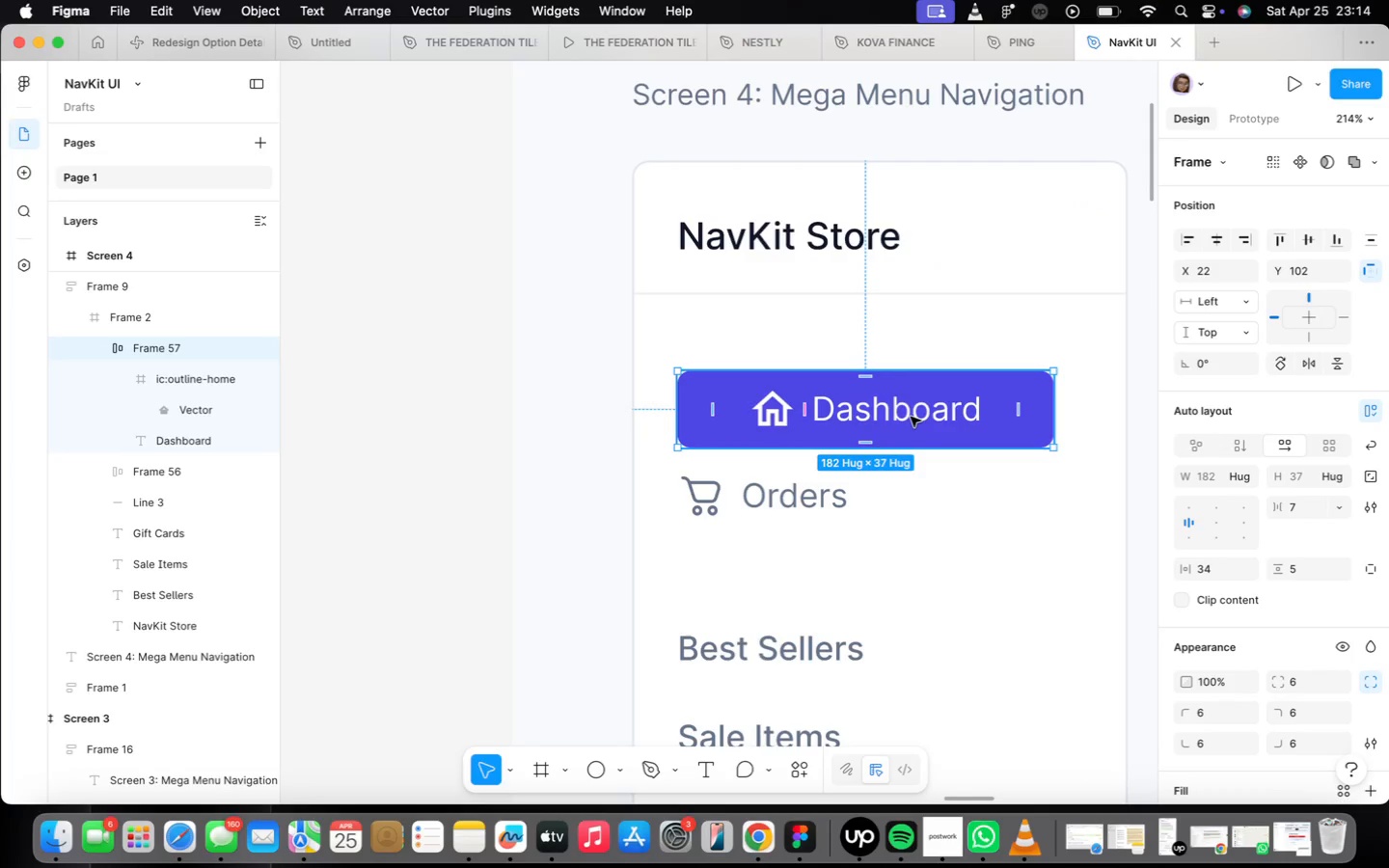 
left_click_drag(start_coordinate=[911, 417], to_coordinate=[909, 402])
 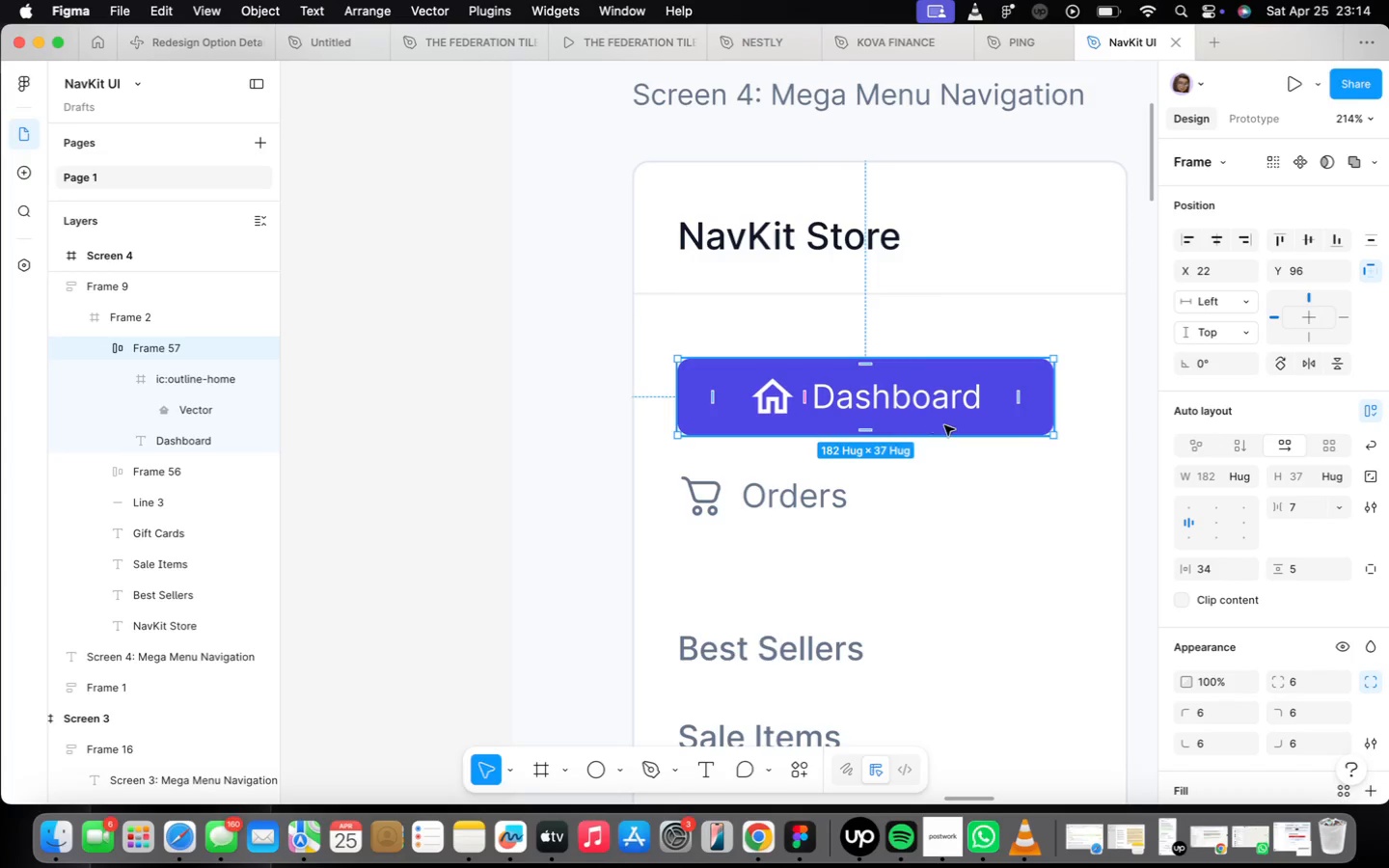 
double_click([931, 411])
 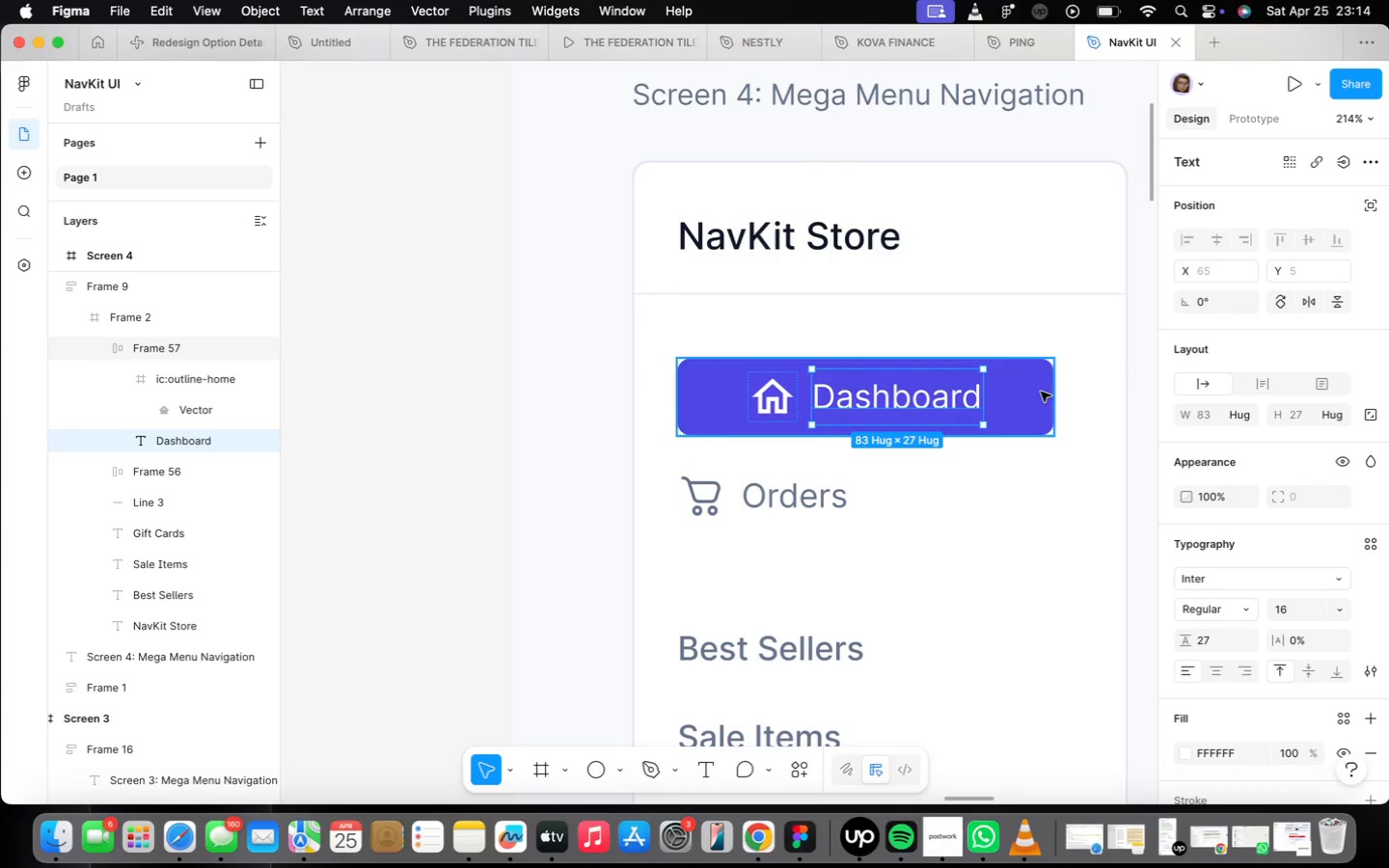 
left_click([1017, 420])
 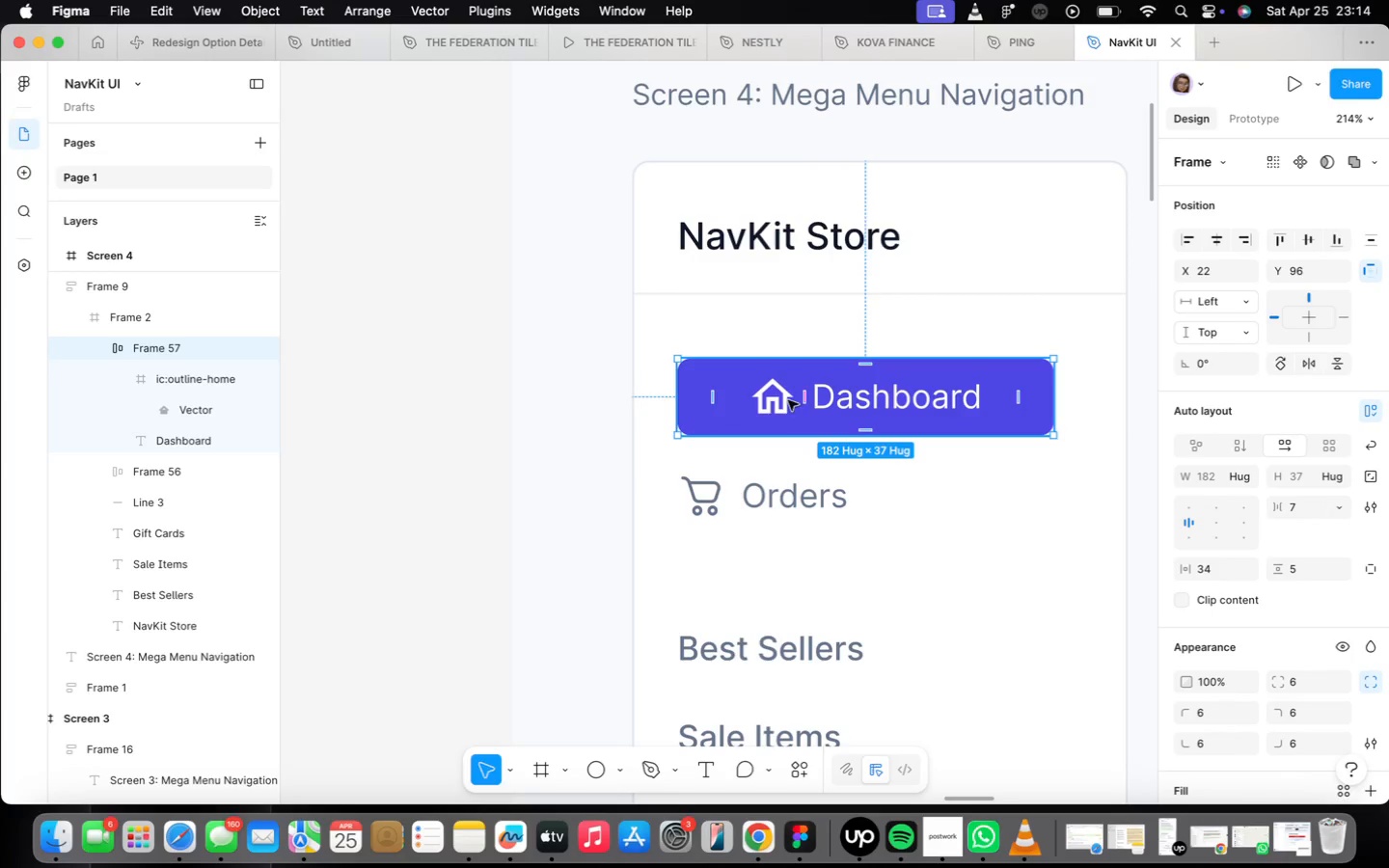 
double_click([788, 400])
 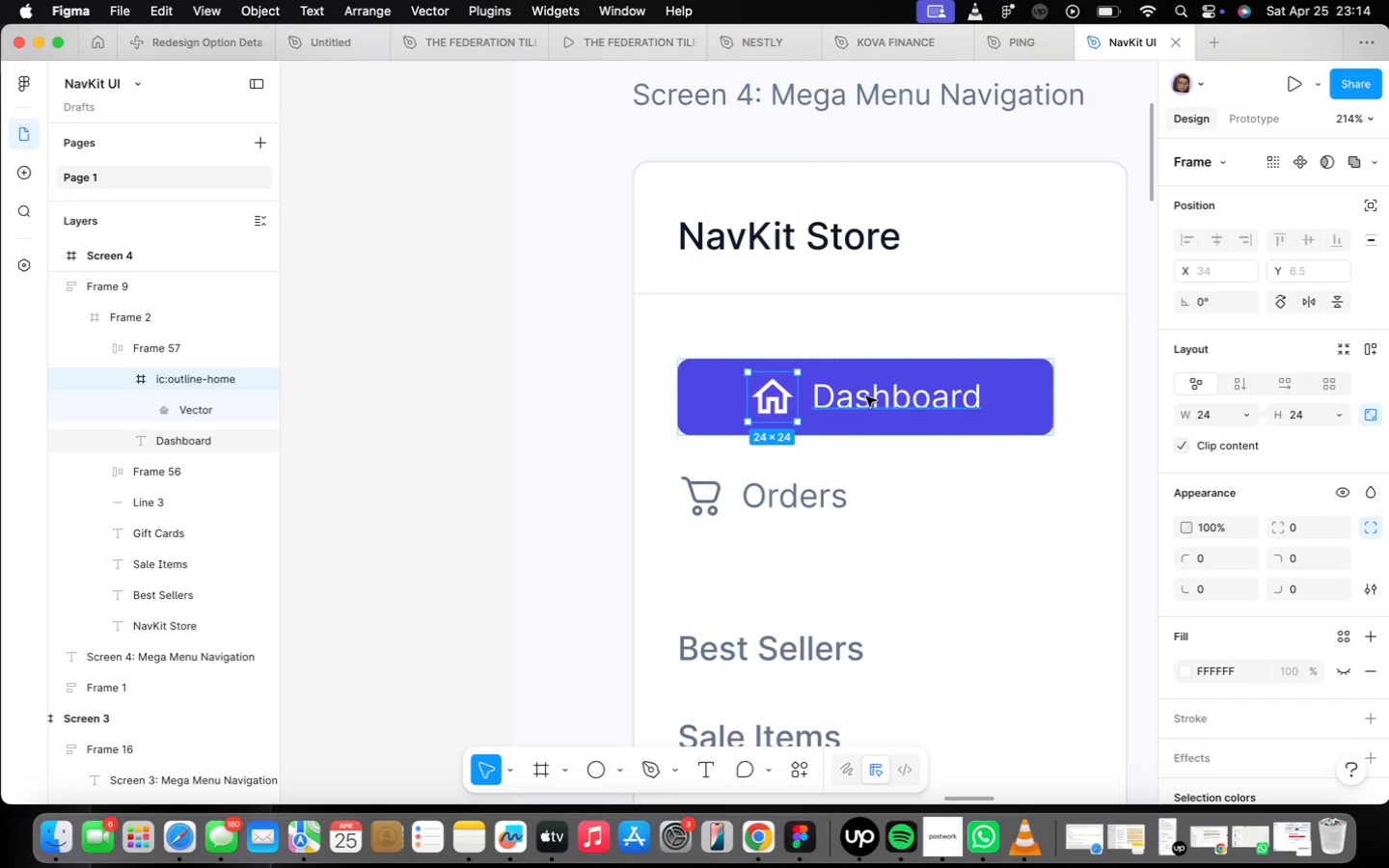 
left_click([866, 397])
 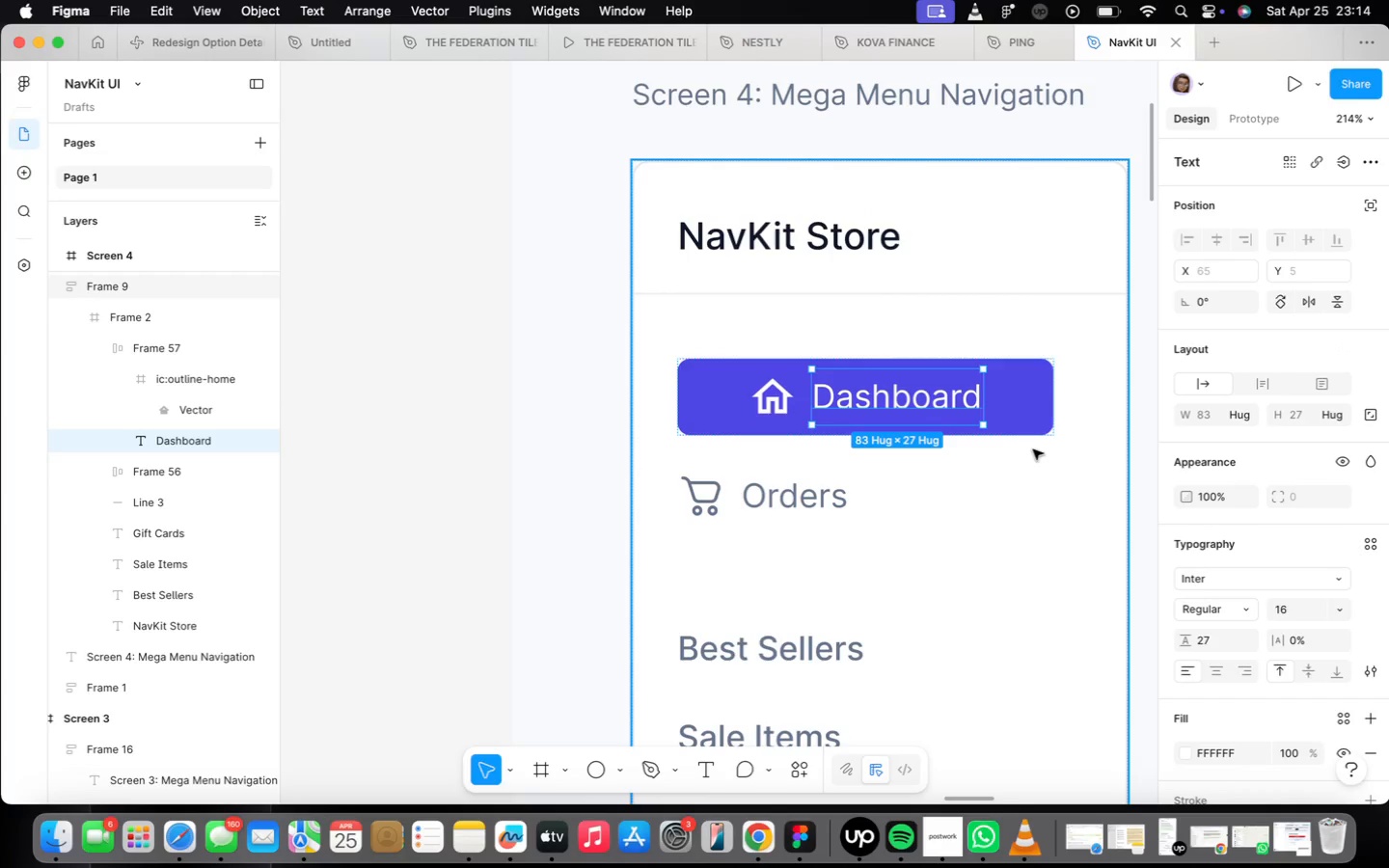 
left_click([995, 401])
 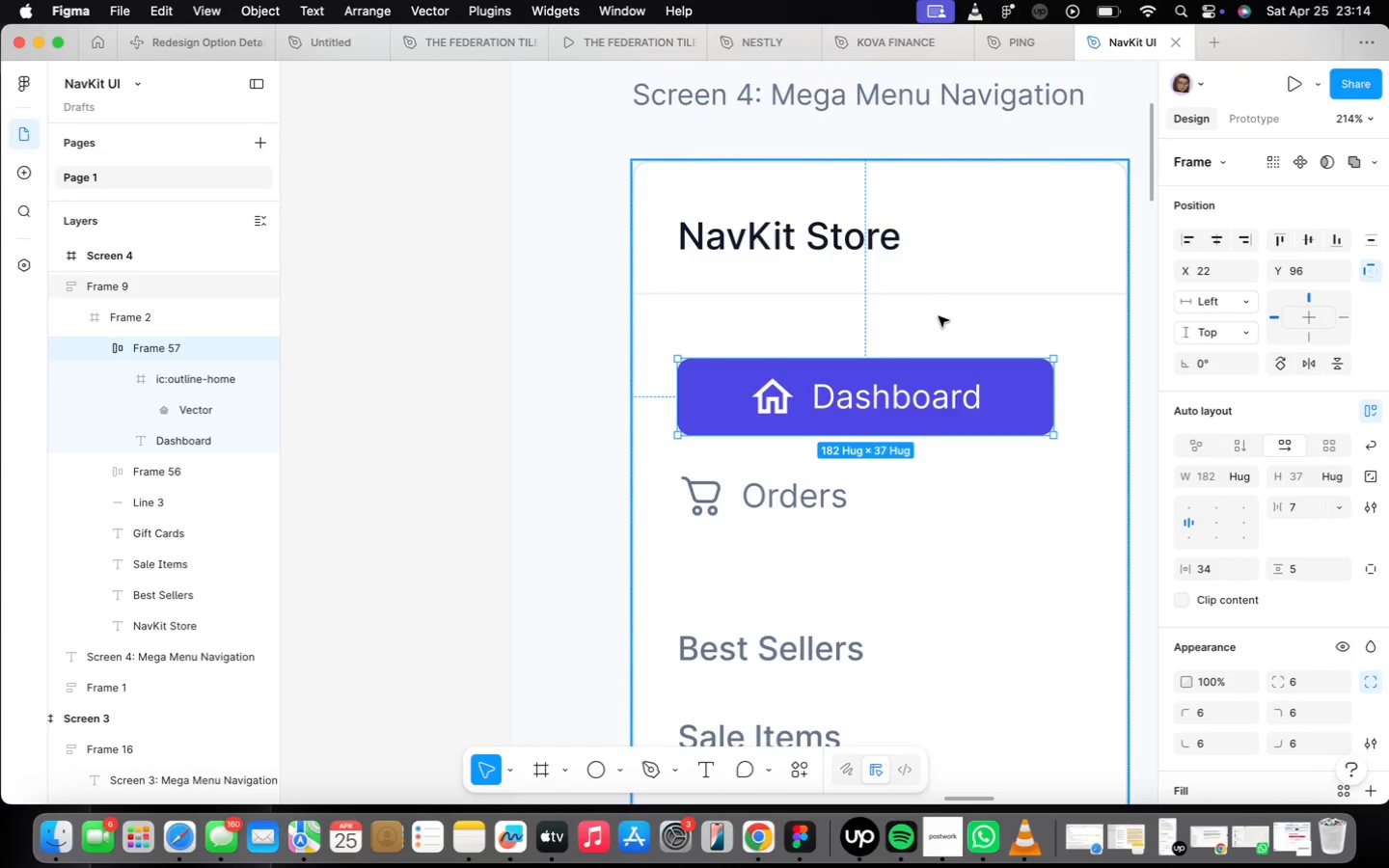 
wait(6.76)
 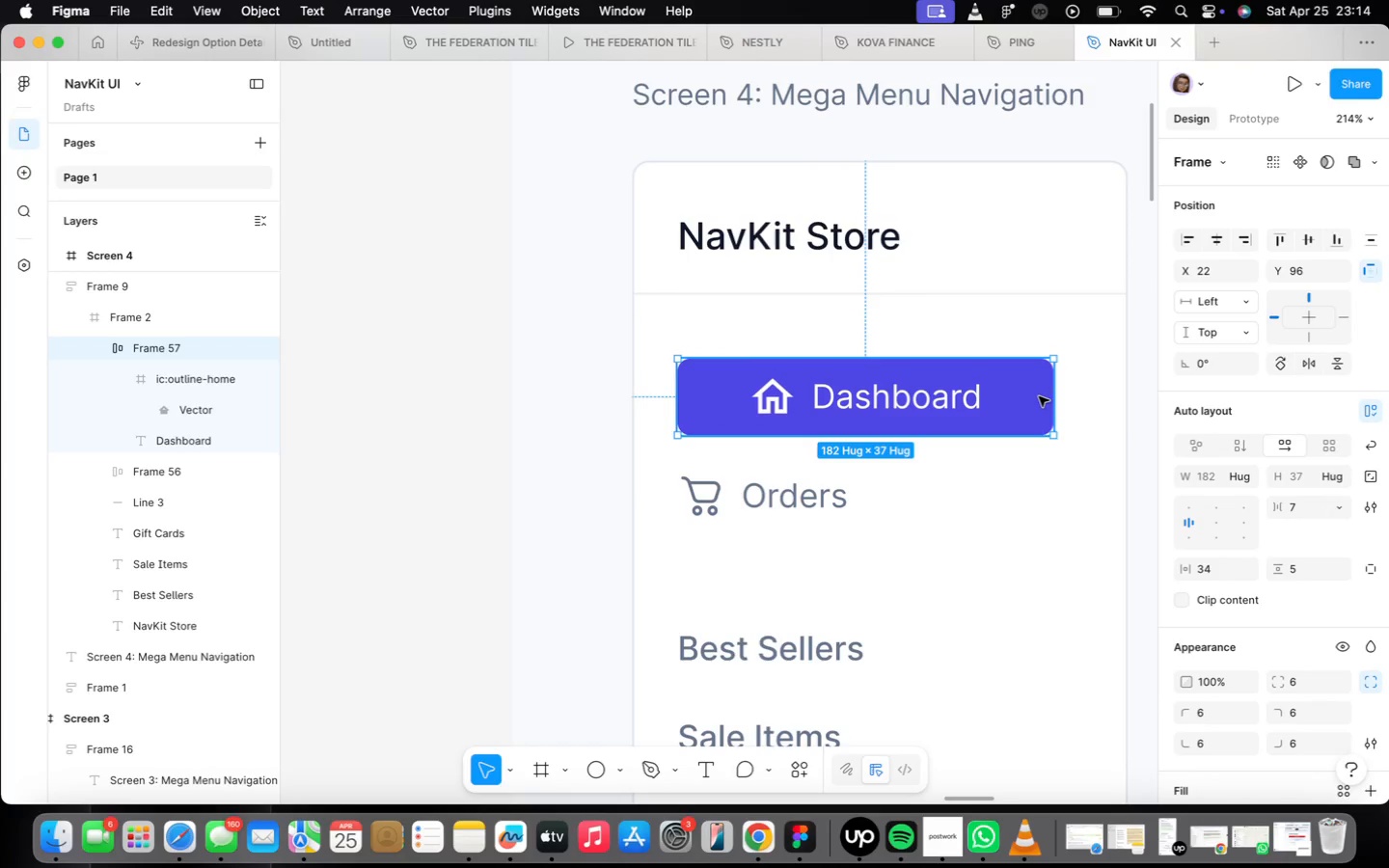 
double_click([787, 411])
 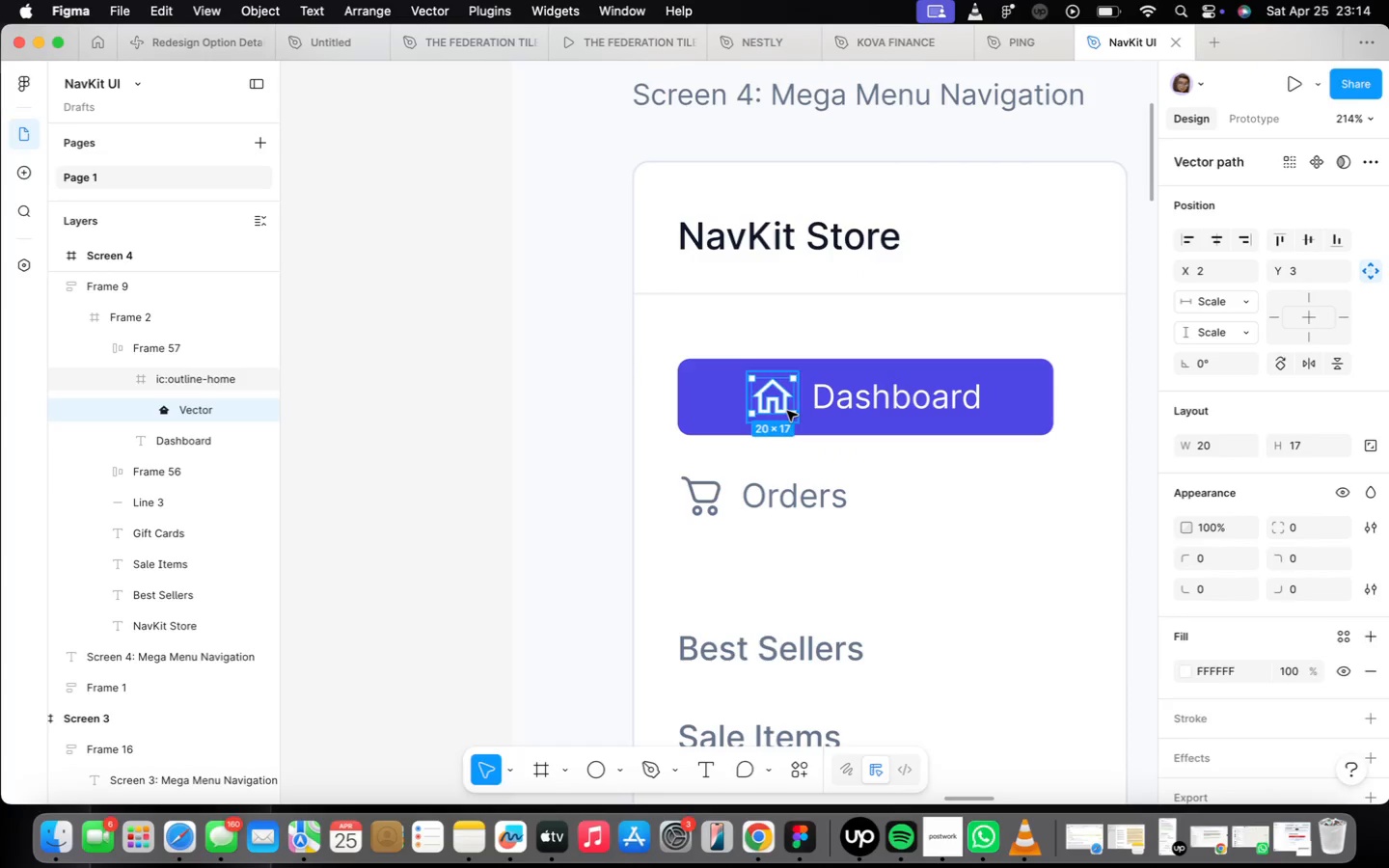 
triple_click([787, 411])
 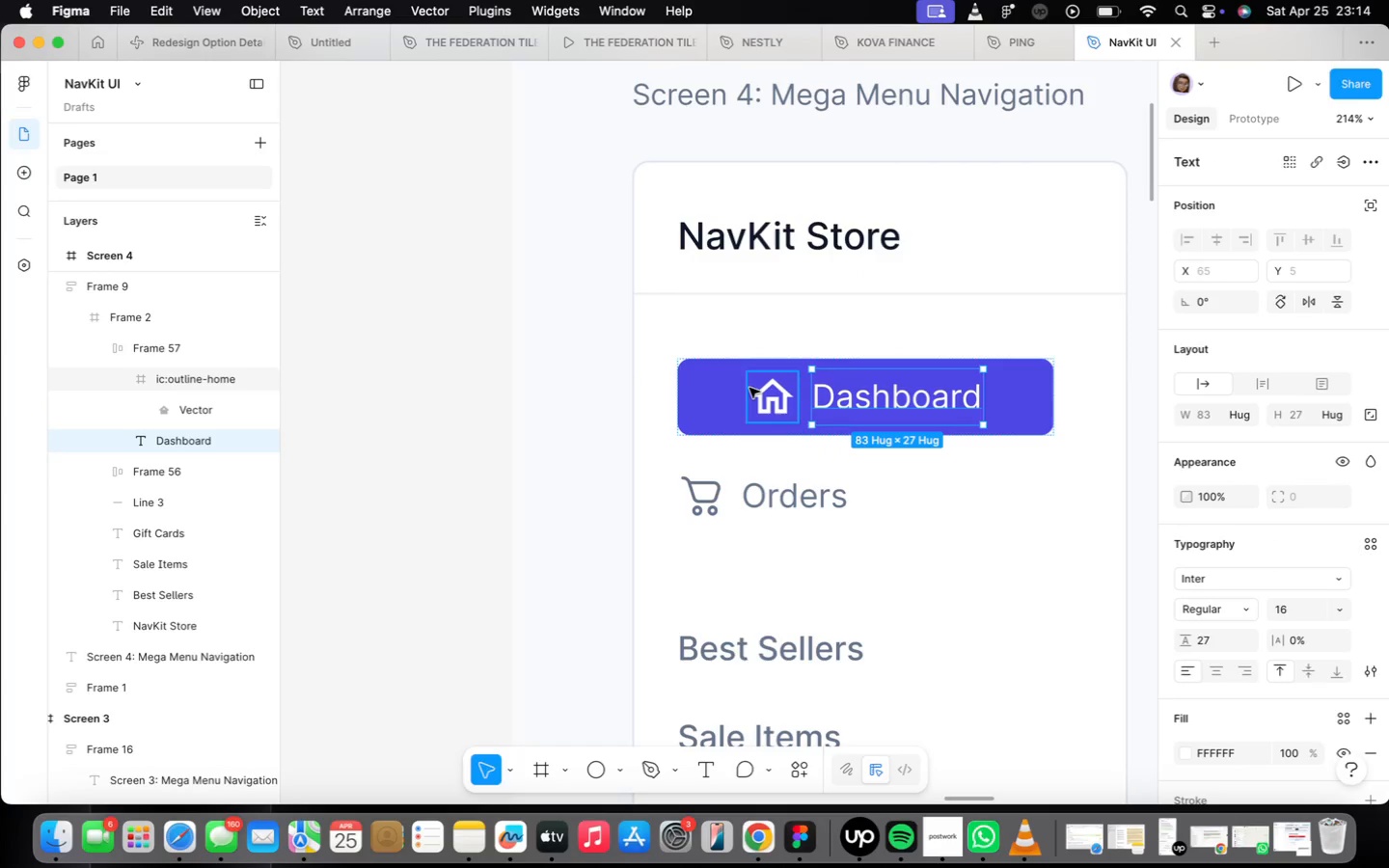 
left_click([781, 393])
 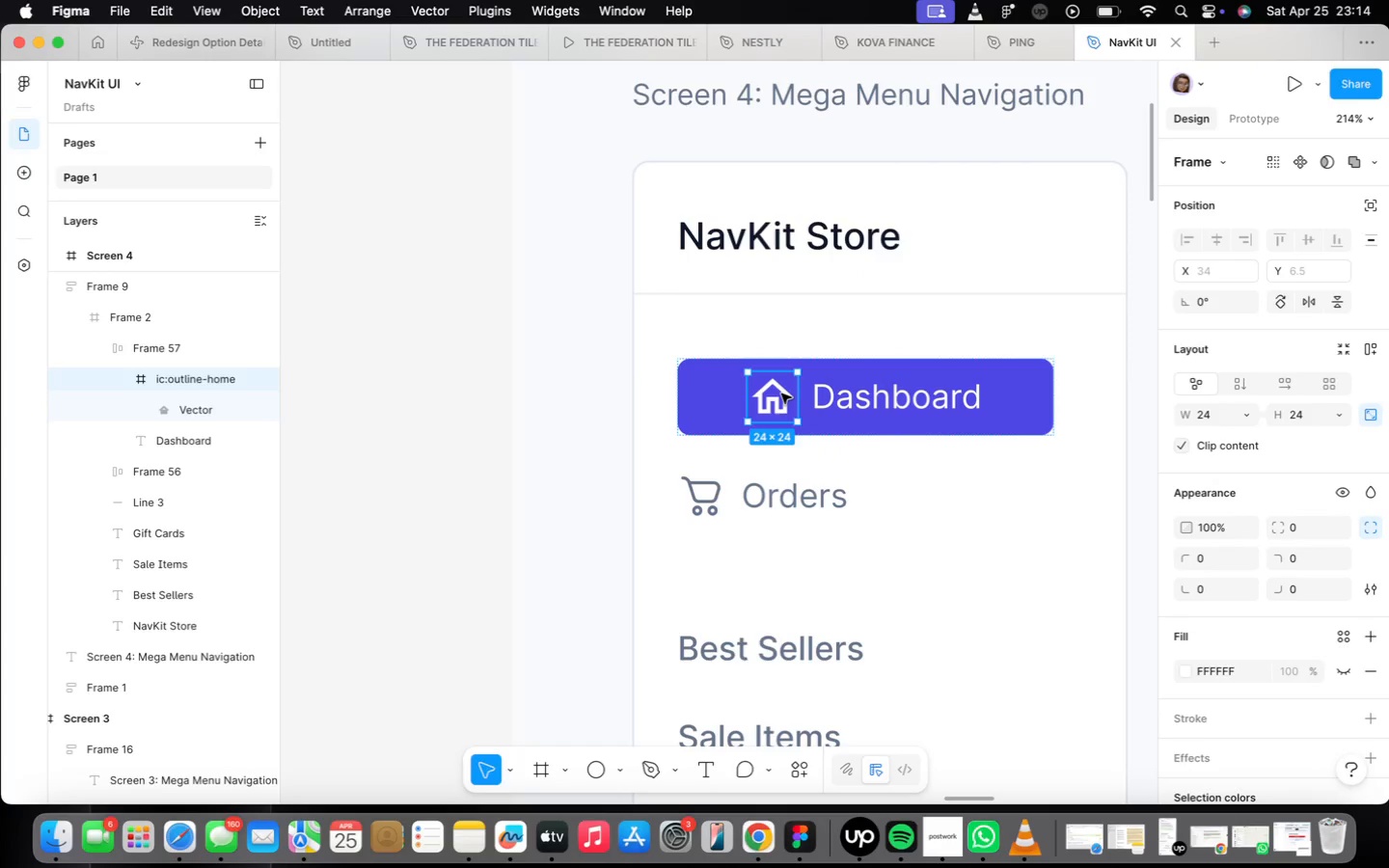 
right_click([781, 393])
 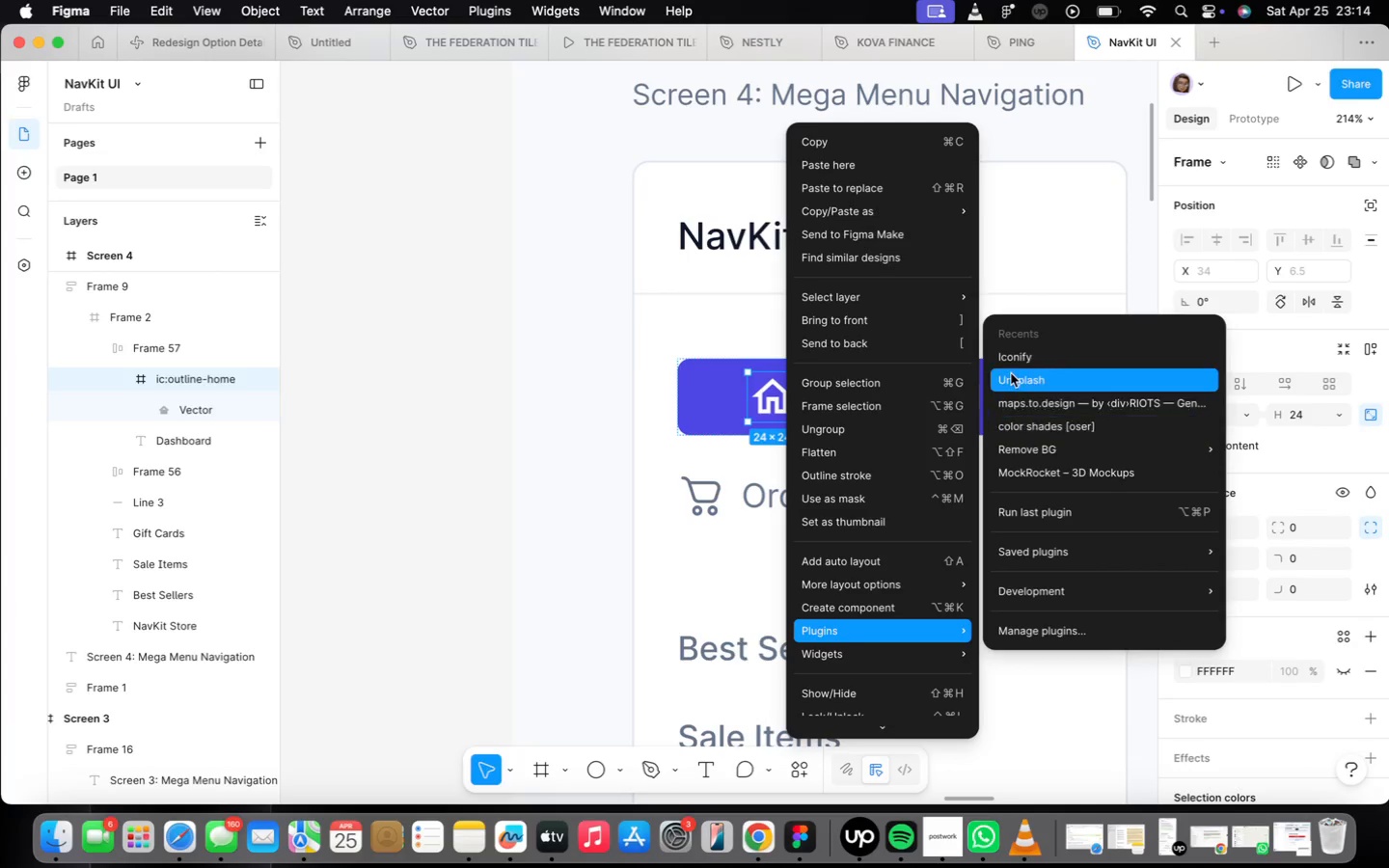 
left_click([1012, 363])
 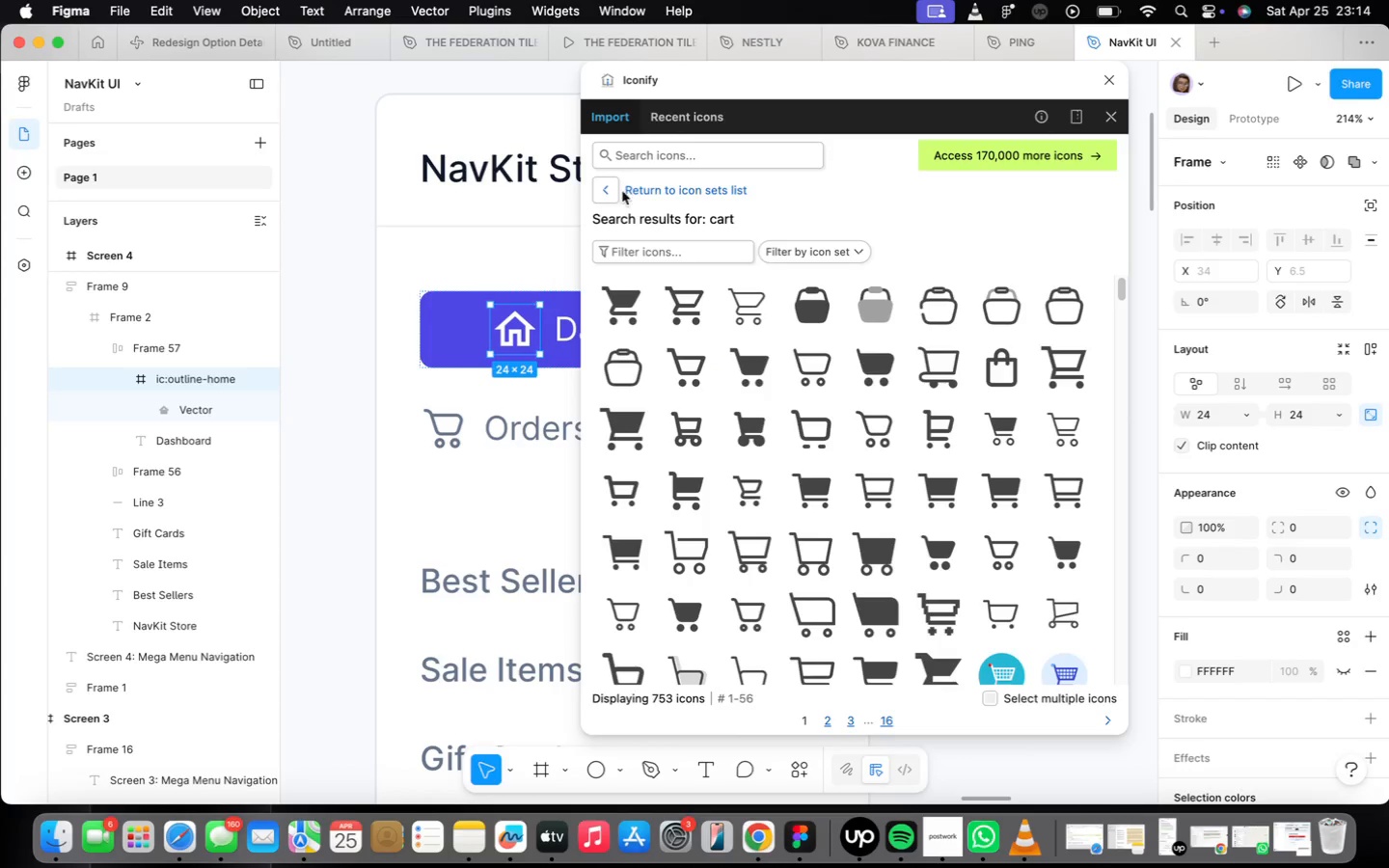 
left_click([667, 162])
 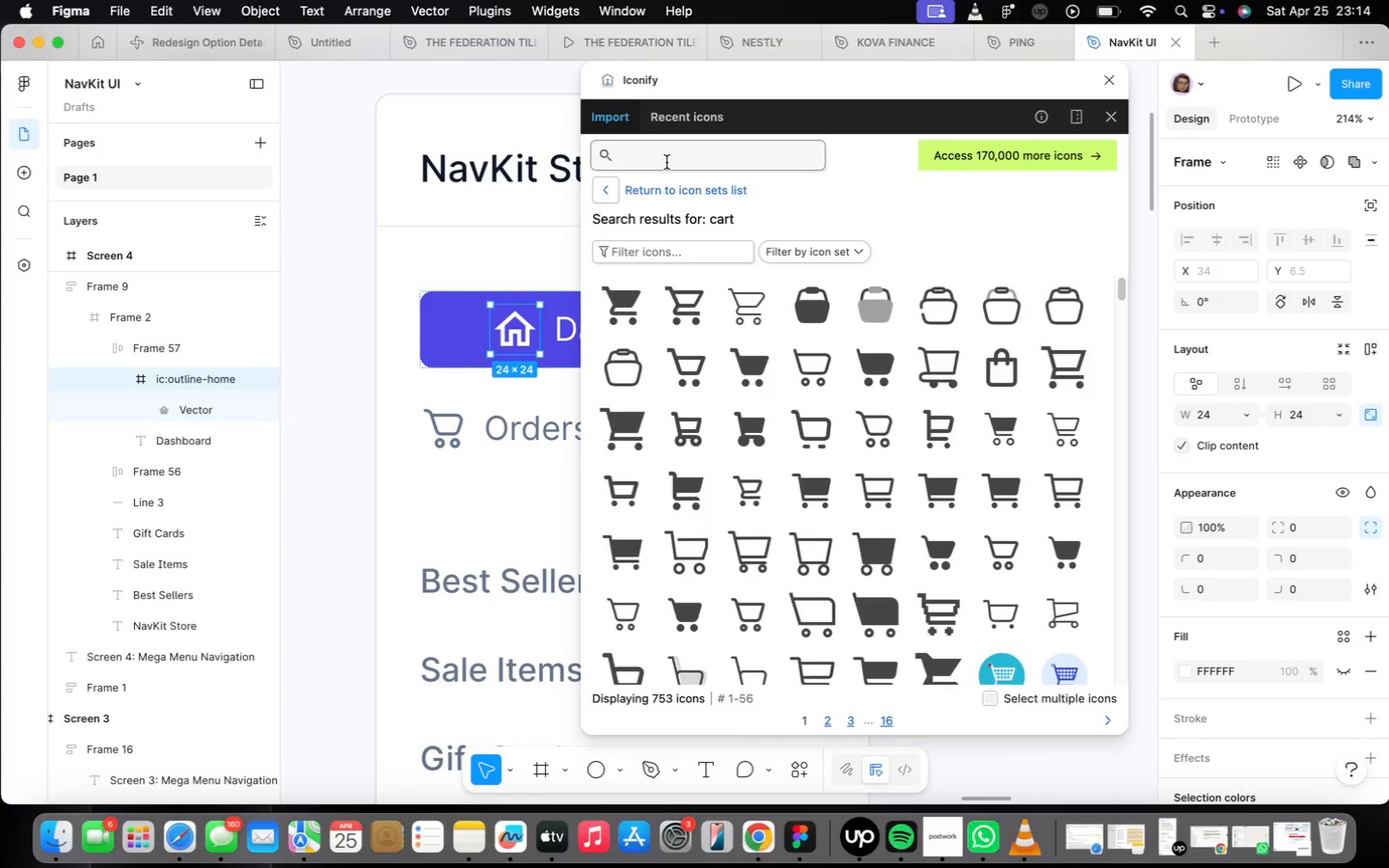 
type(iconifyhome)
 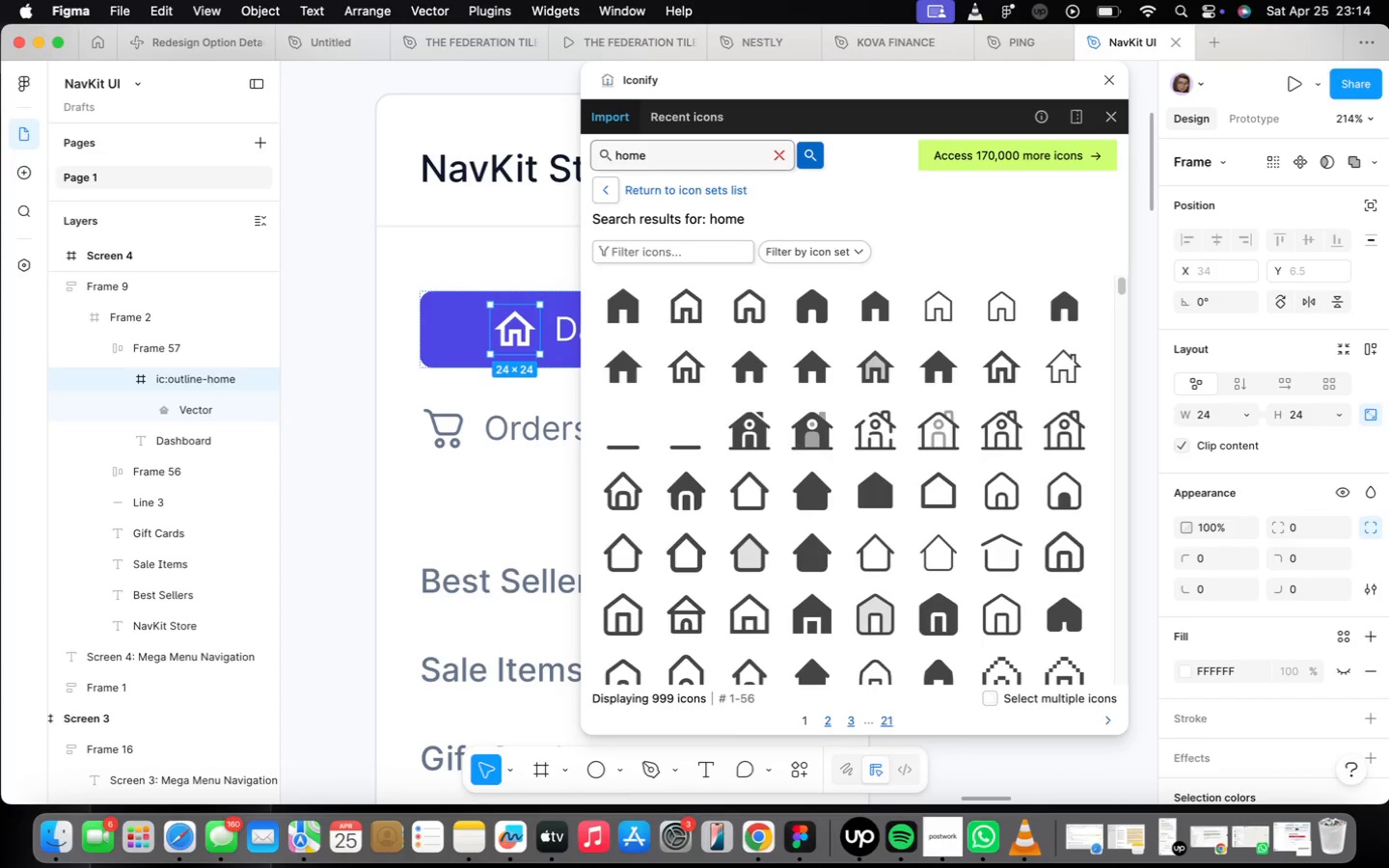 
hold_key(key=Backspace, duration=1.04)
 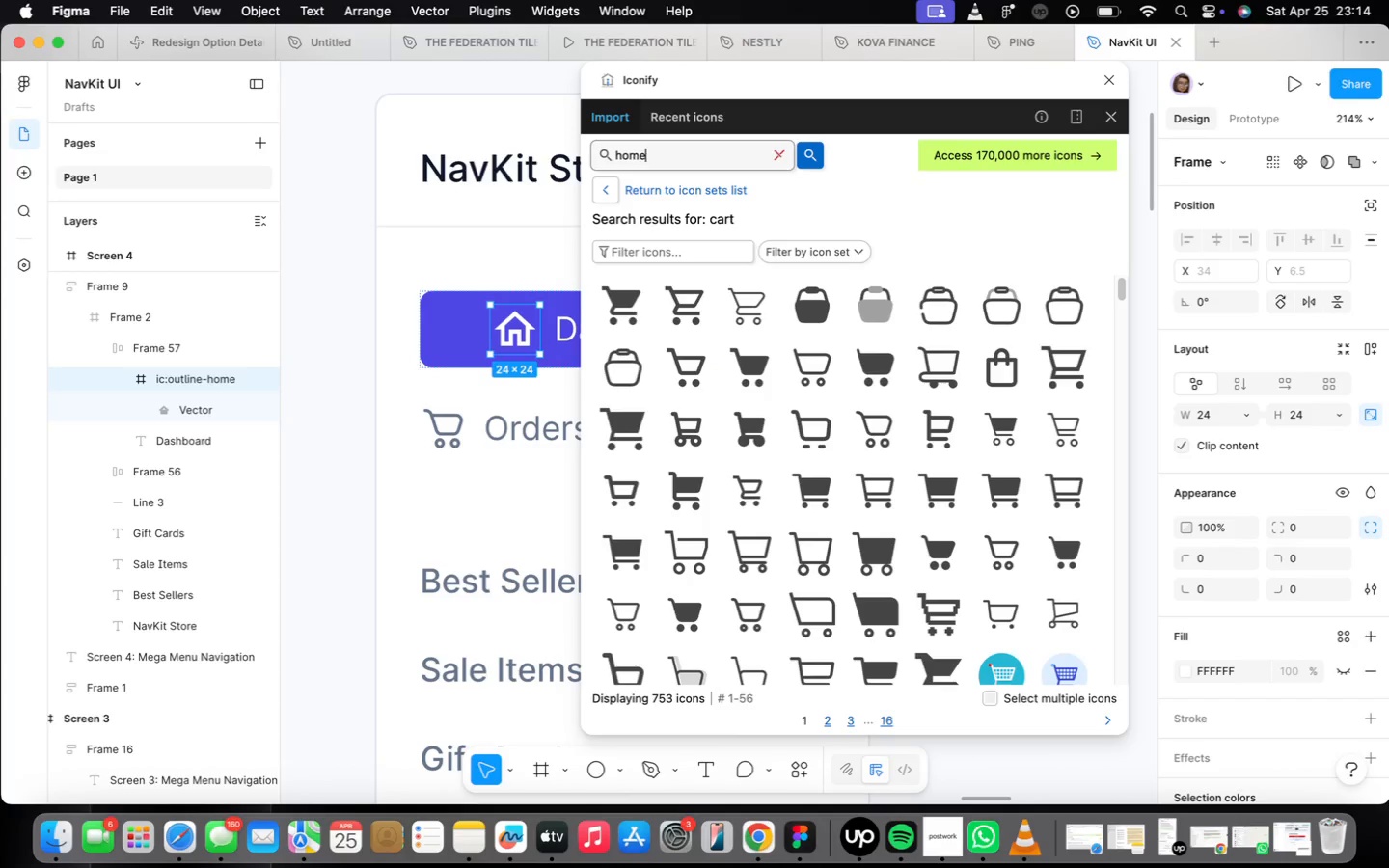 
key(Enter)
 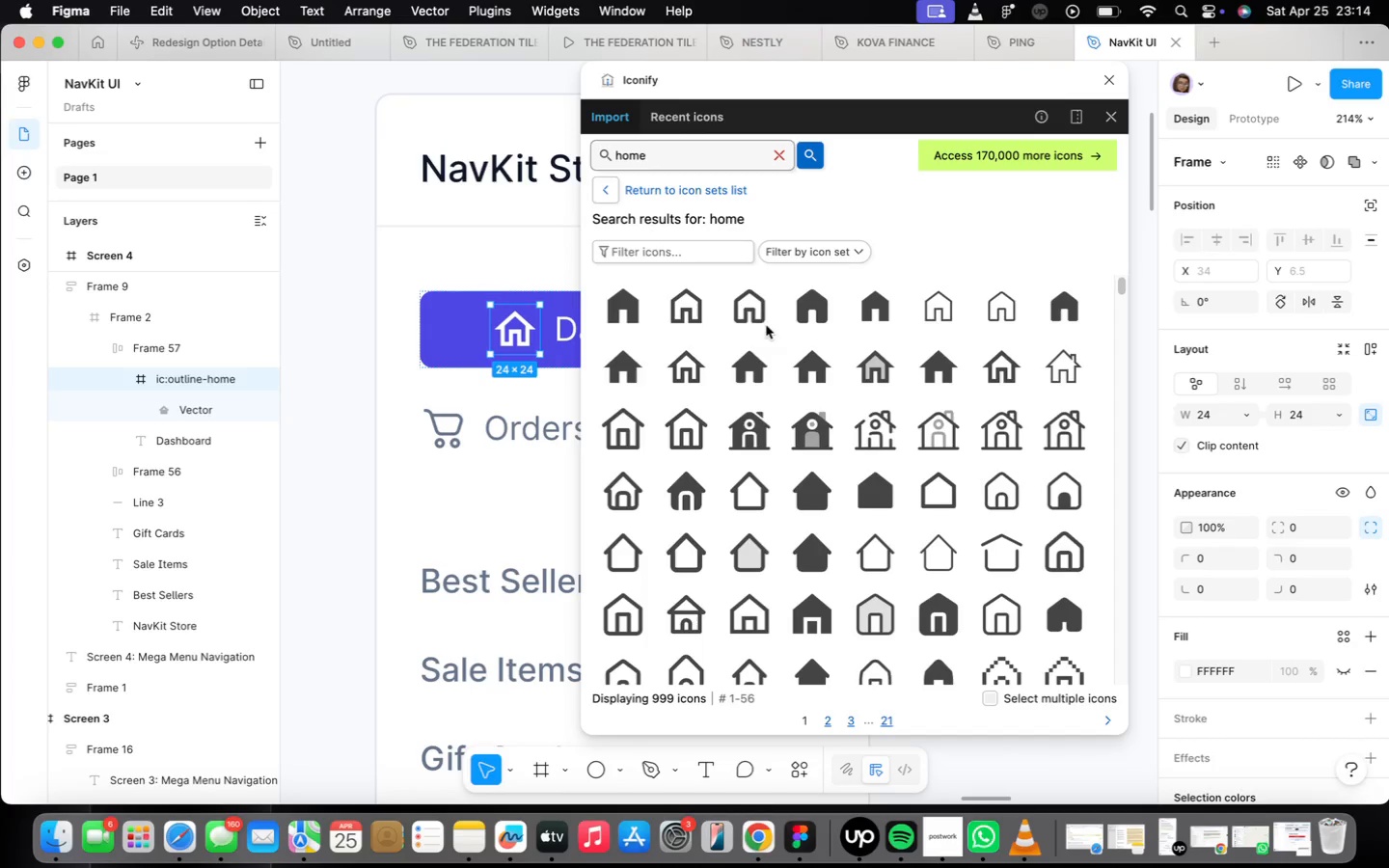 
left_click([744, 305])
 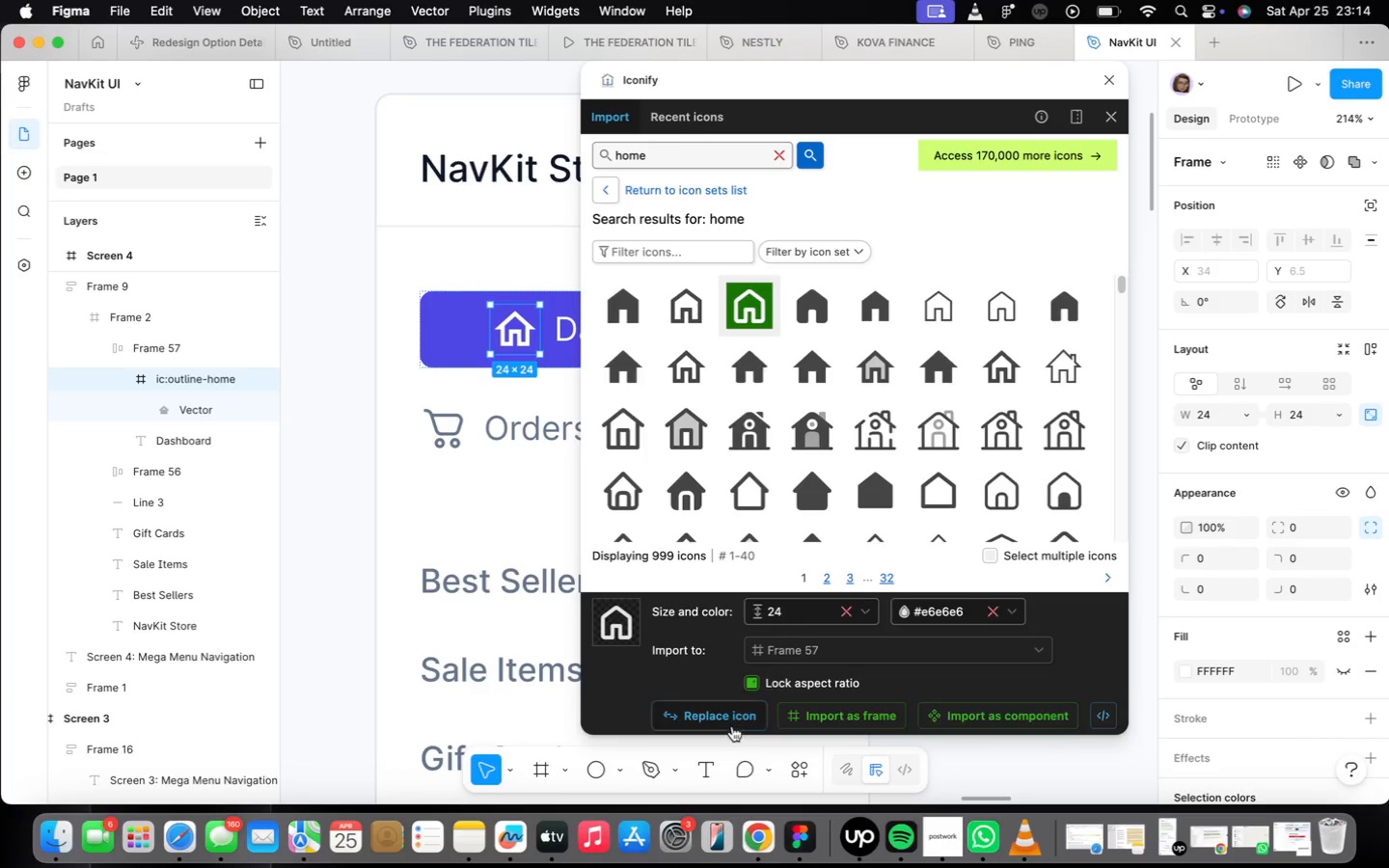 
left_click([728, 724])
 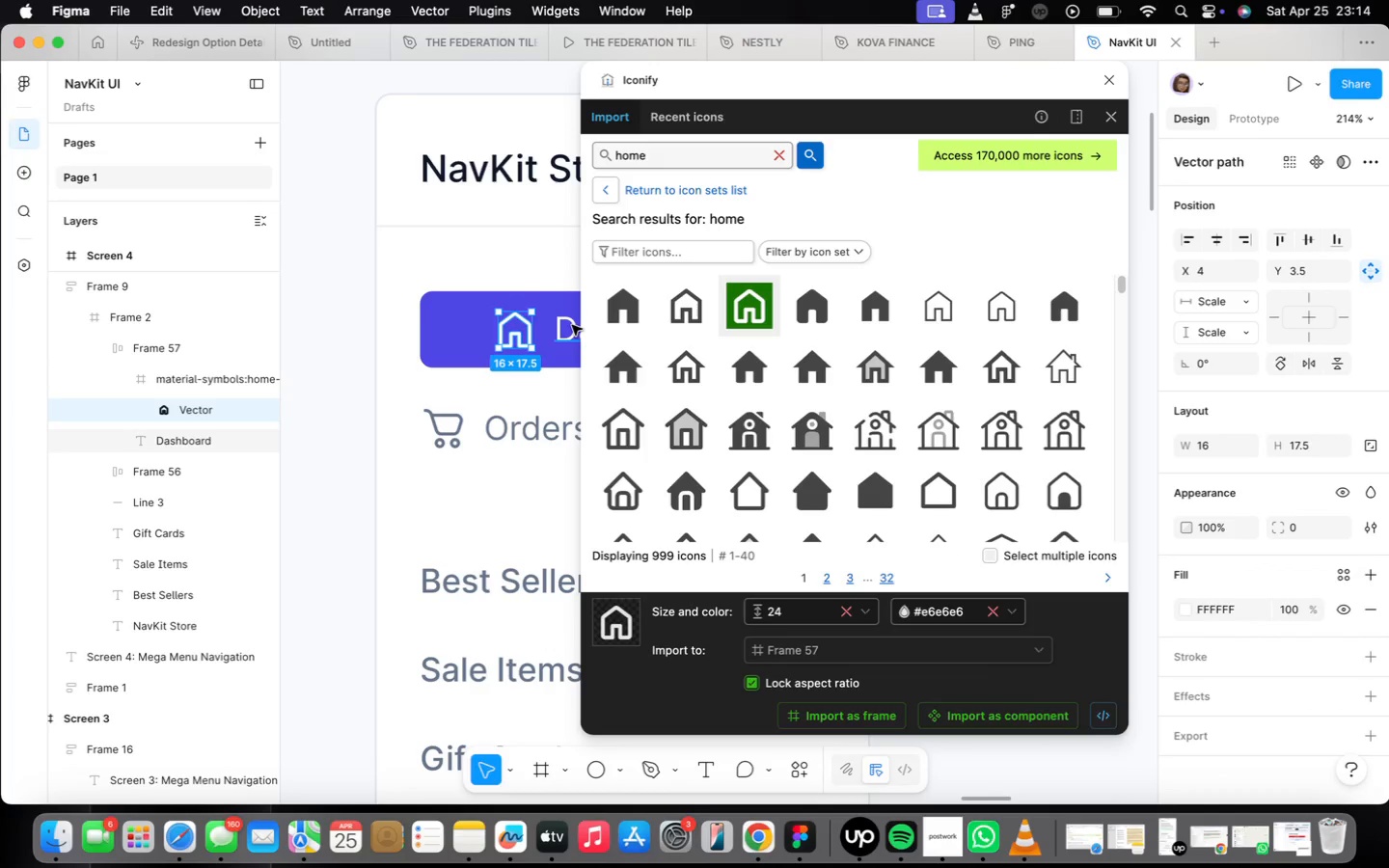 
wait(5.1)
 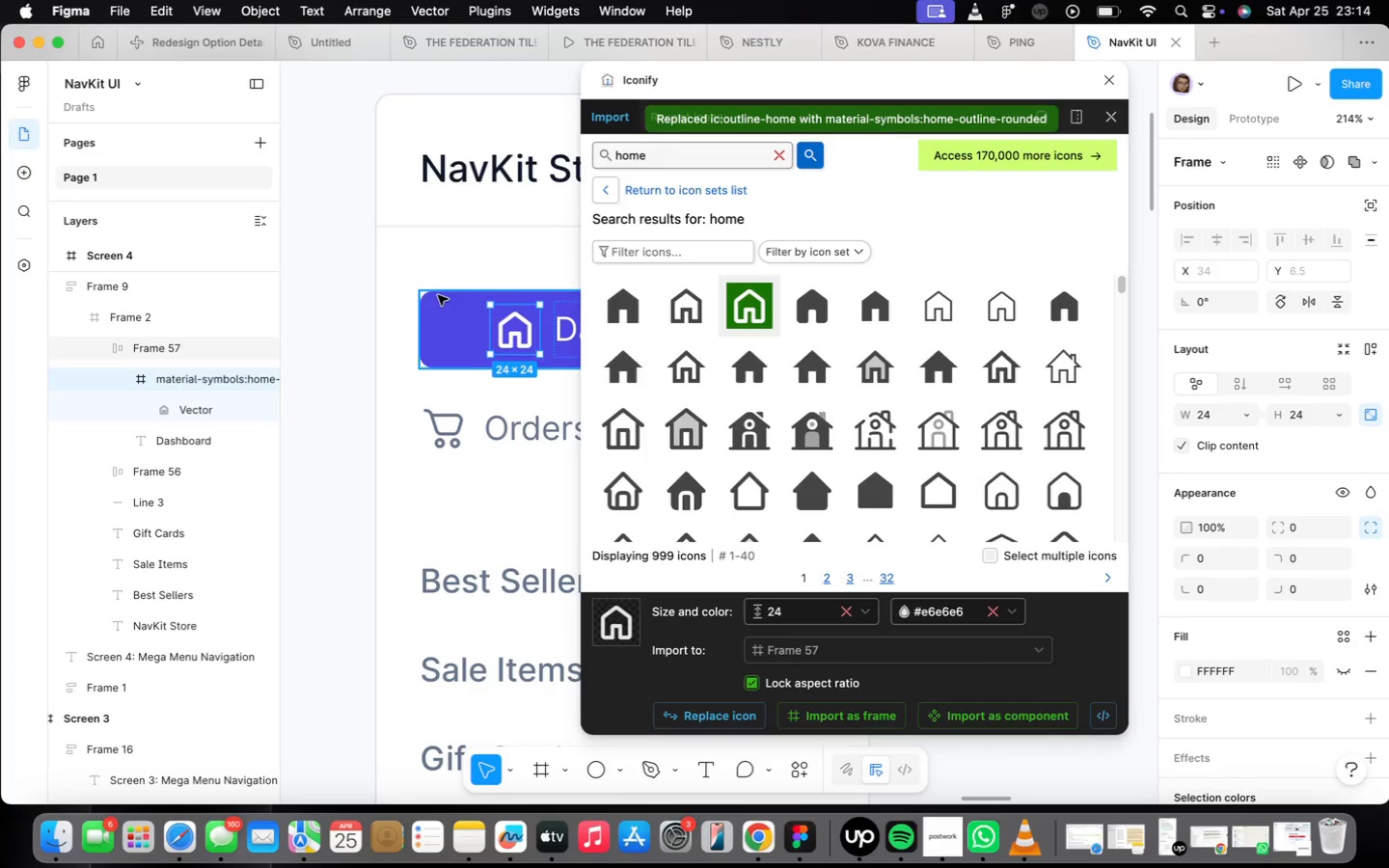 
left_click([516, 322])
 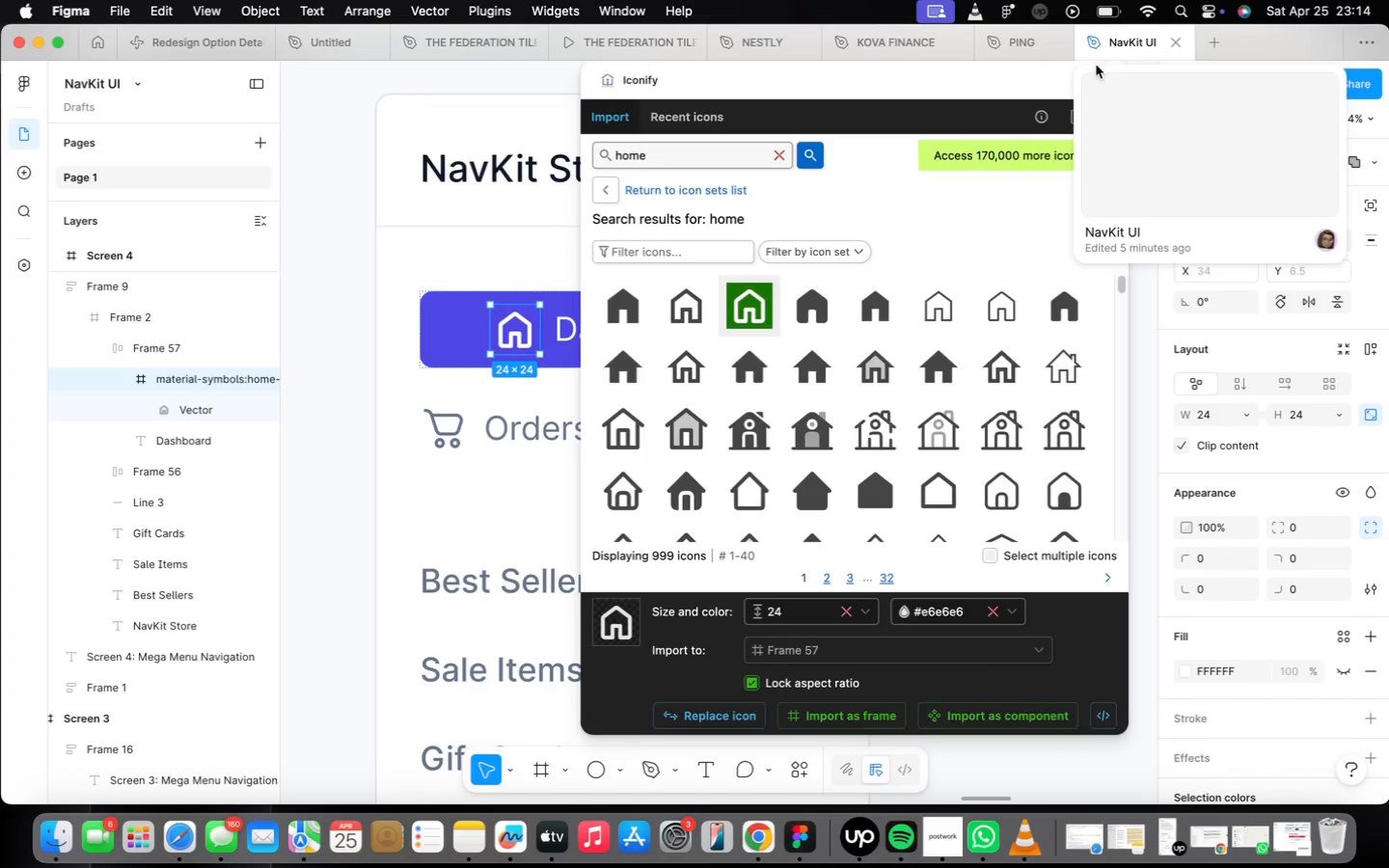 
left_click([1107, 76])
 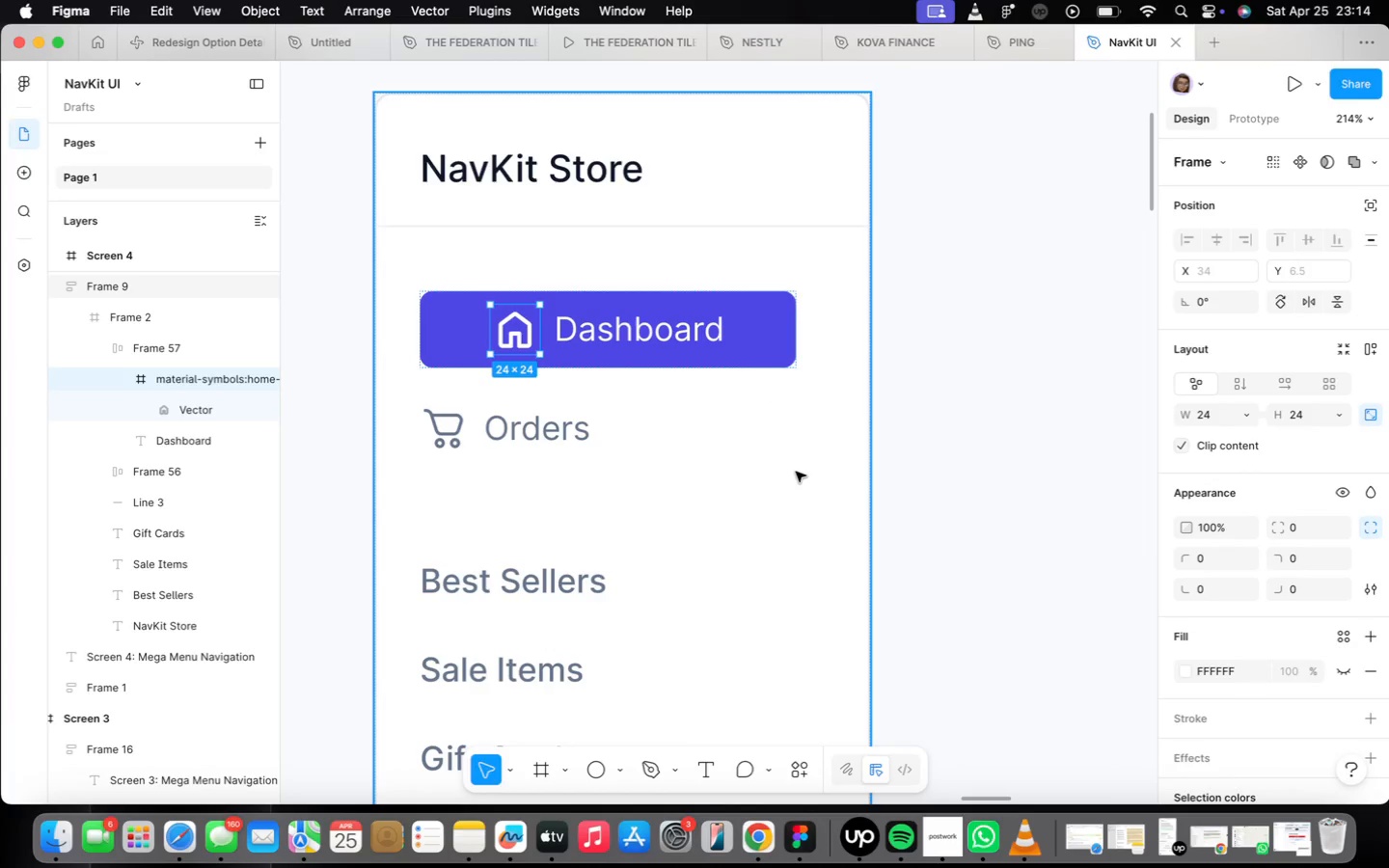 
left_click([792, 469])
 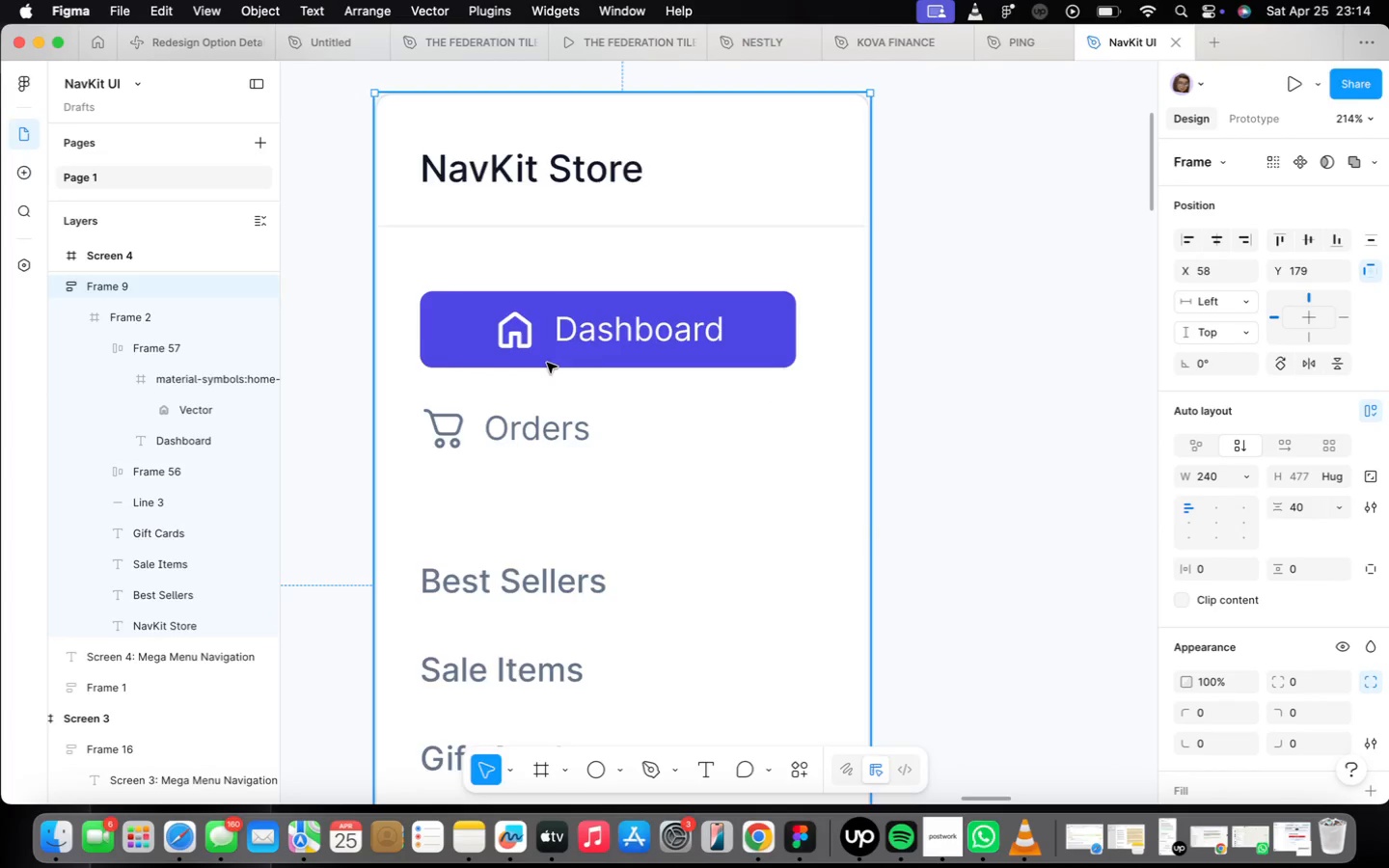 
left_click([557, 326])
 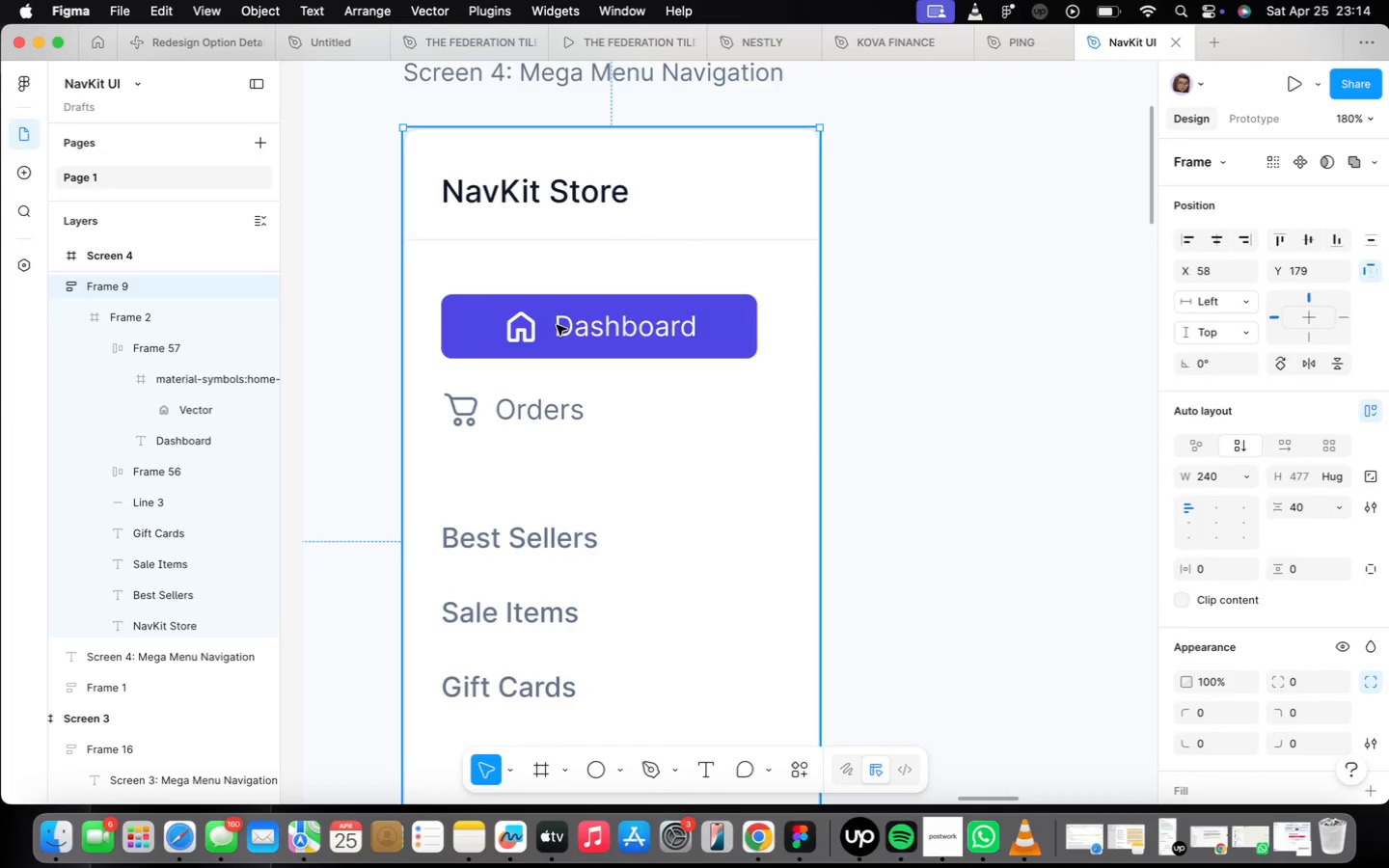 
scroll: coordinate [554, 309], scroll_direction: down, amount: 2.0
 